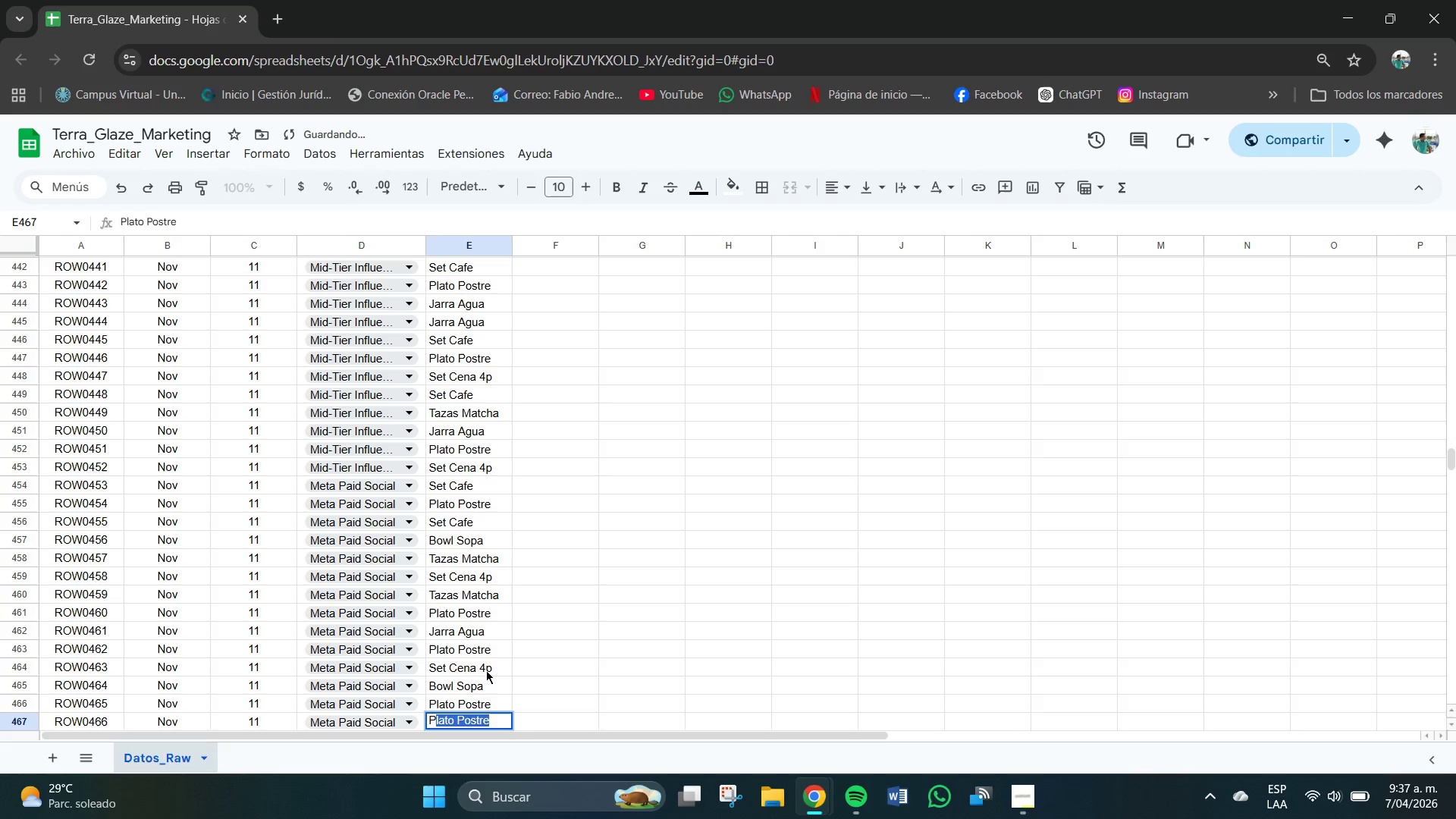 
key(CapsLock)
 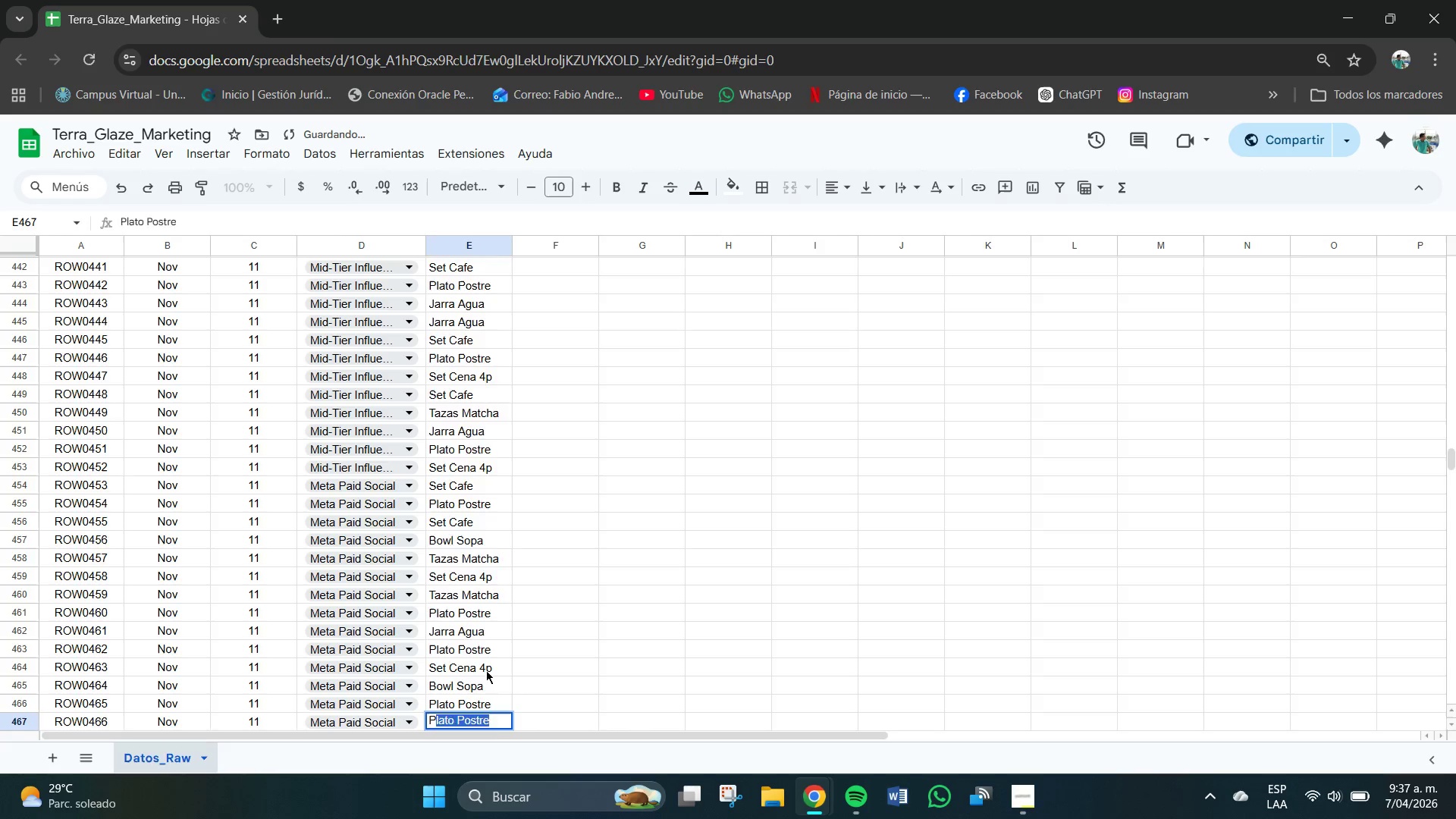 
key(Enter)
 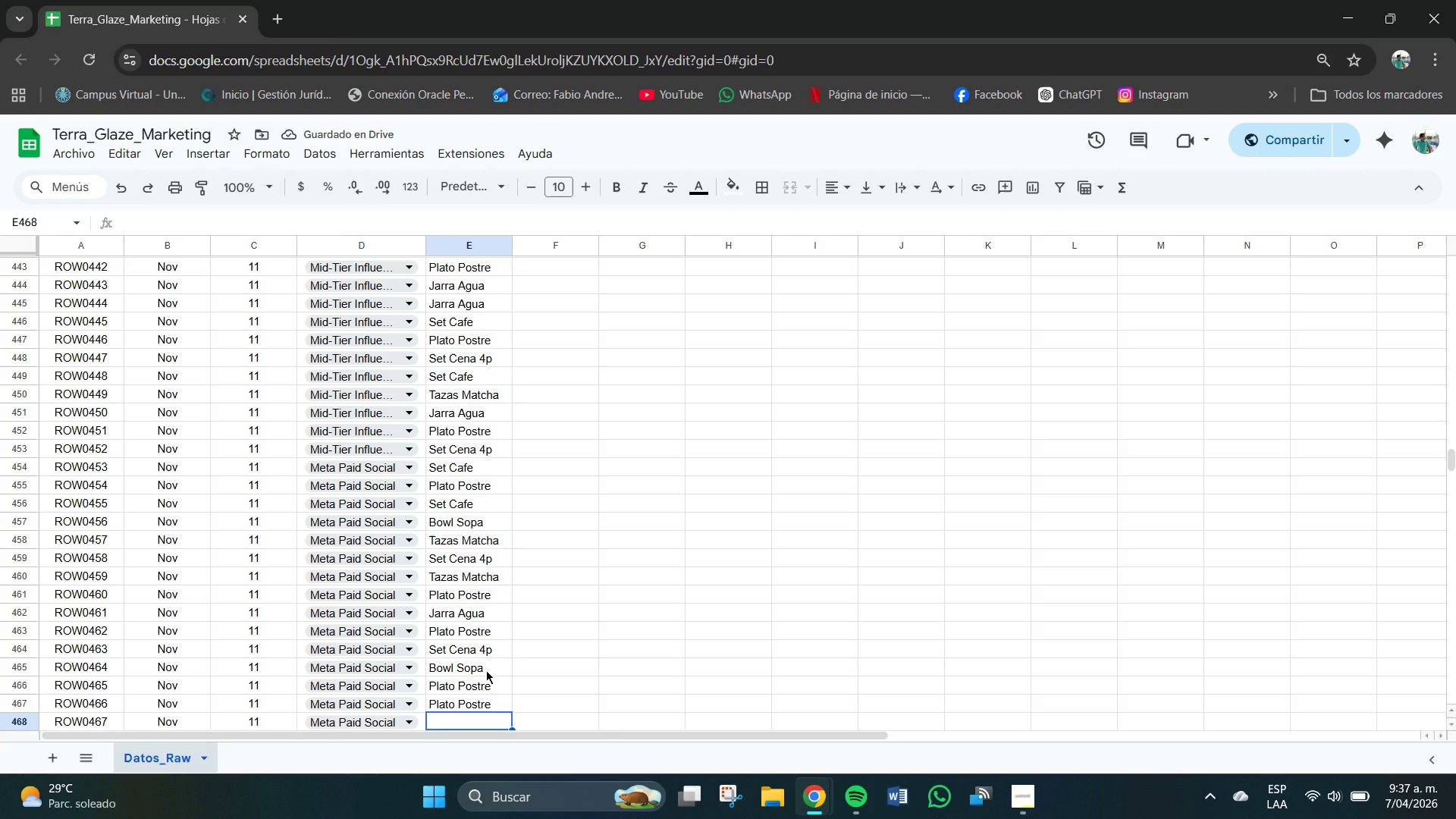 
wait(5.2)
 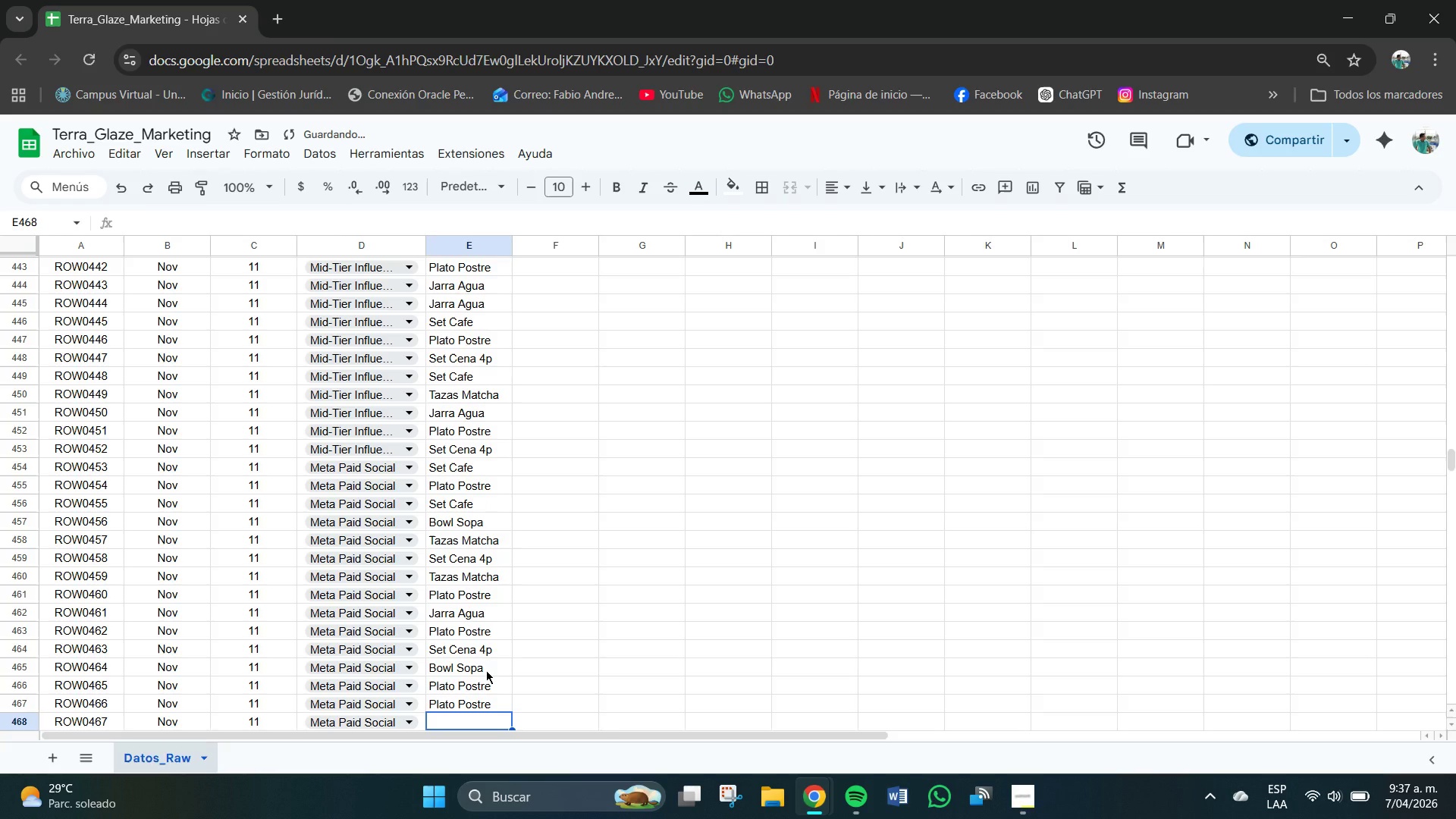 
type(Set Cen)
 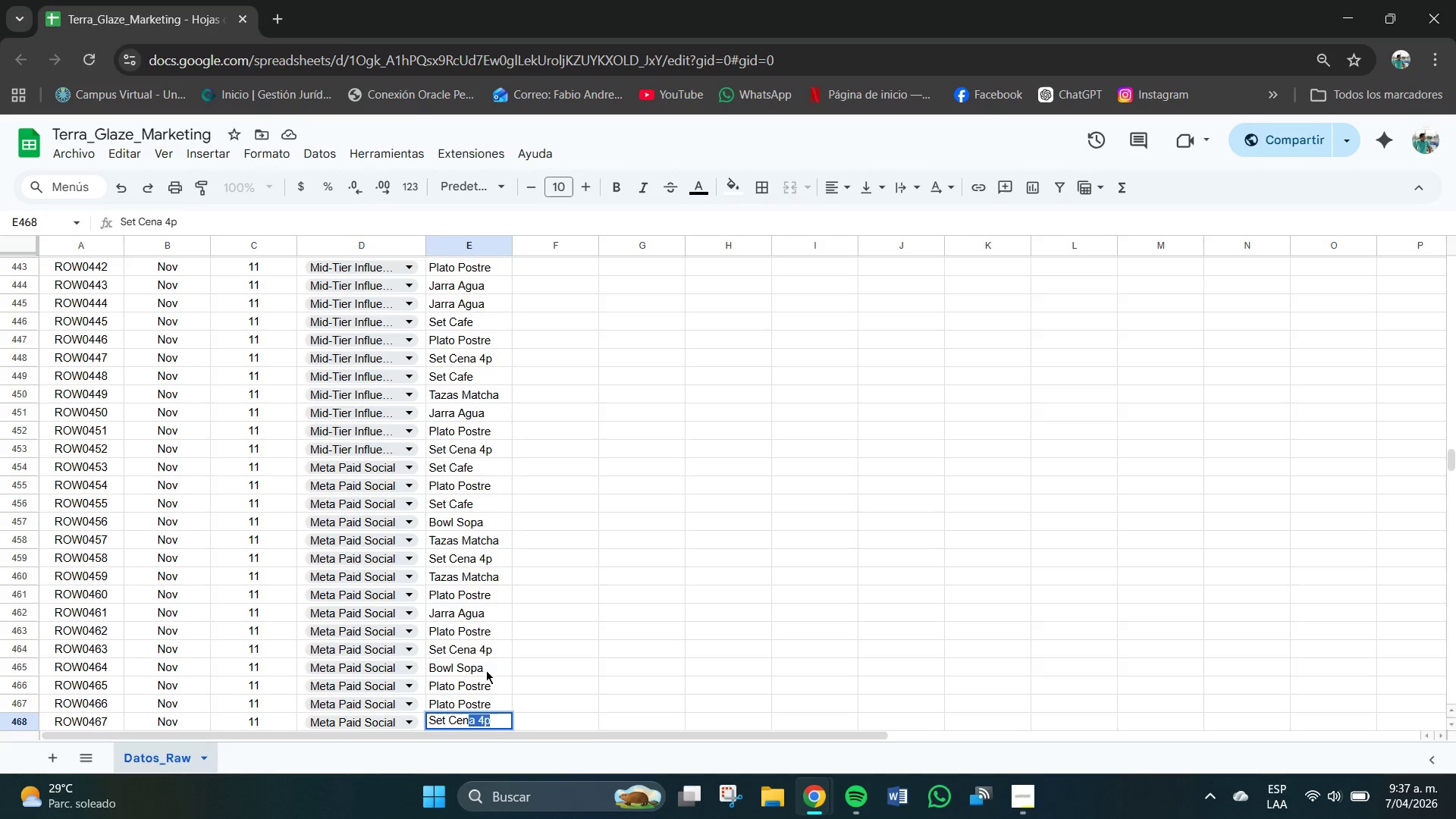 
key(Enter)
 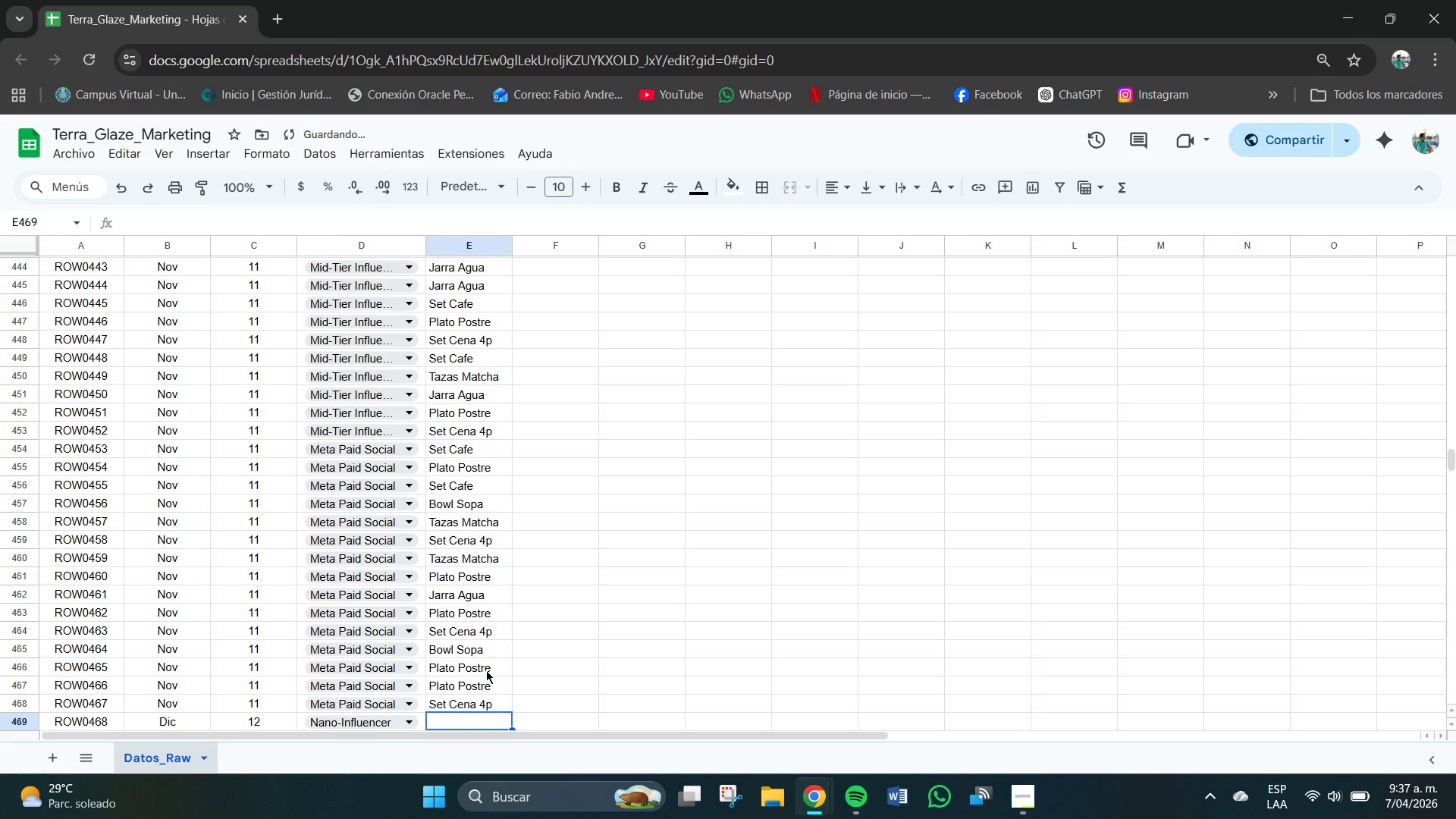 
type(Set Ce)
 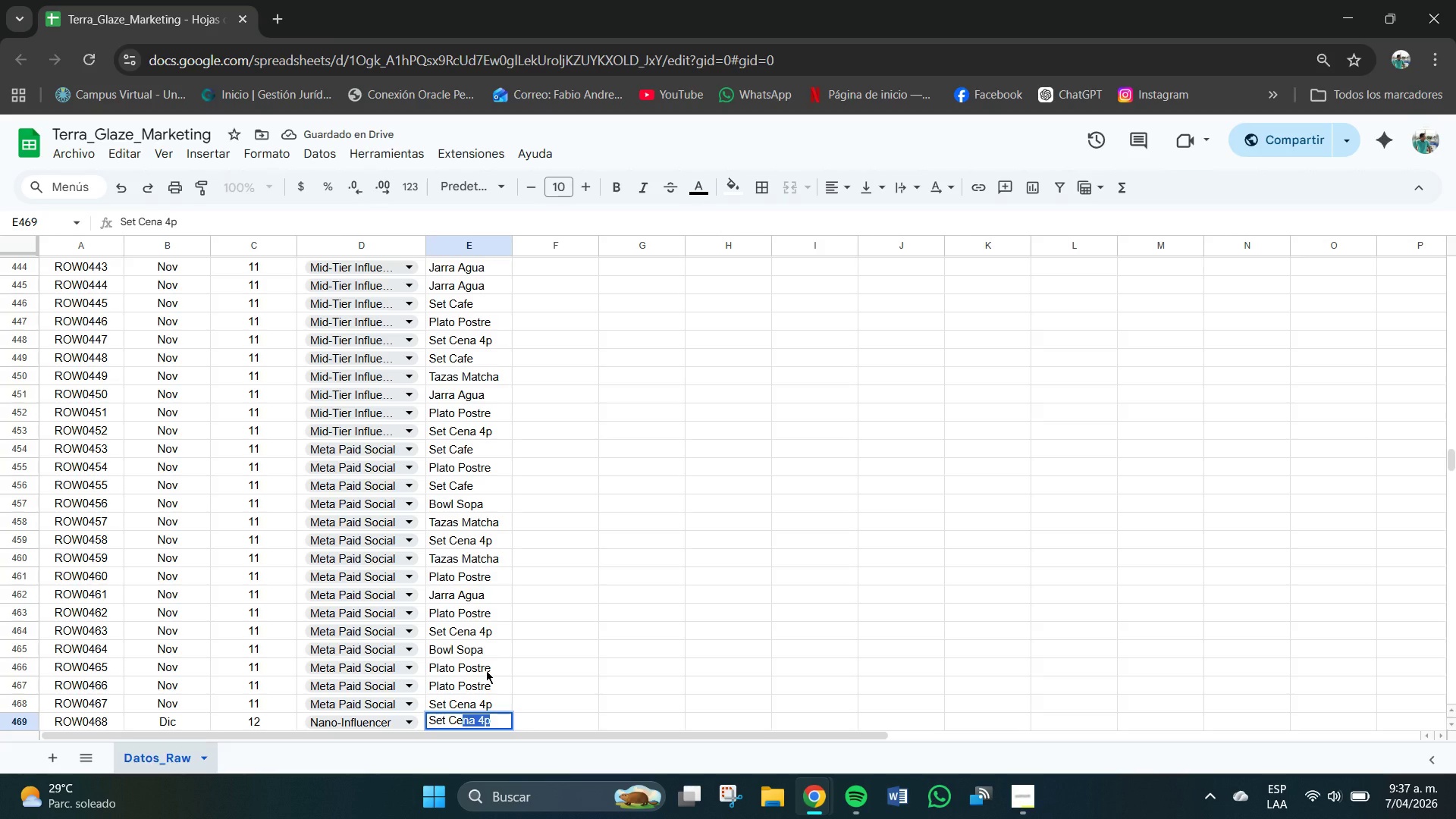 
key(Enter)
 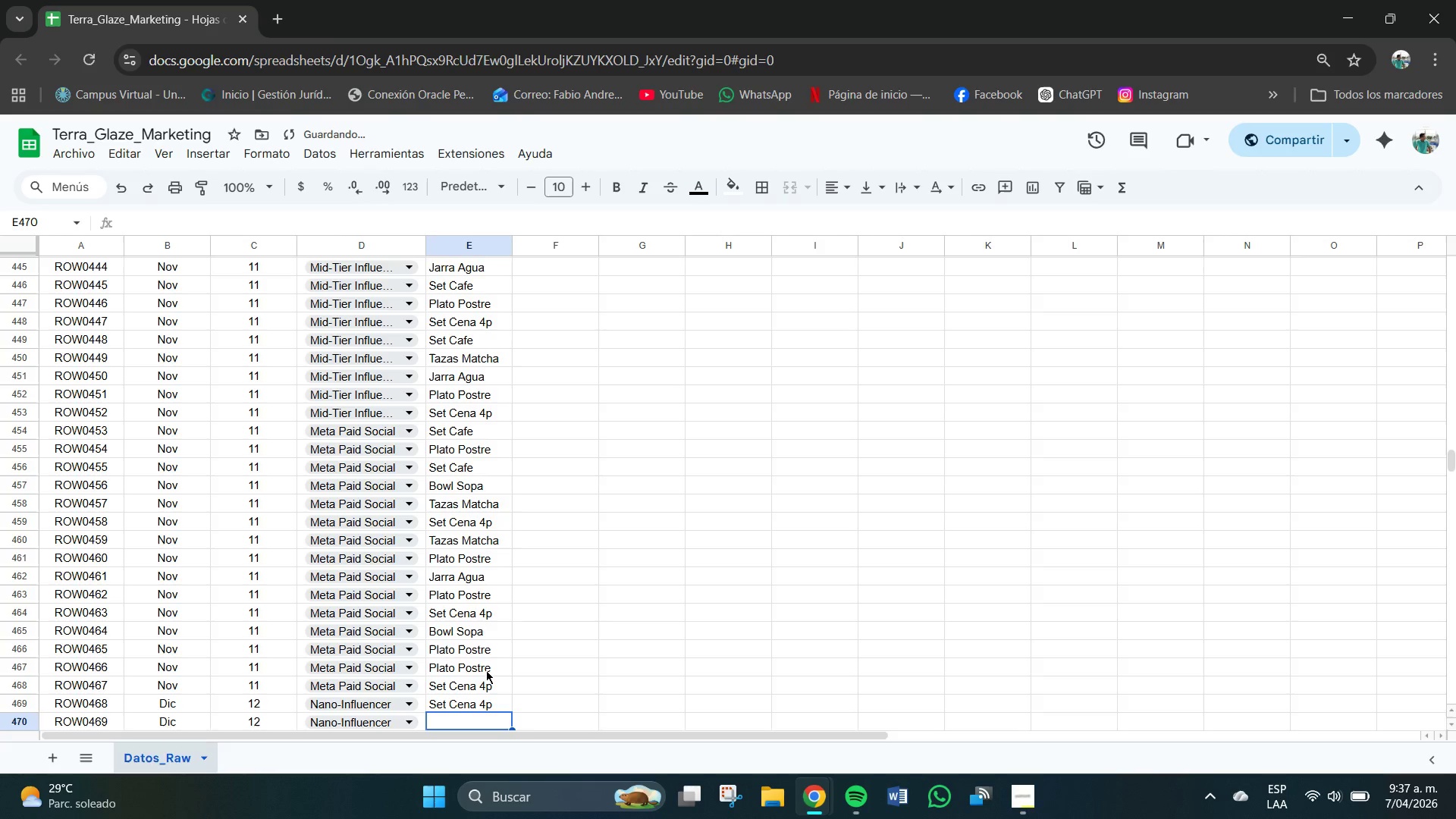 
key(CapsLock)
 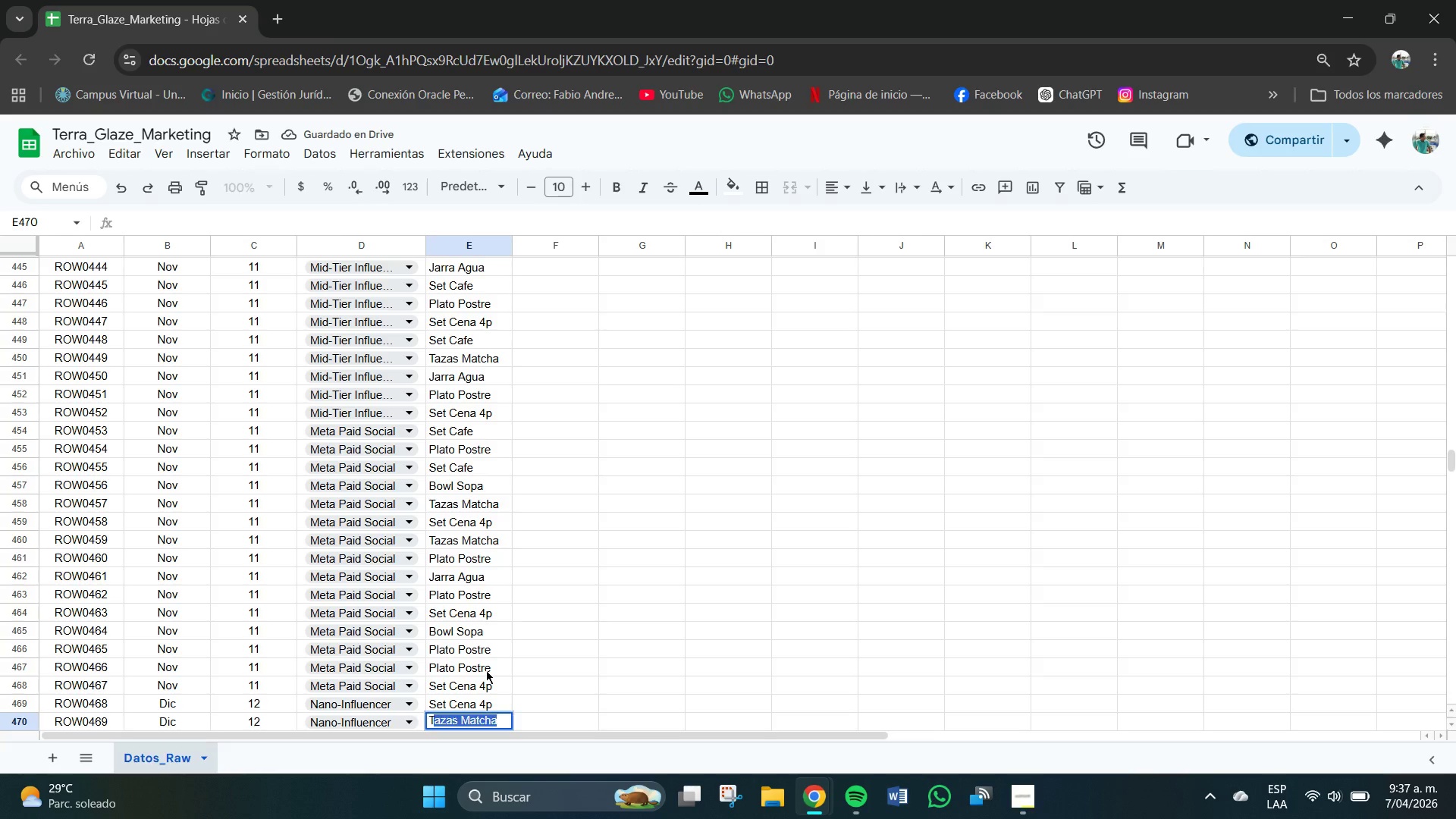 
key(T)
 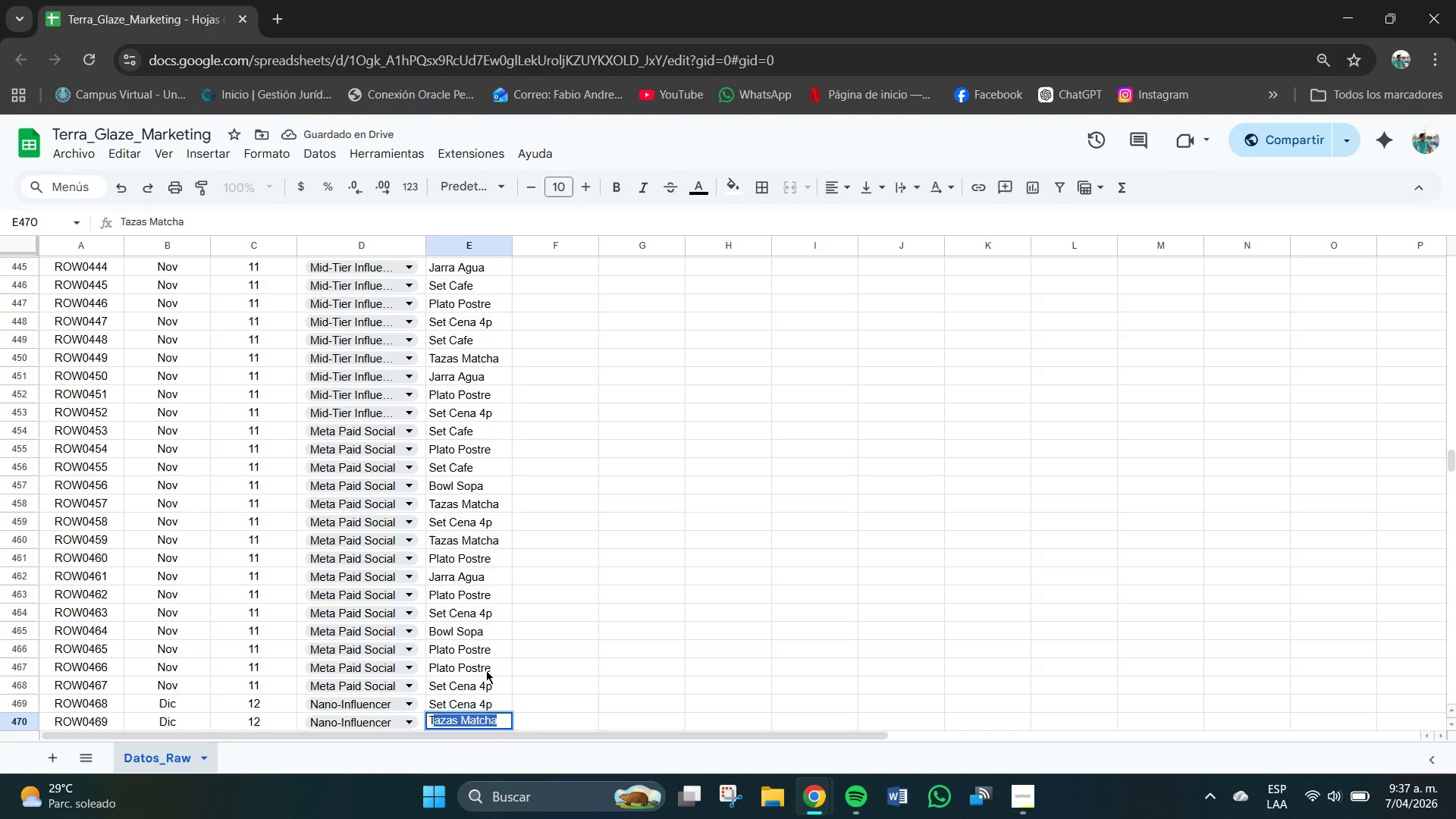 
key(CapsLock)
 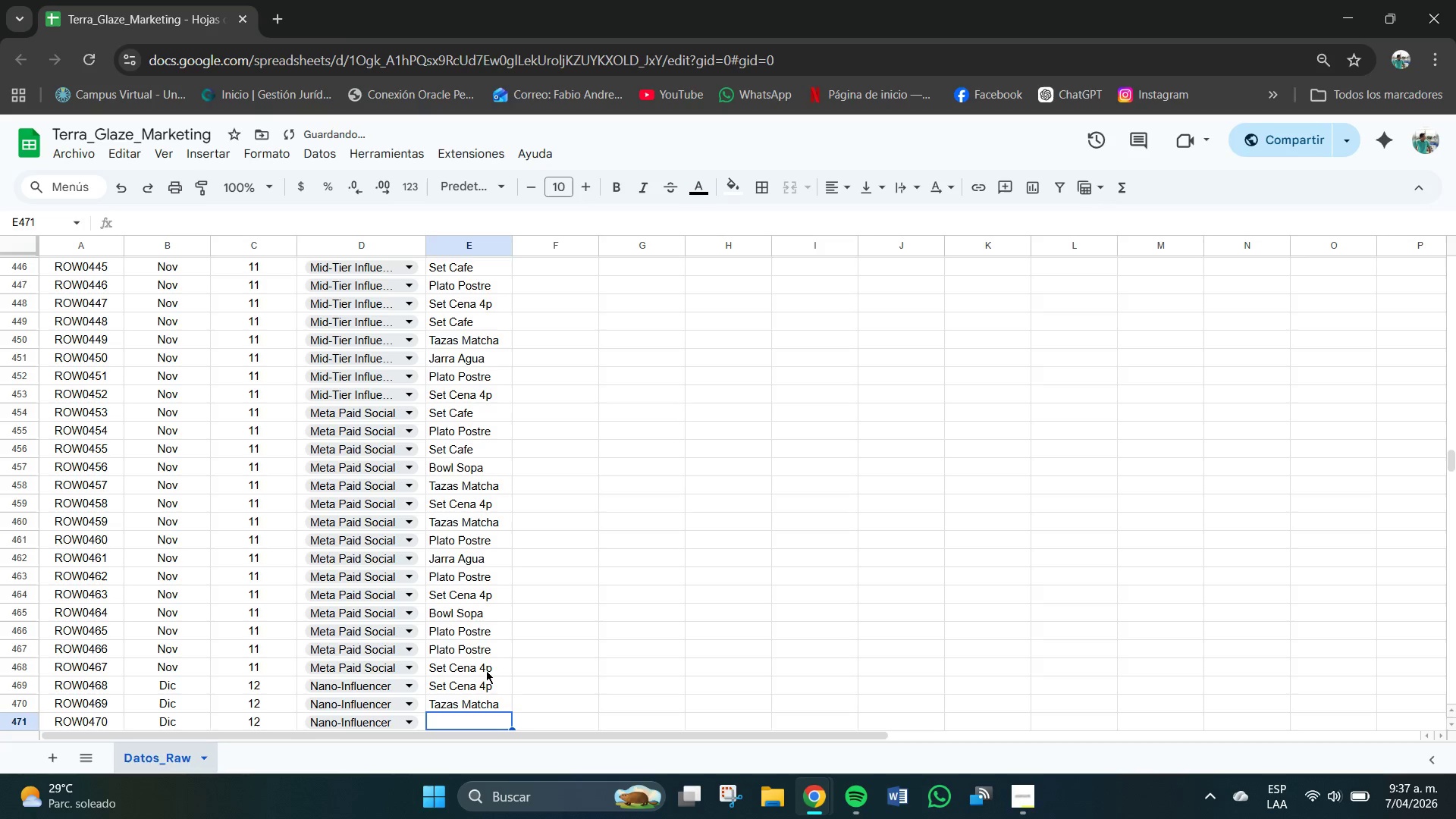 
key(Enter)
 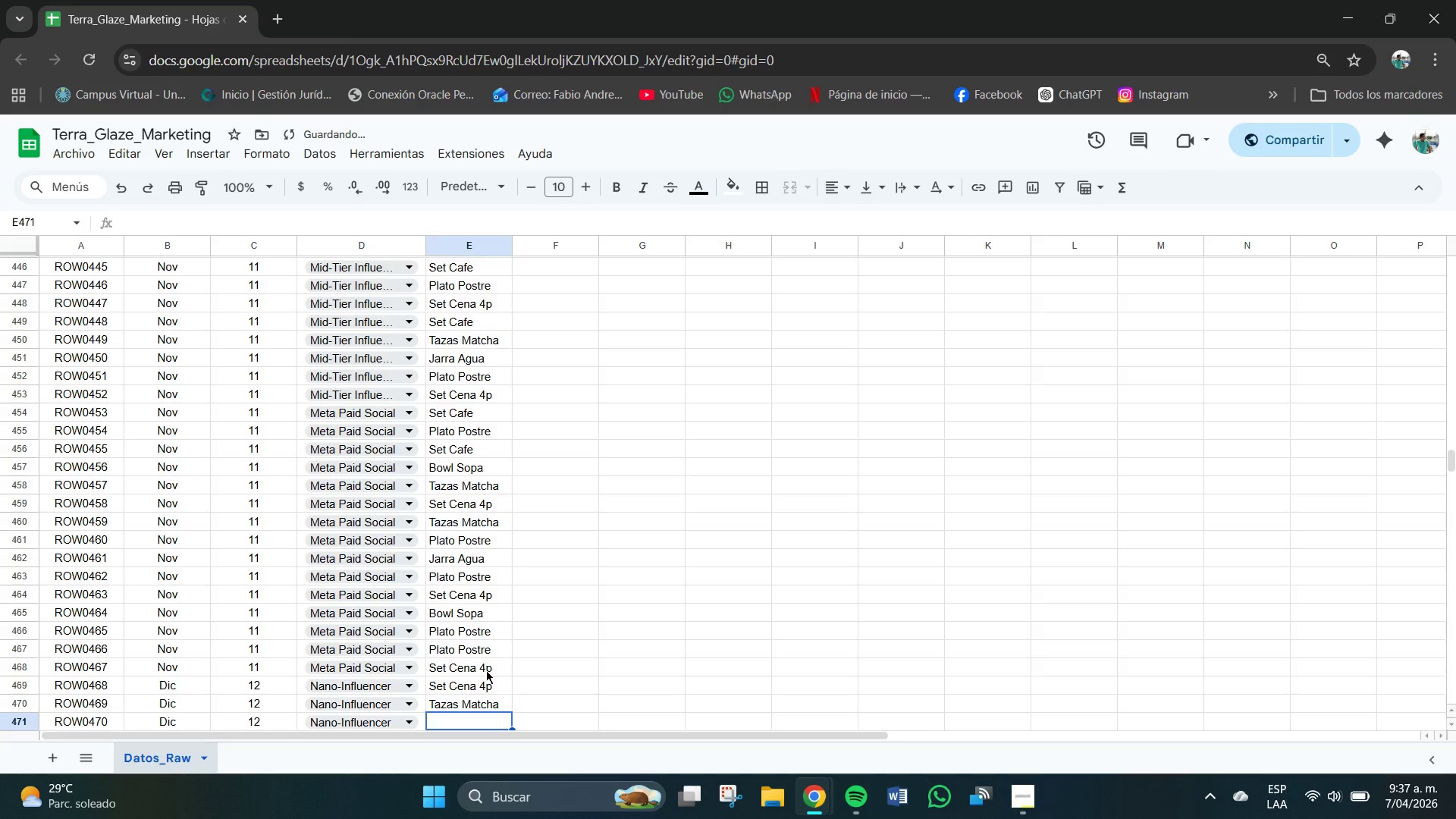 
type(Jarra Agua )
 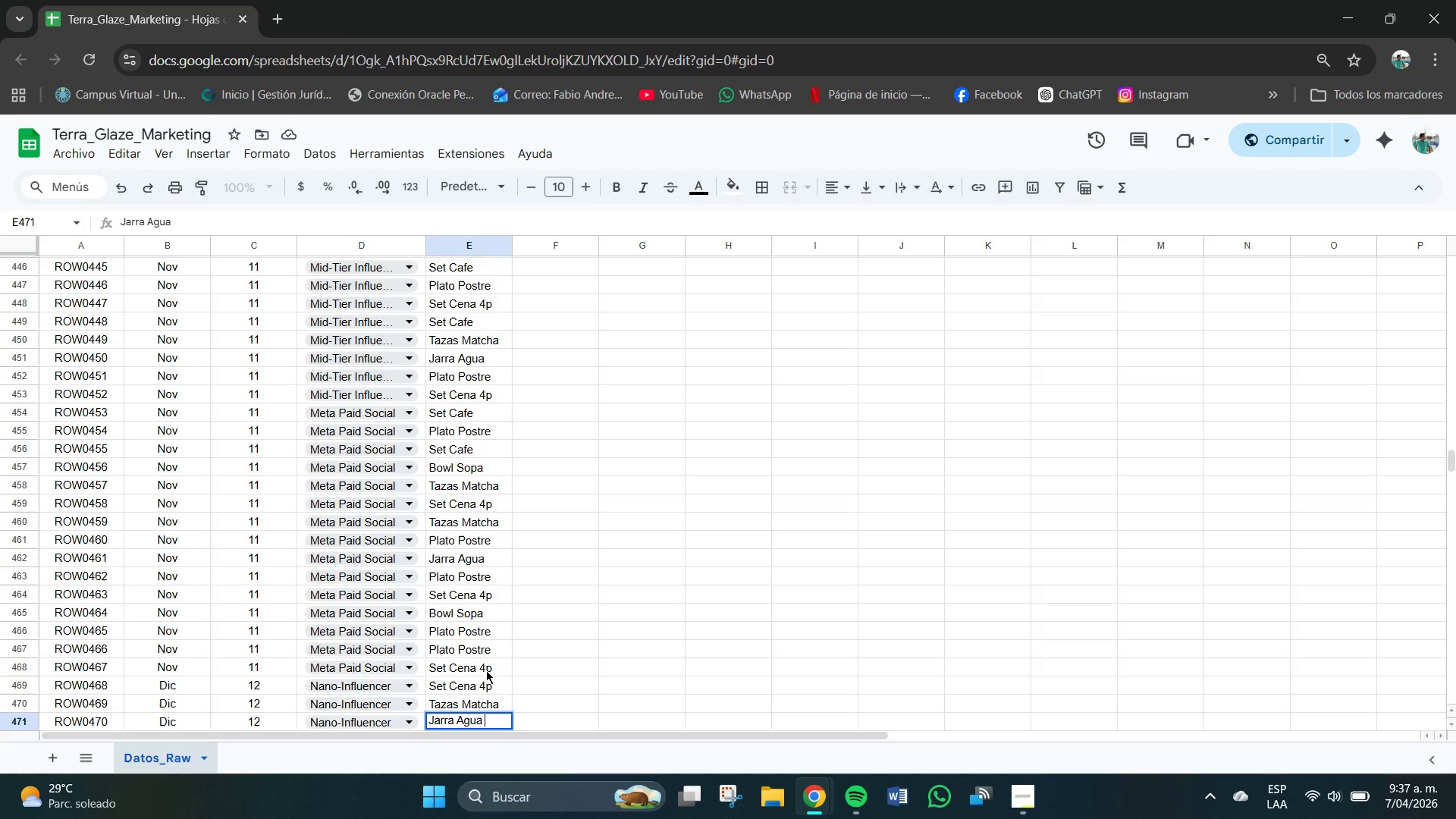 
key(Enter)
 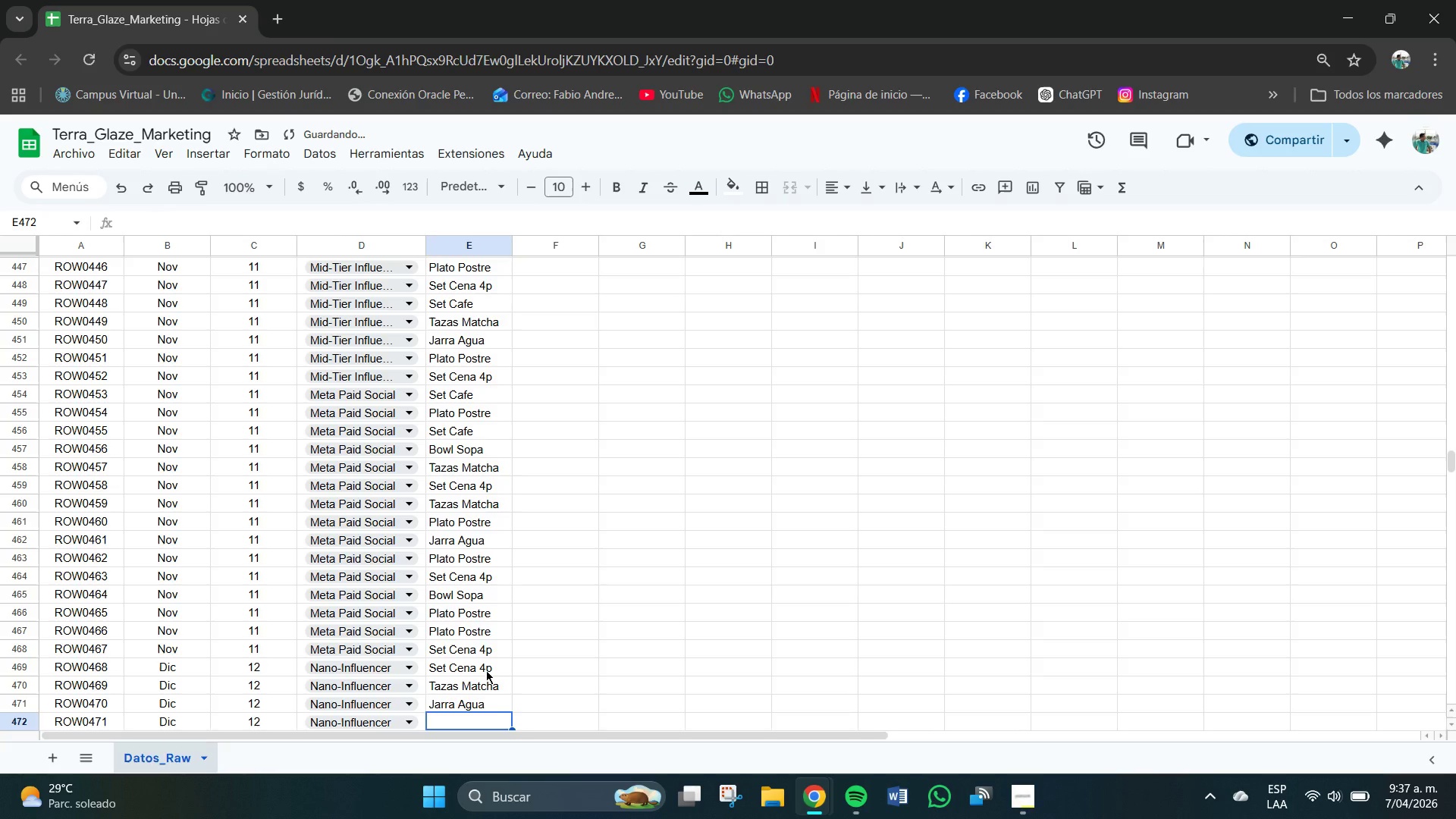 
key(CapsLock)
 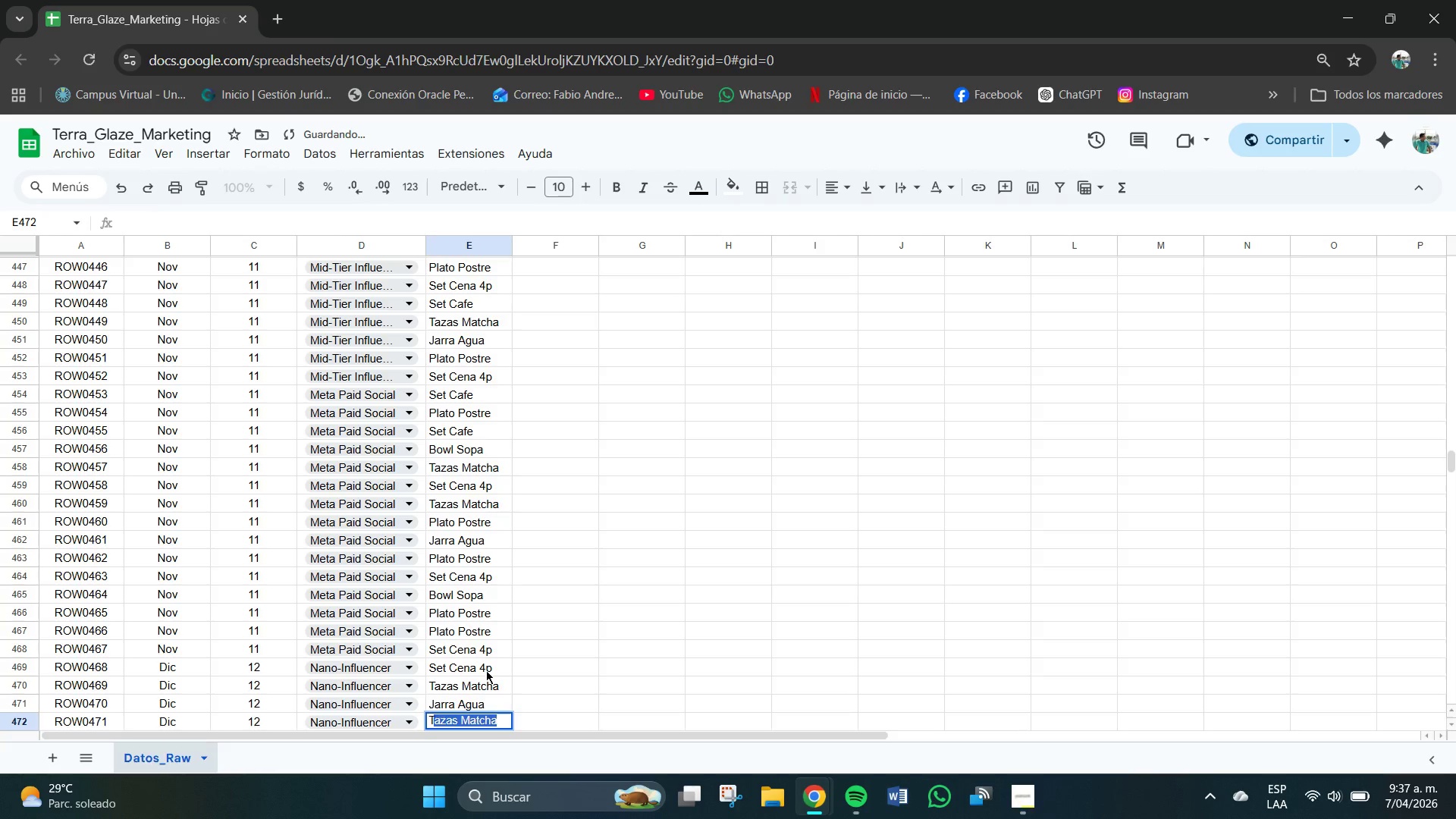 
key(T)
 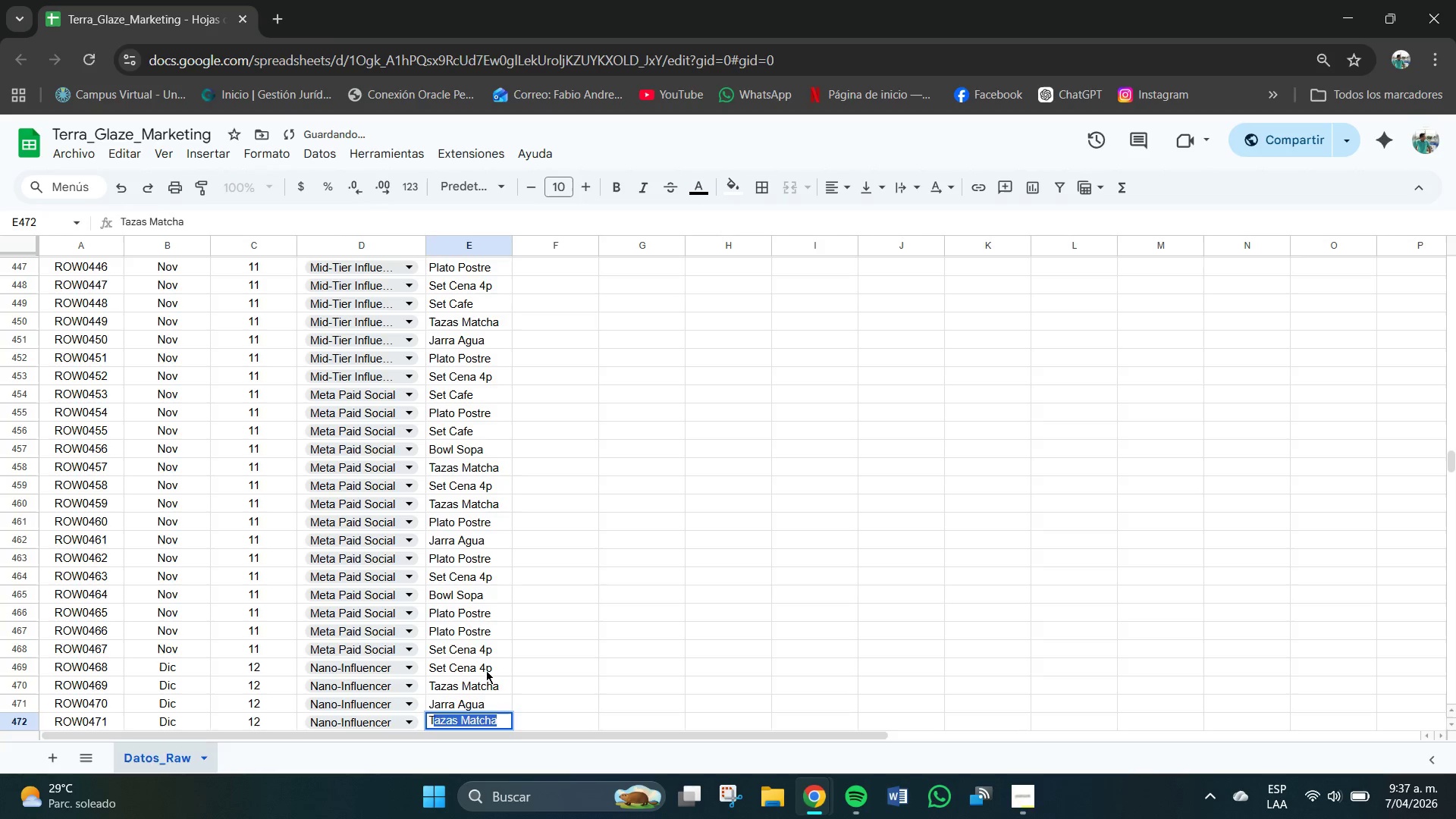 
key(CapsLock)
 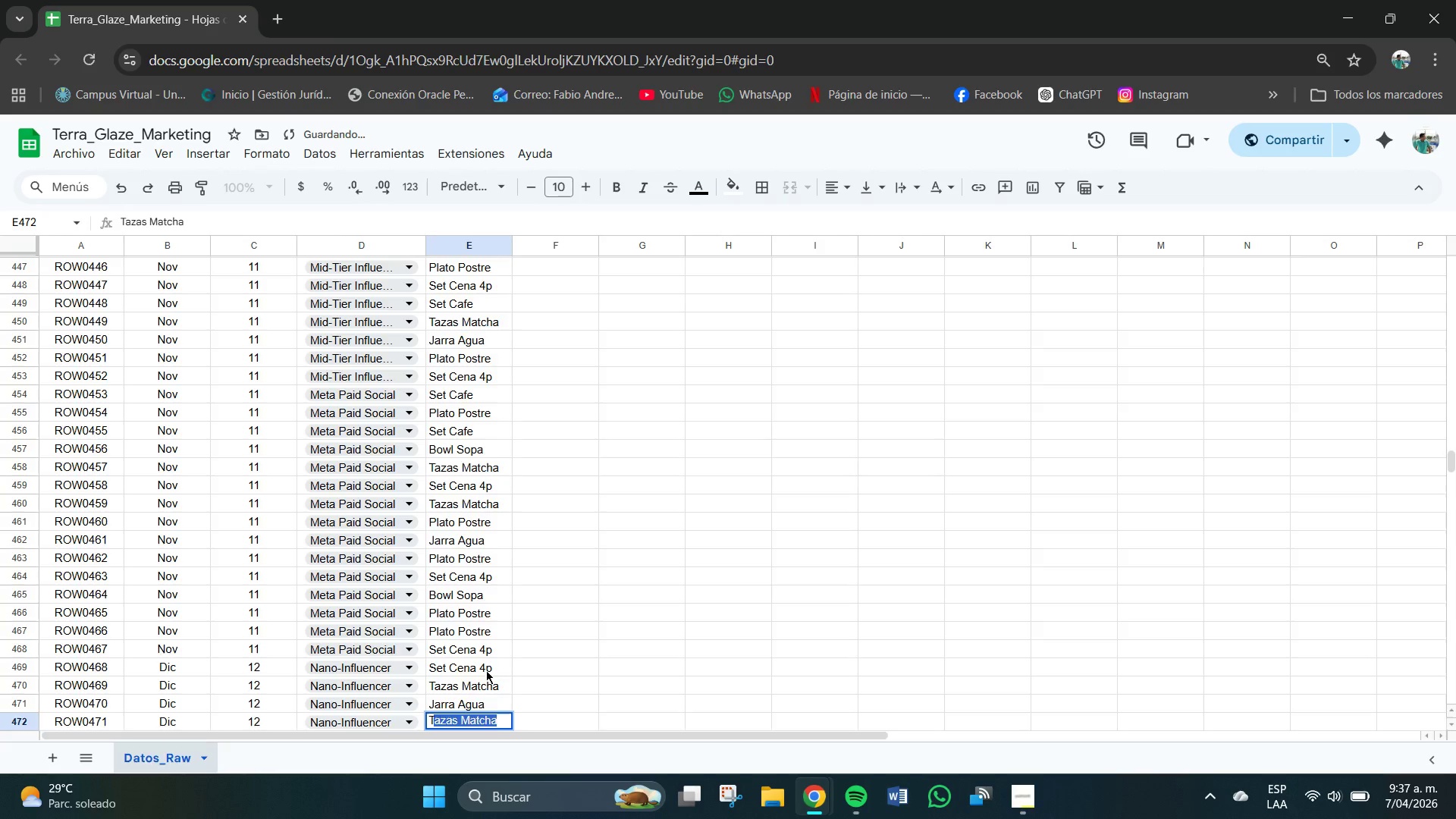 
key(Enter)
 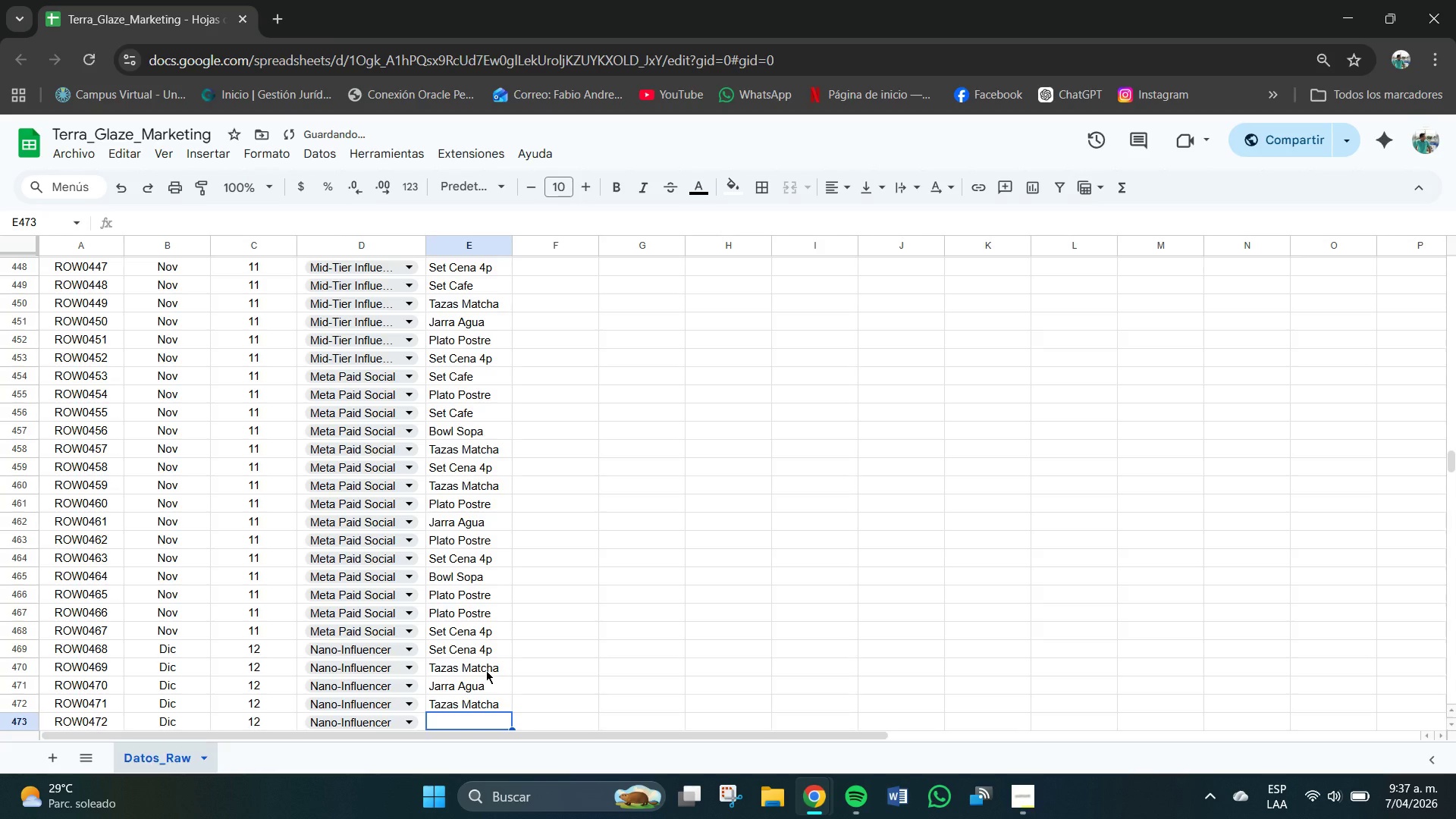 
key(CapsLock)
 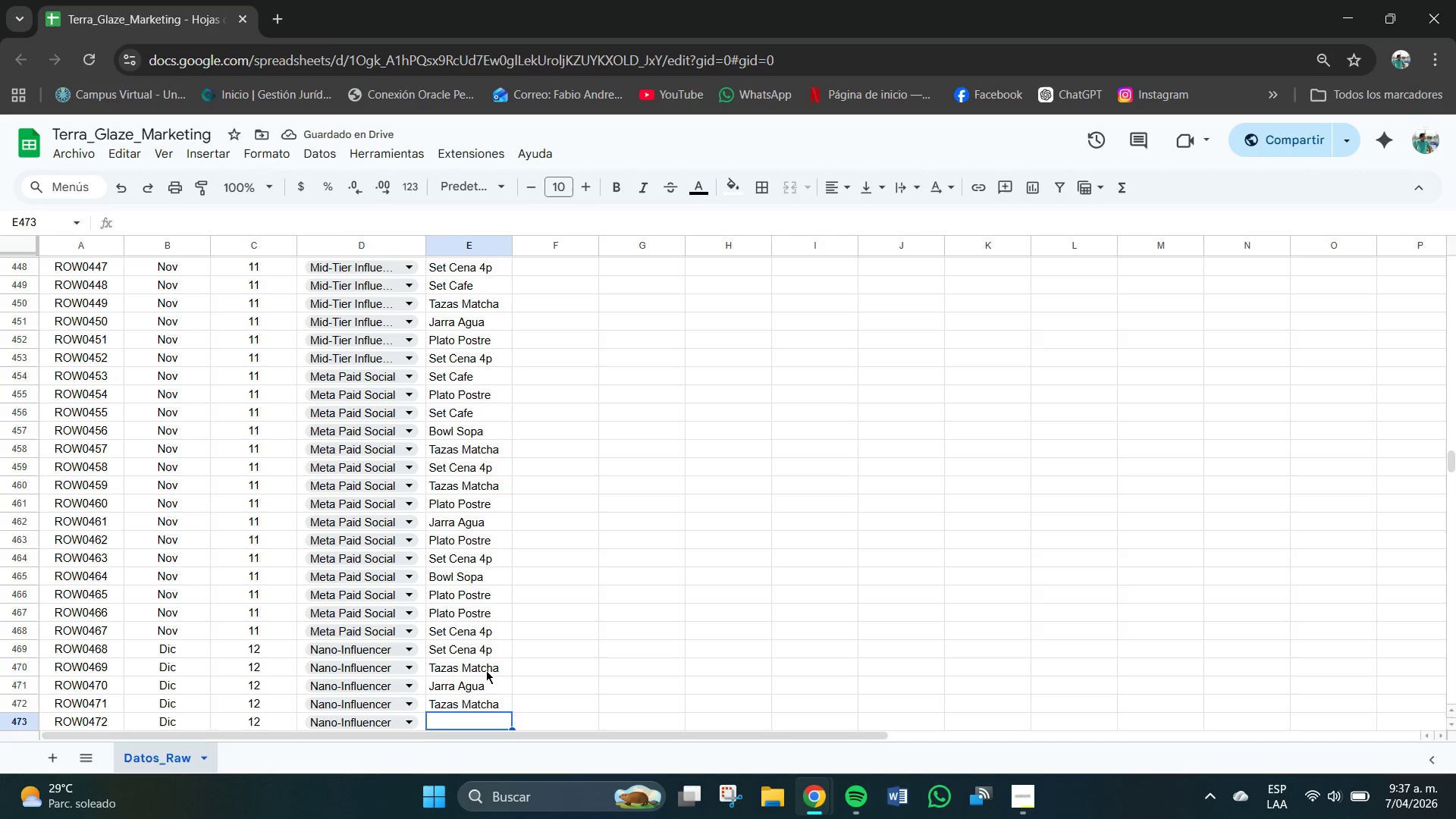 
key(P)
 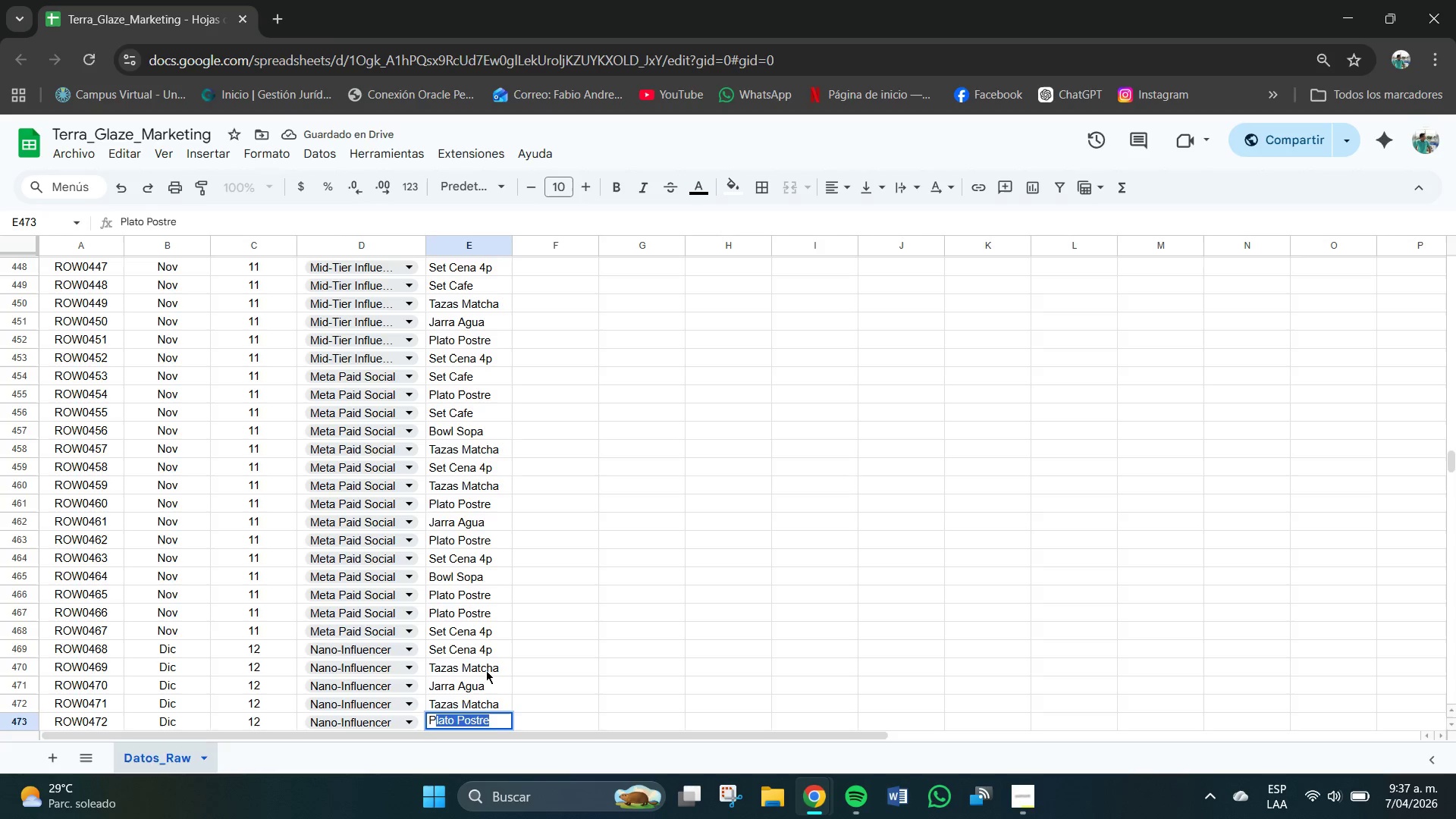 
key(CapsLock)
 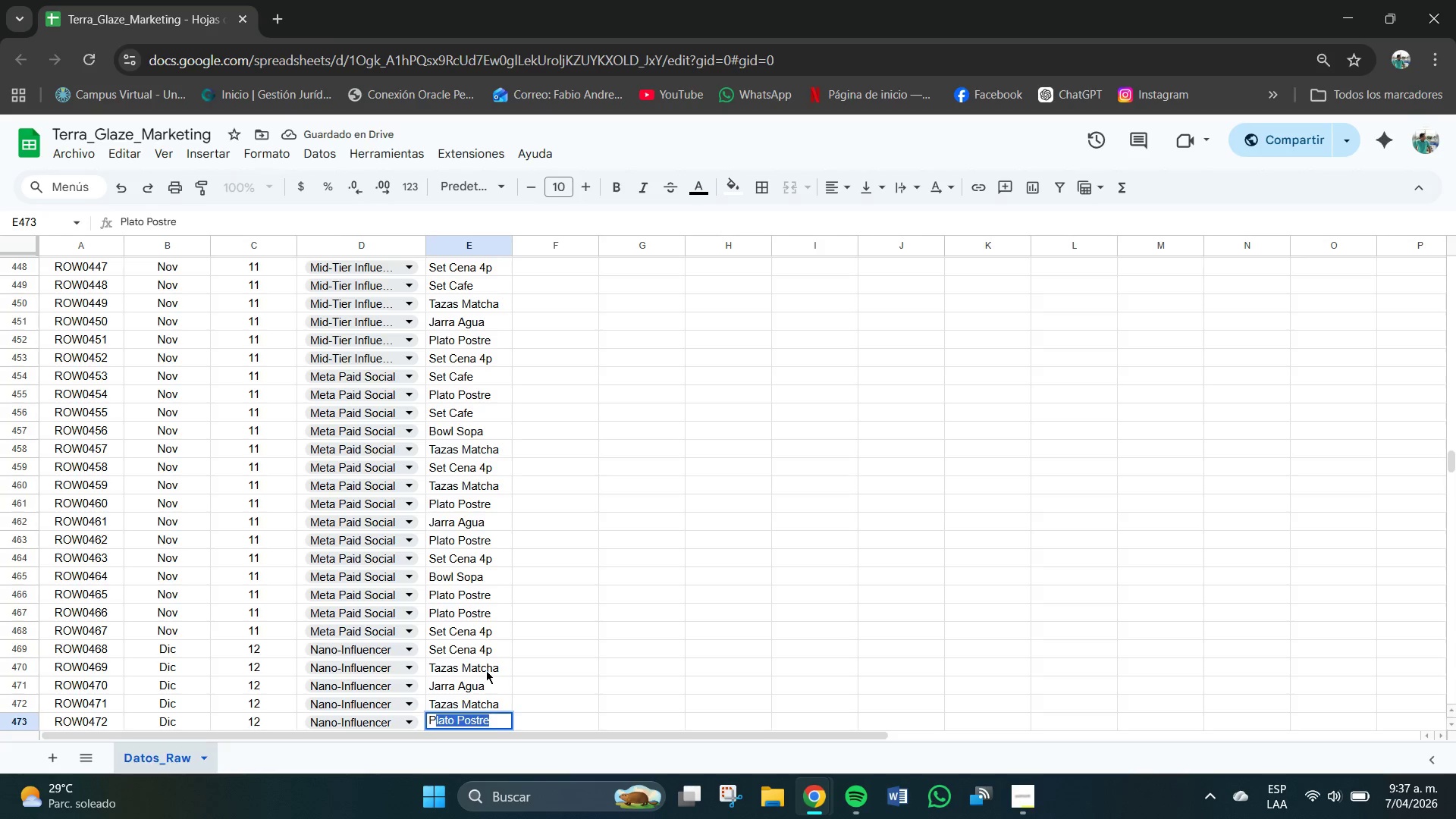 
key(Enter)
 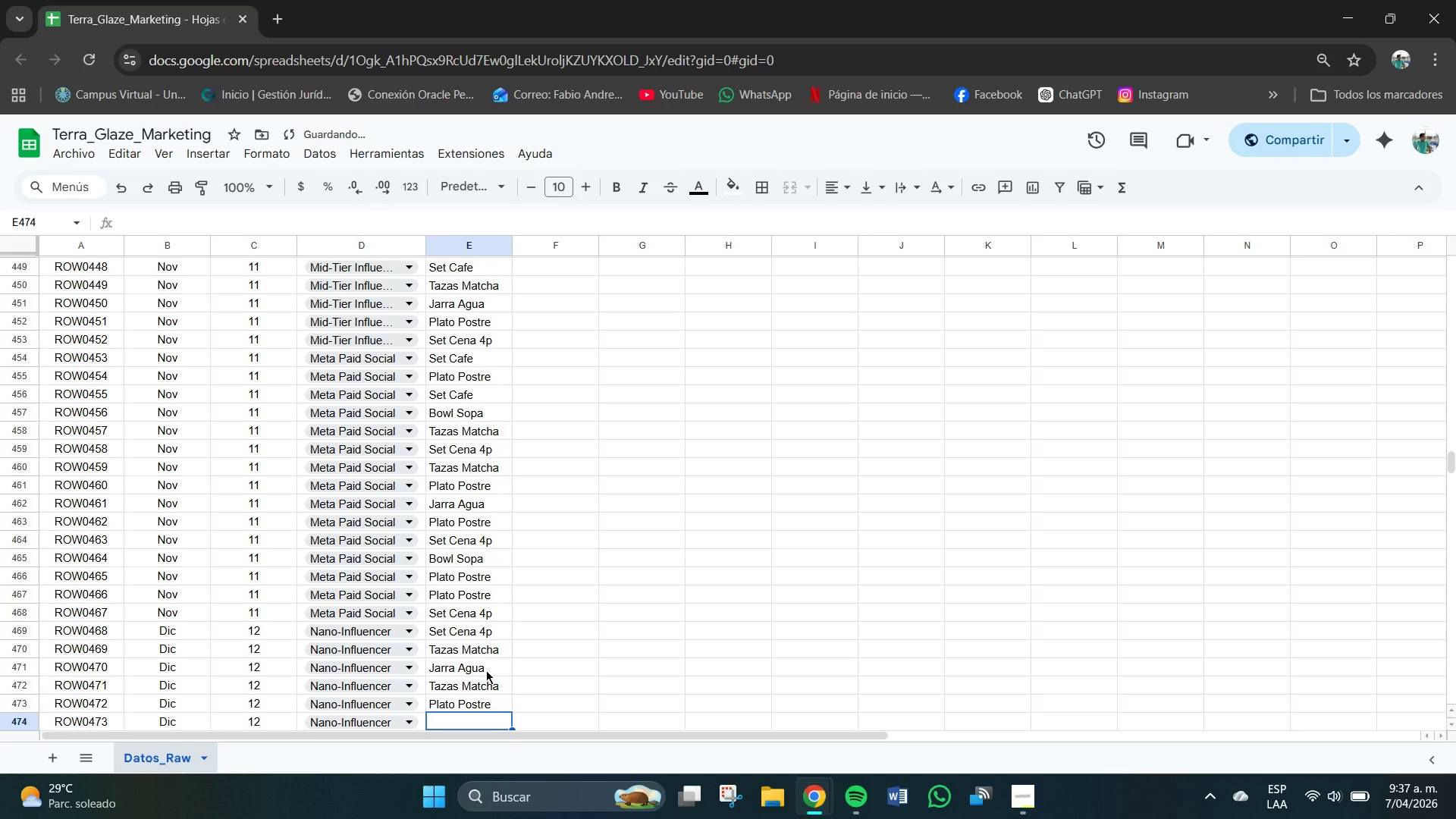 
key(CapsLock)
 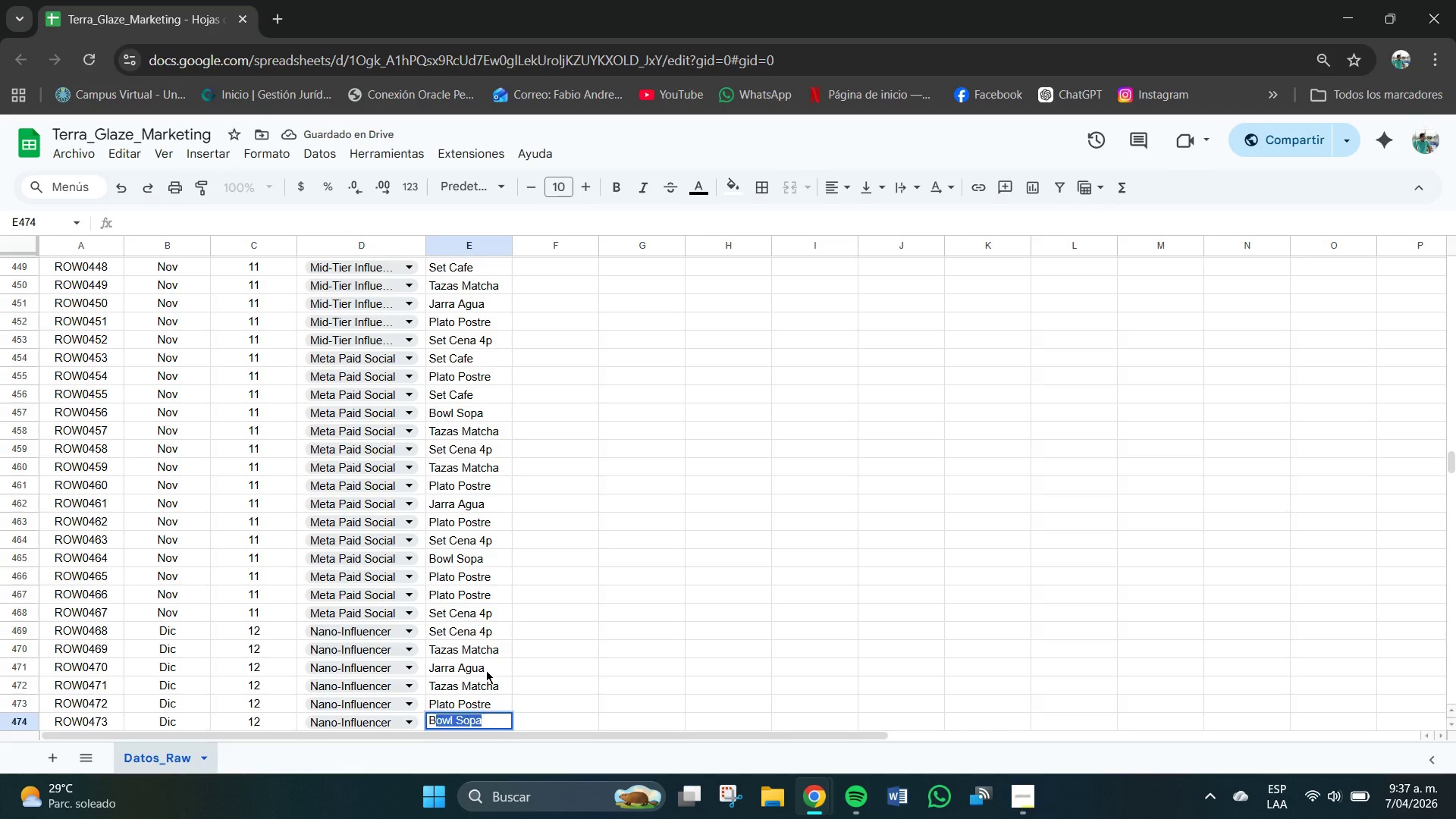 
key(B)
 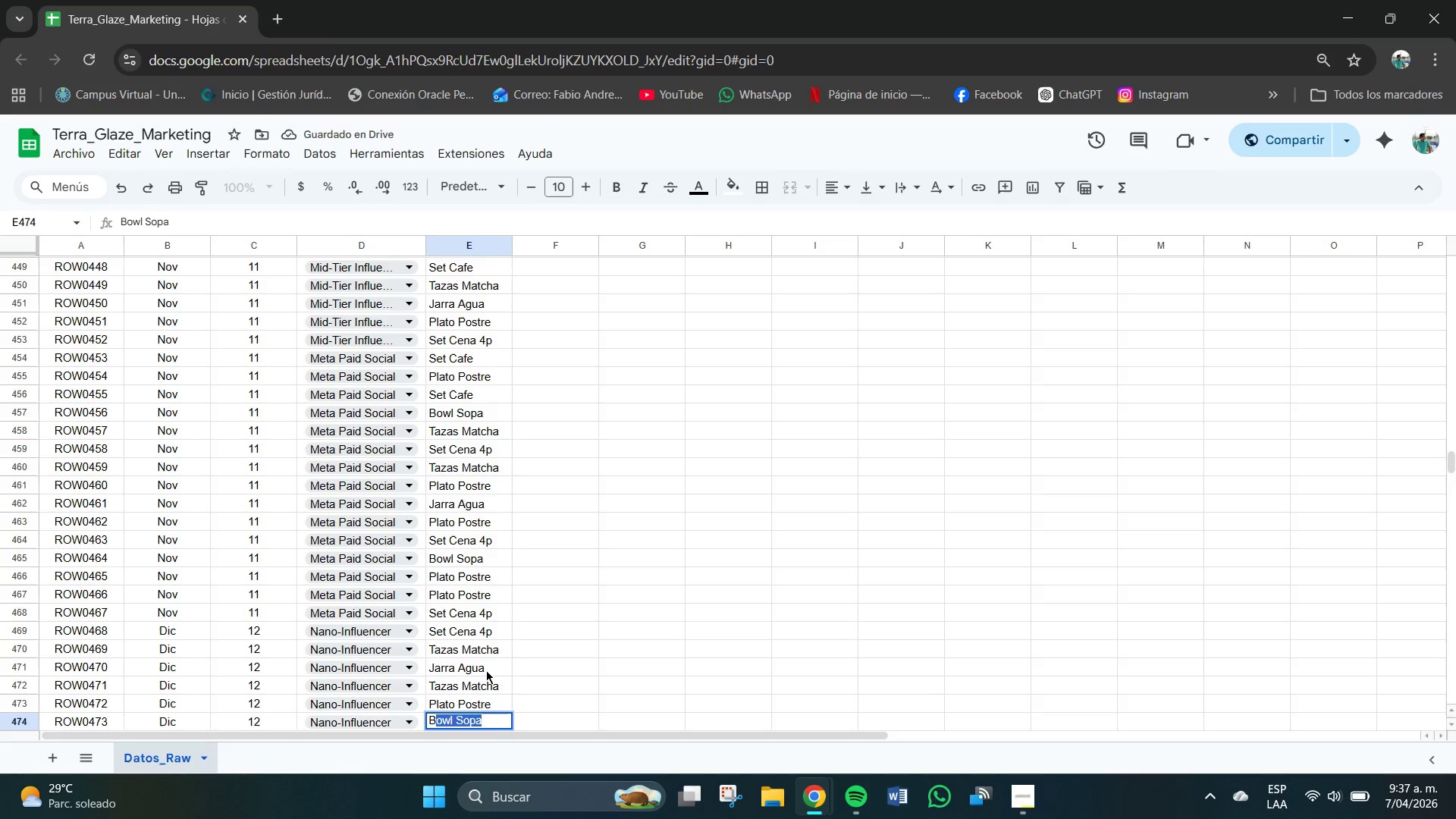 
key(CapsLock)
 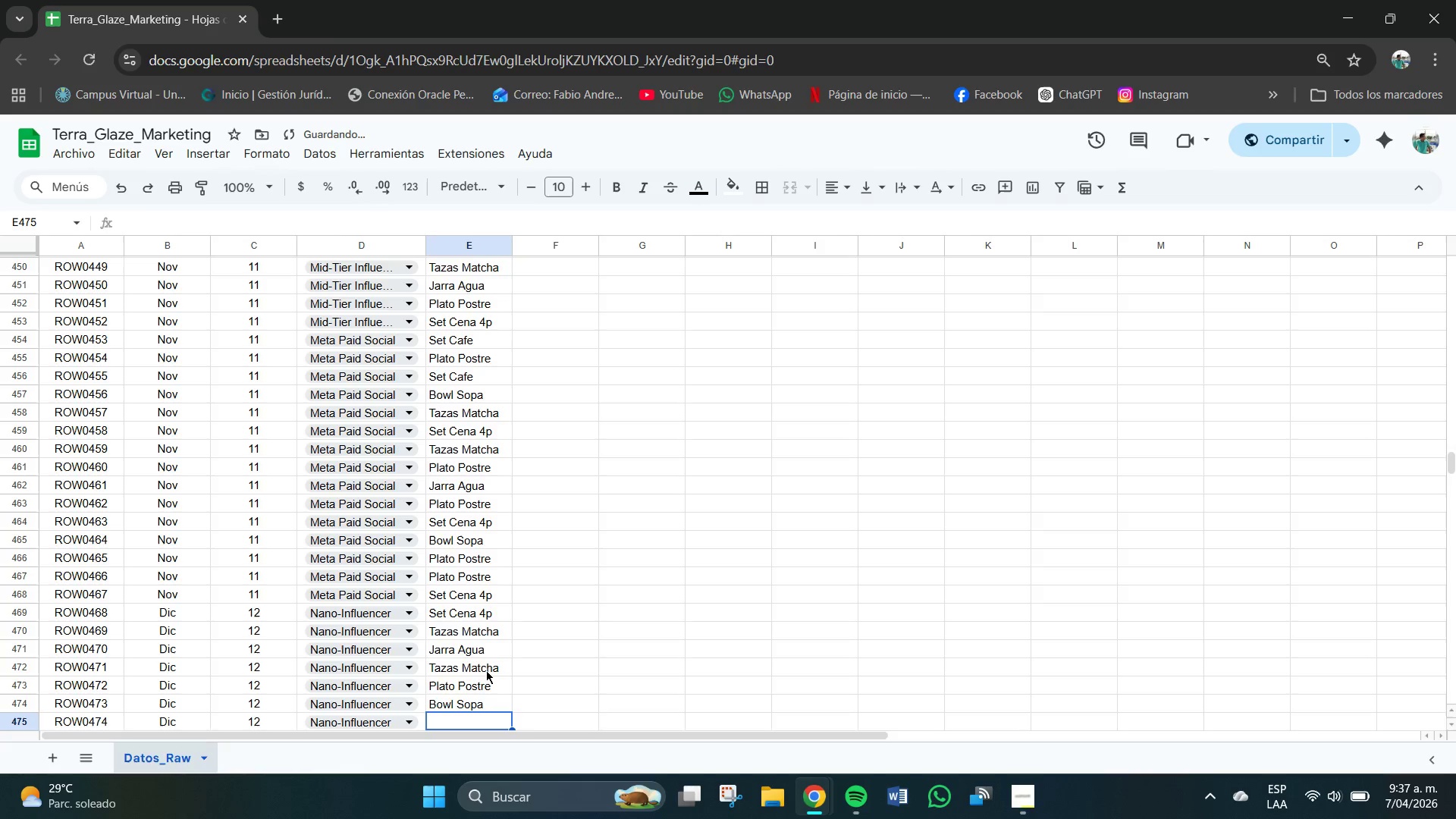 
key(Enter)
 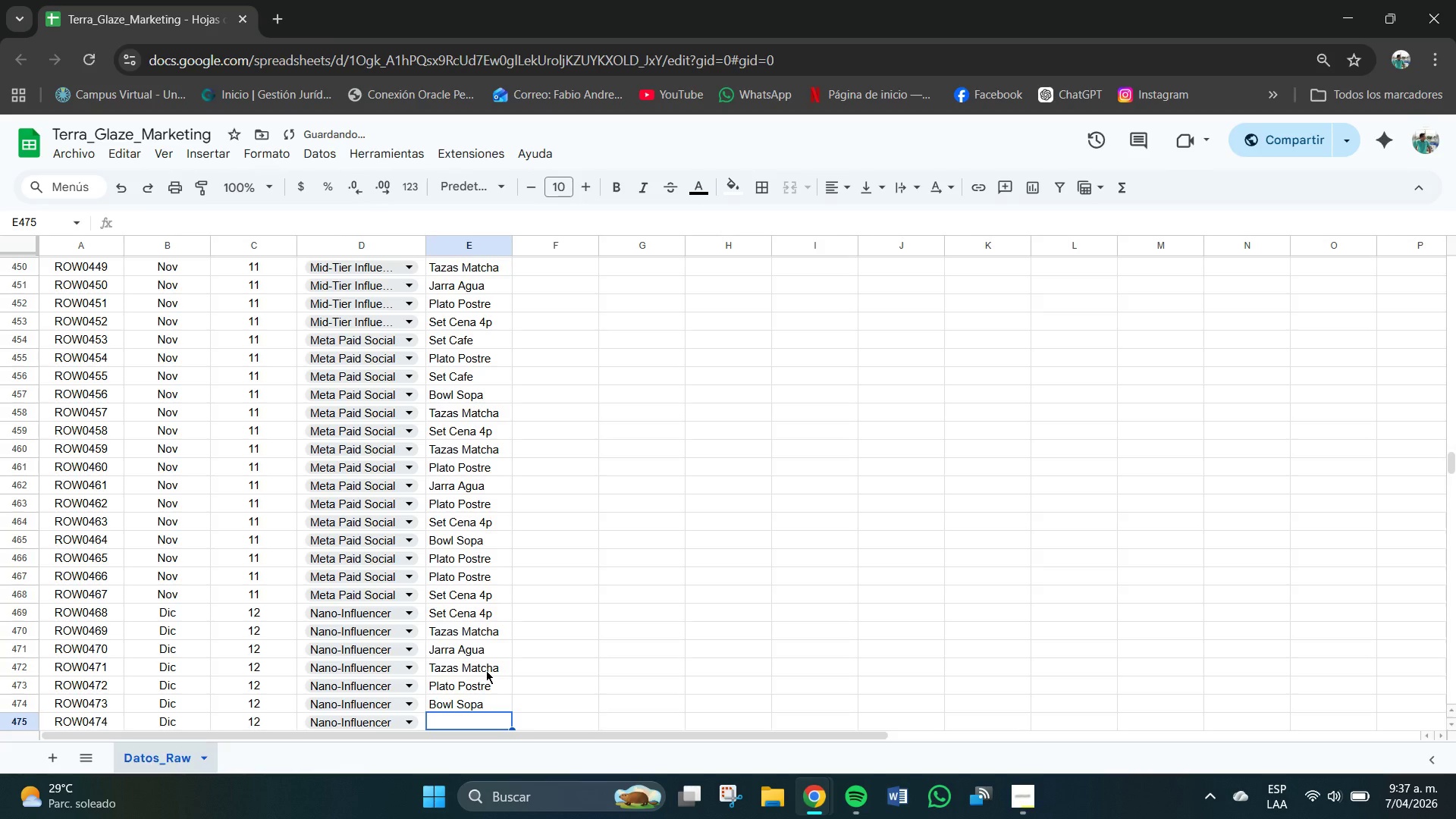 
type(Set Cena)
 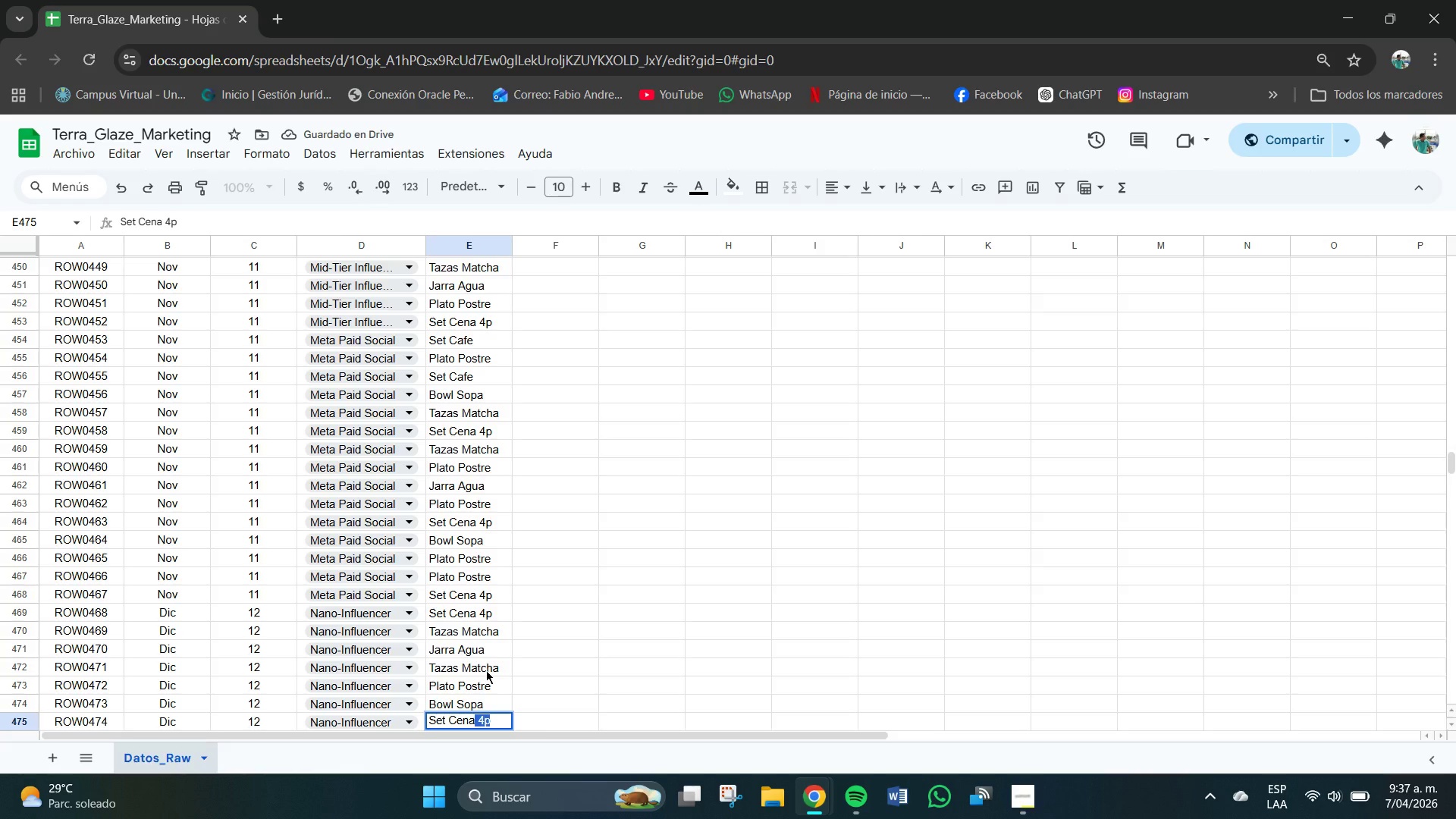 
key(Enter)
 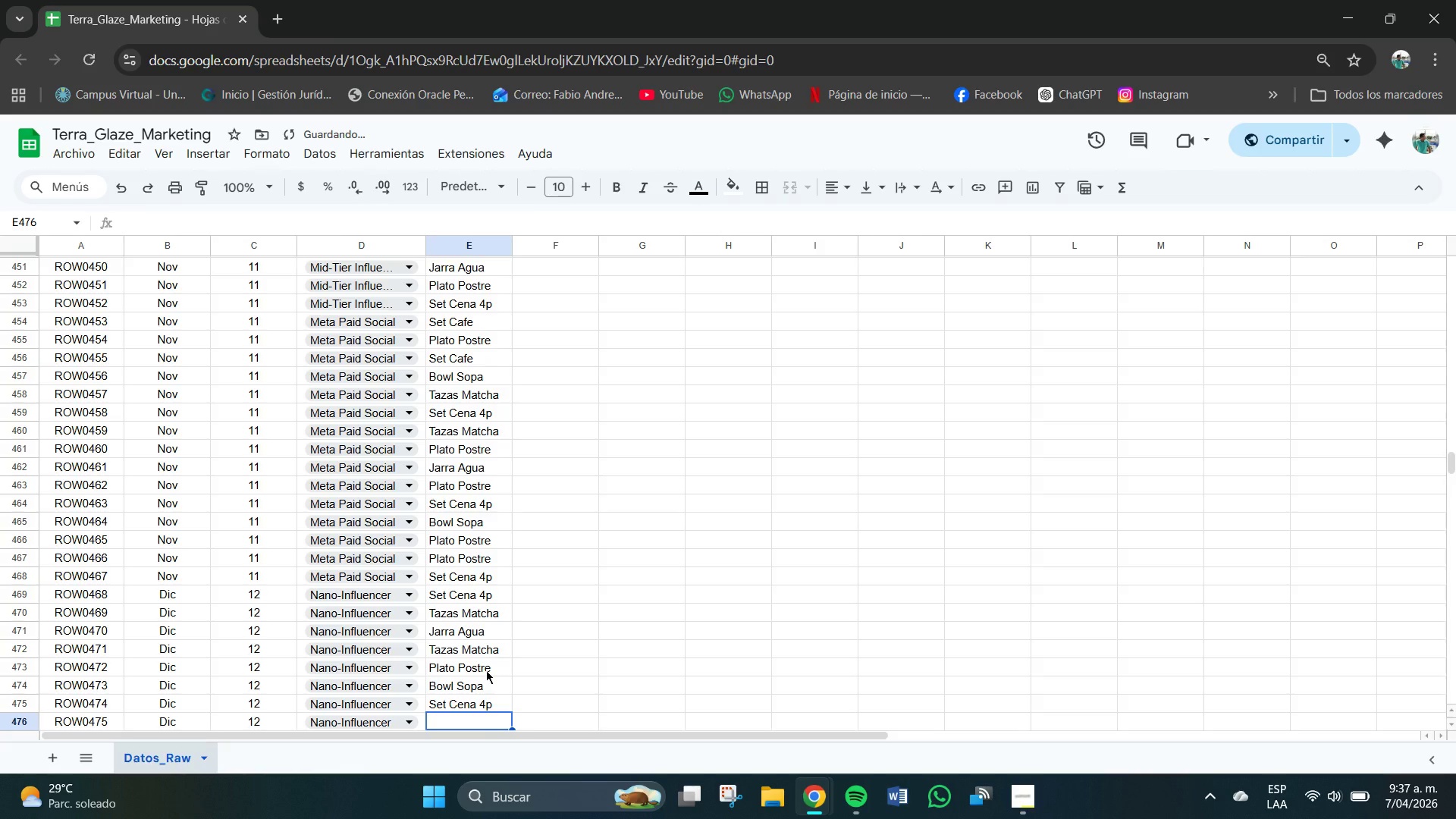 
type(Jarra Agua )
 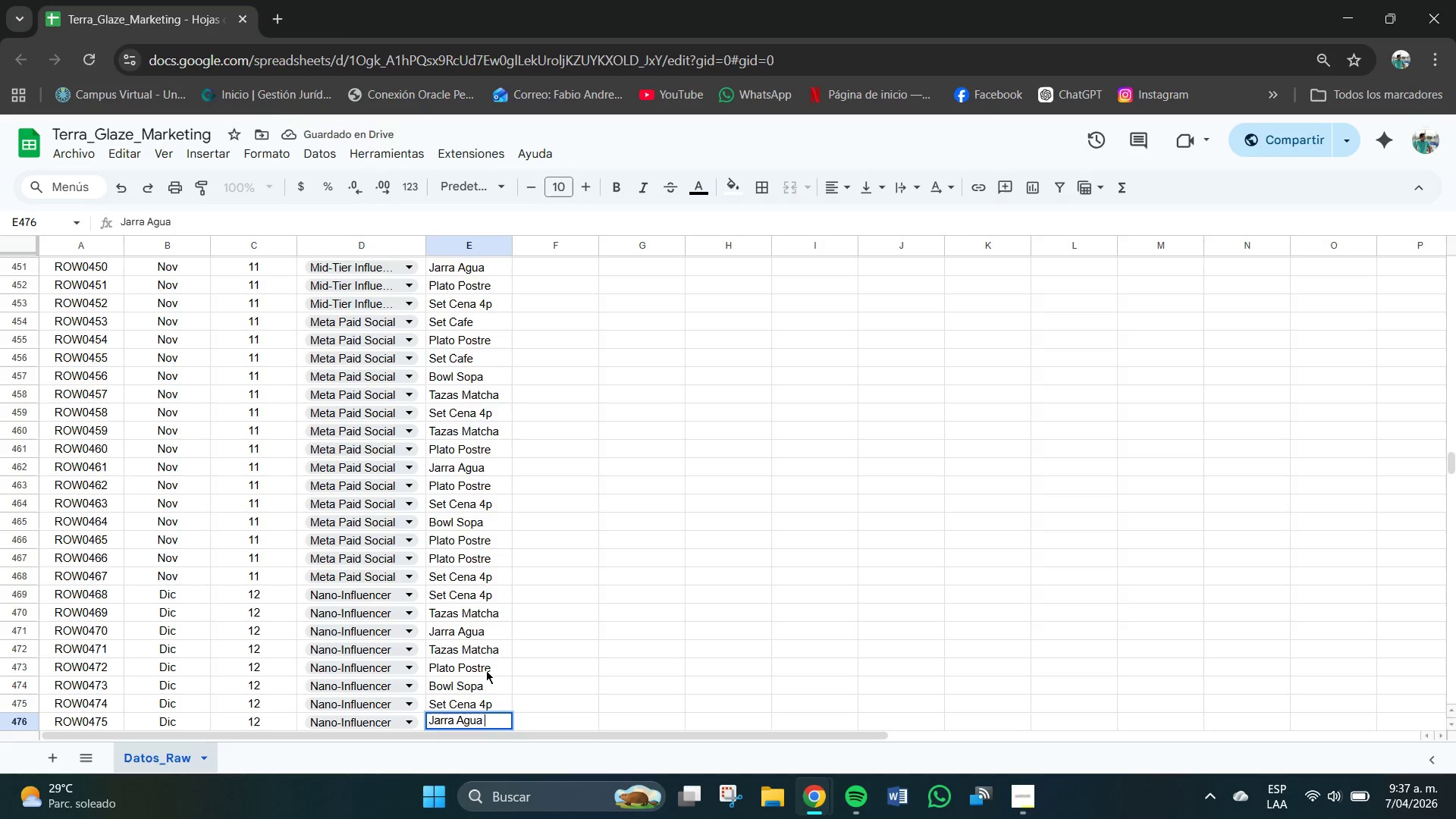 
key(Enter)
 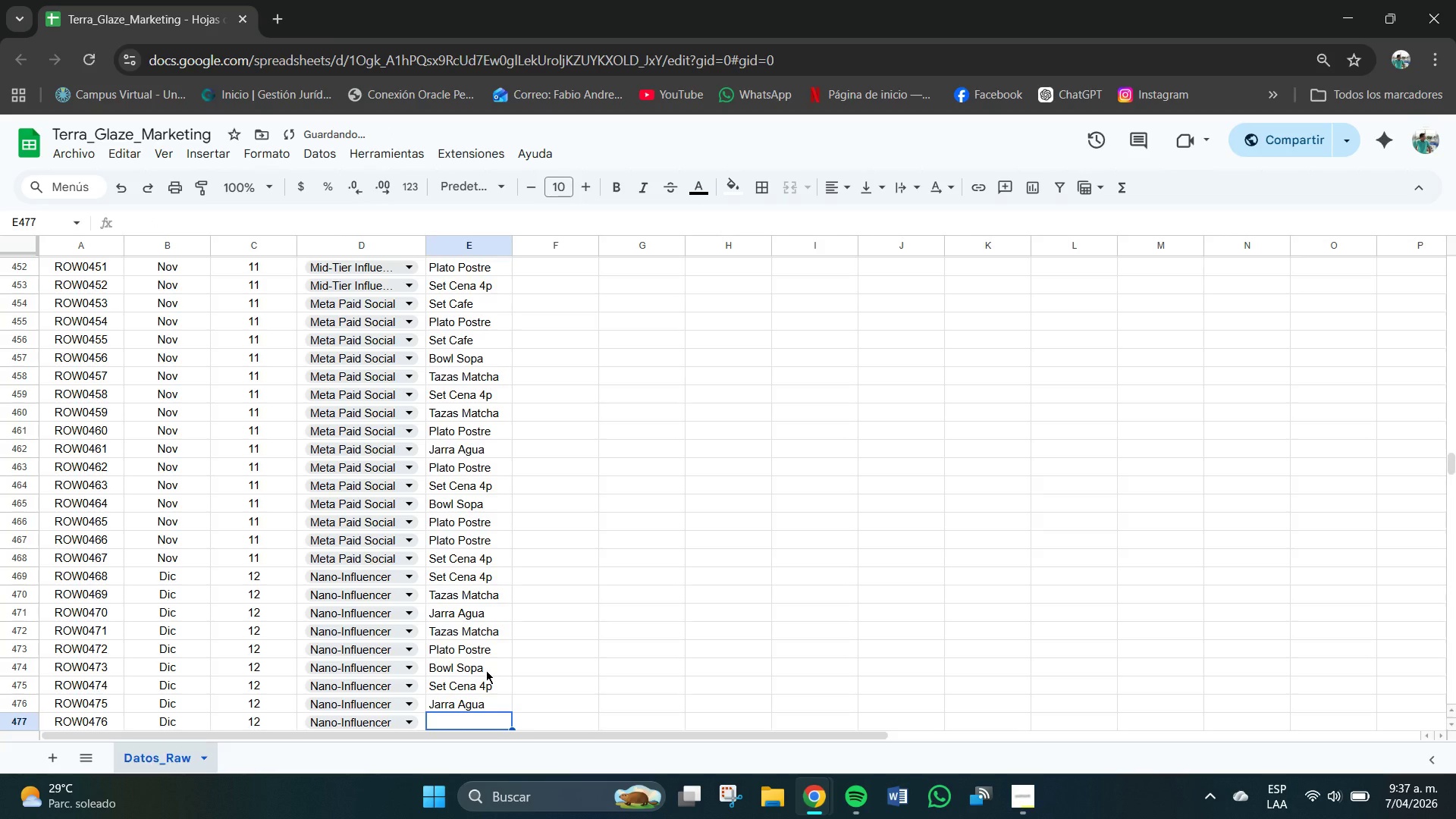 
key(CapsLock)
 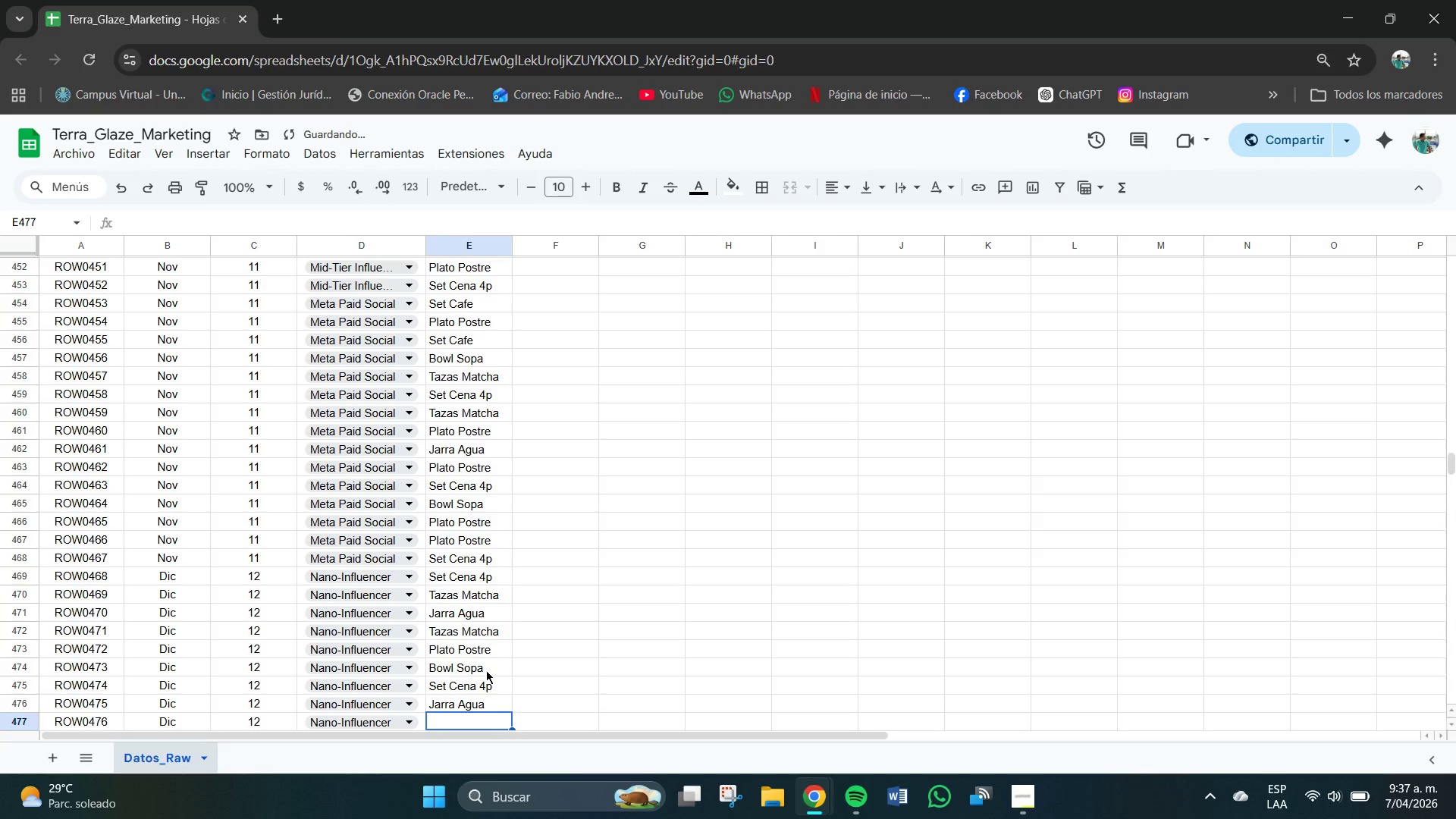 
key(T)
 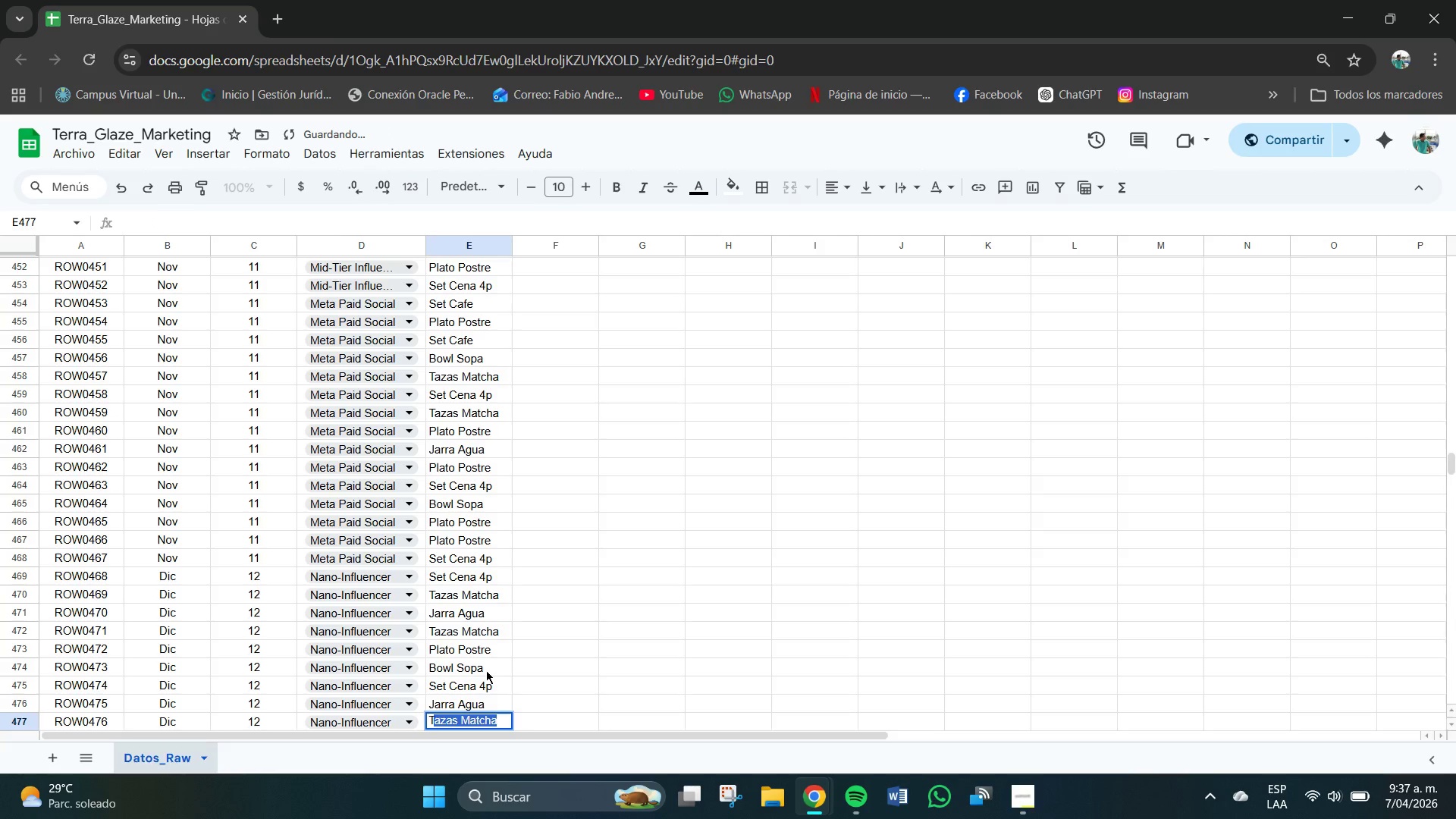 
key(CapsLock)
 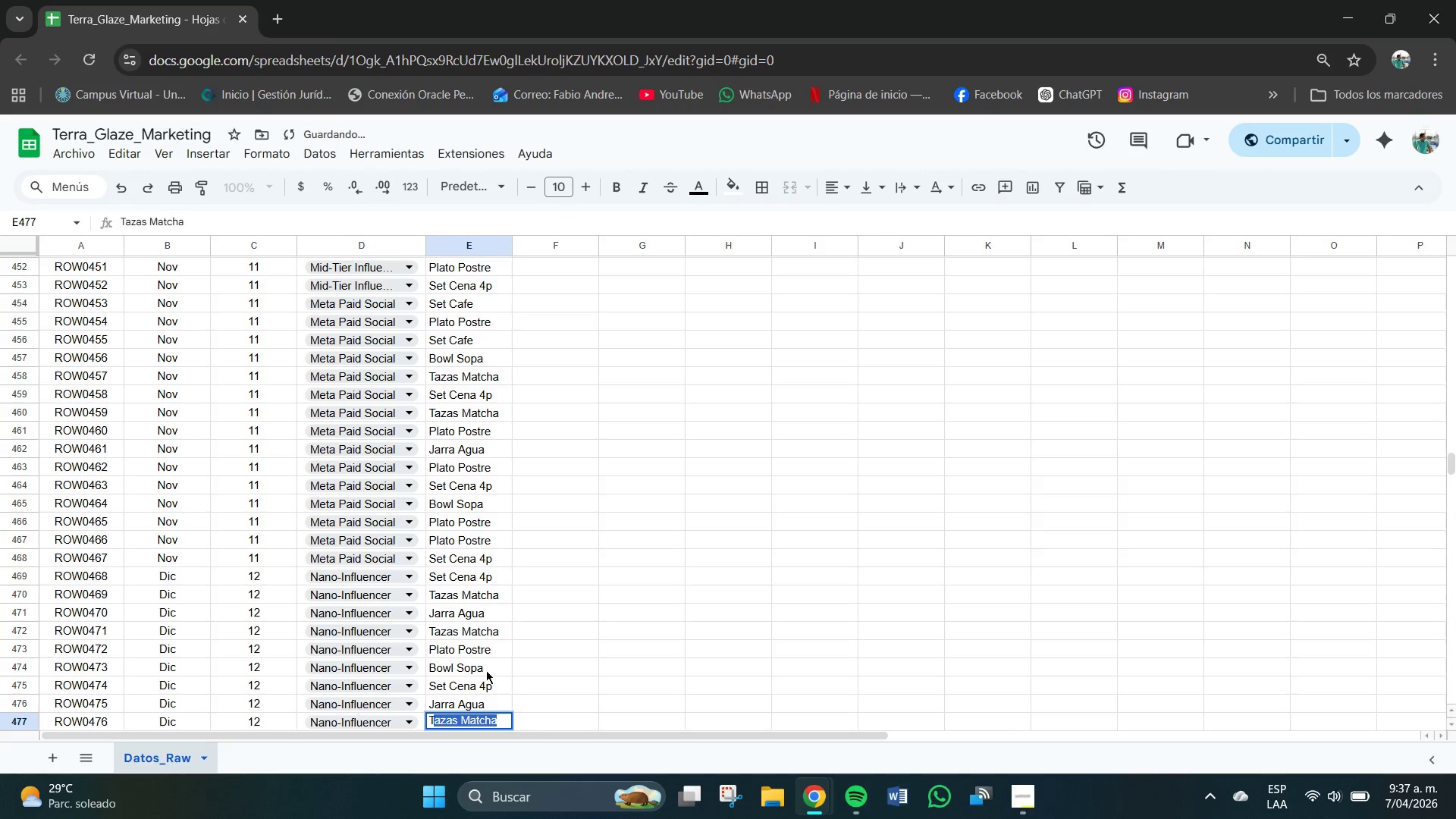 
key(Enter)
 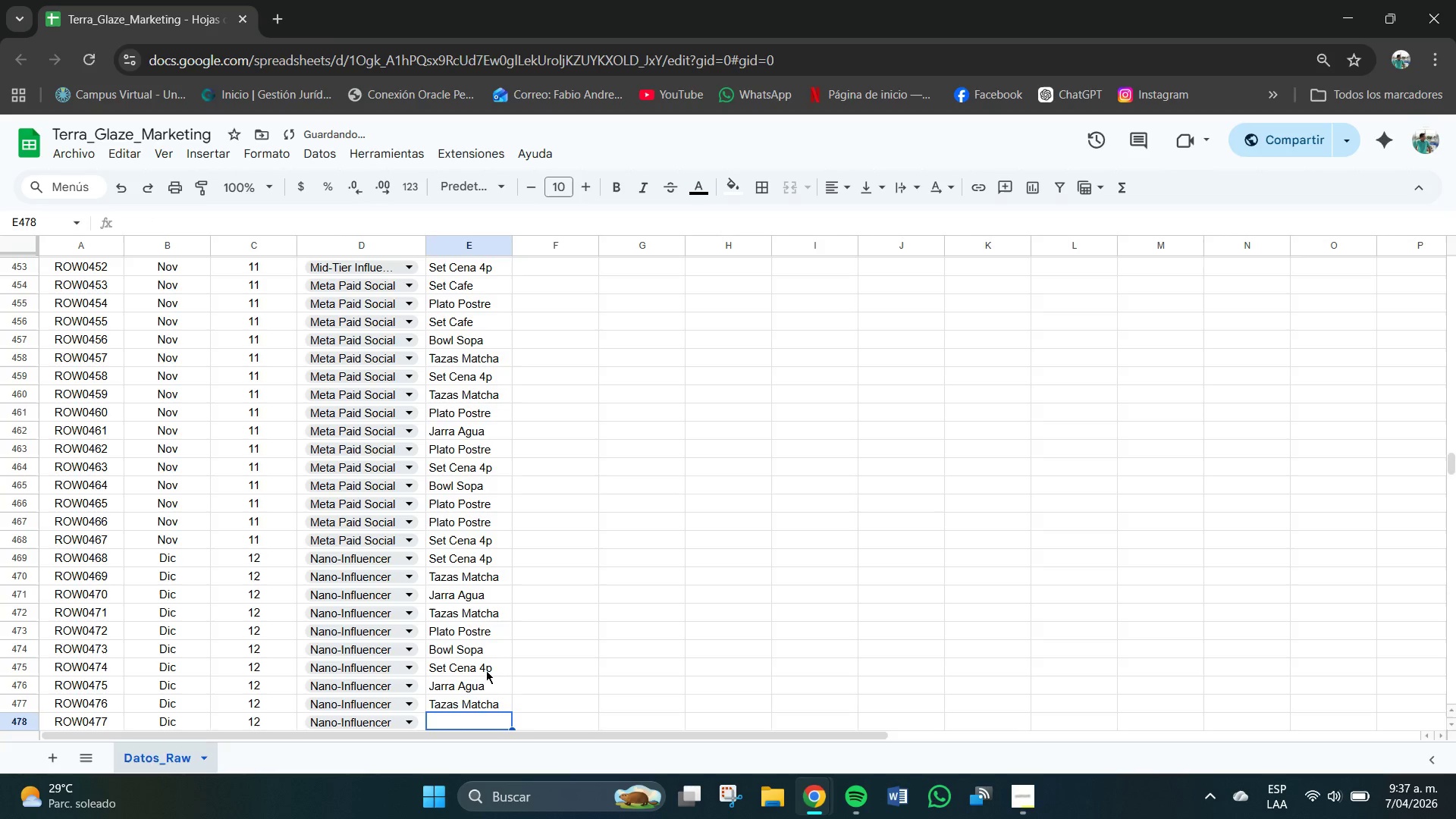 
key(CapsLock)
 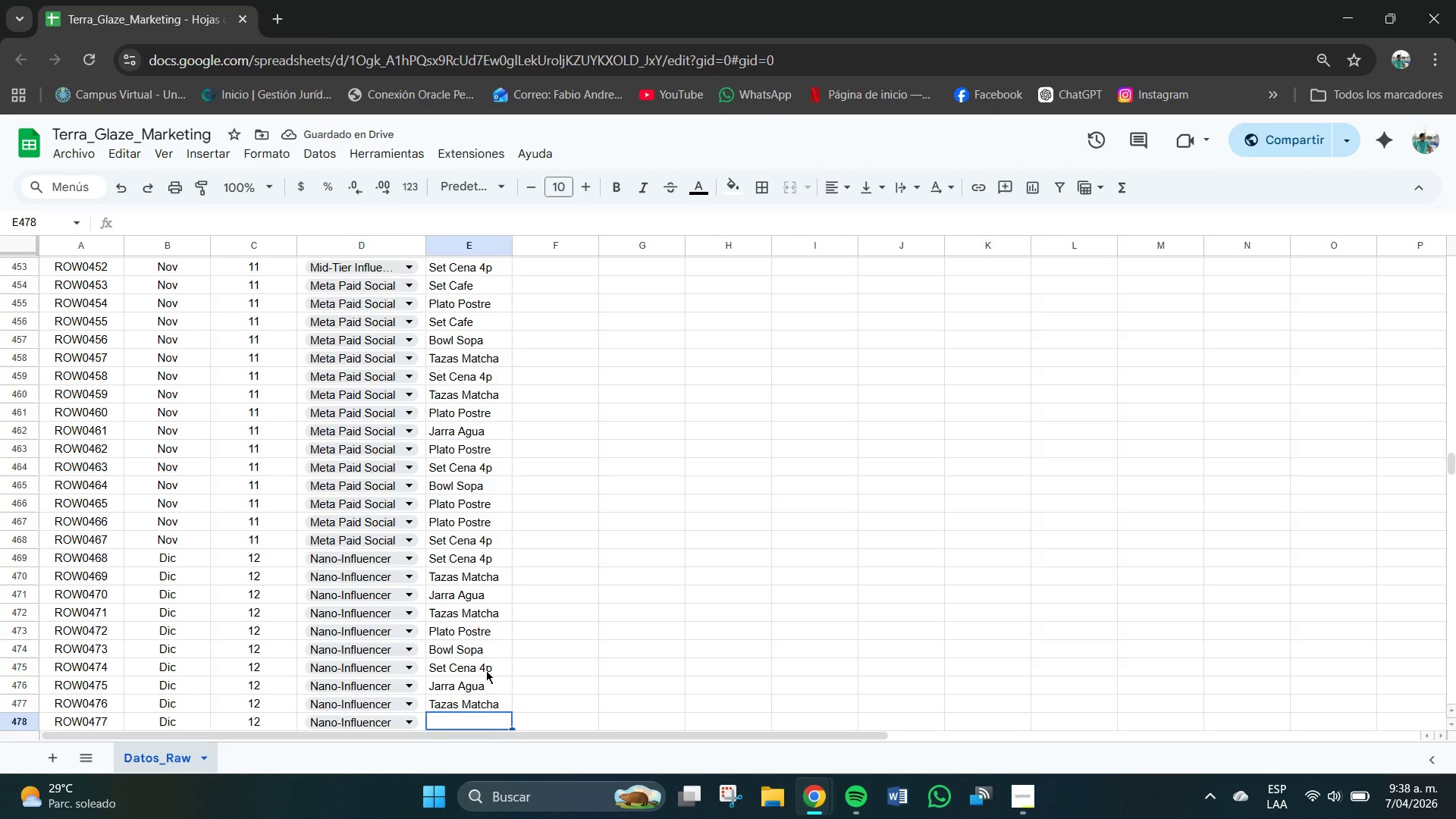 
key(T)
 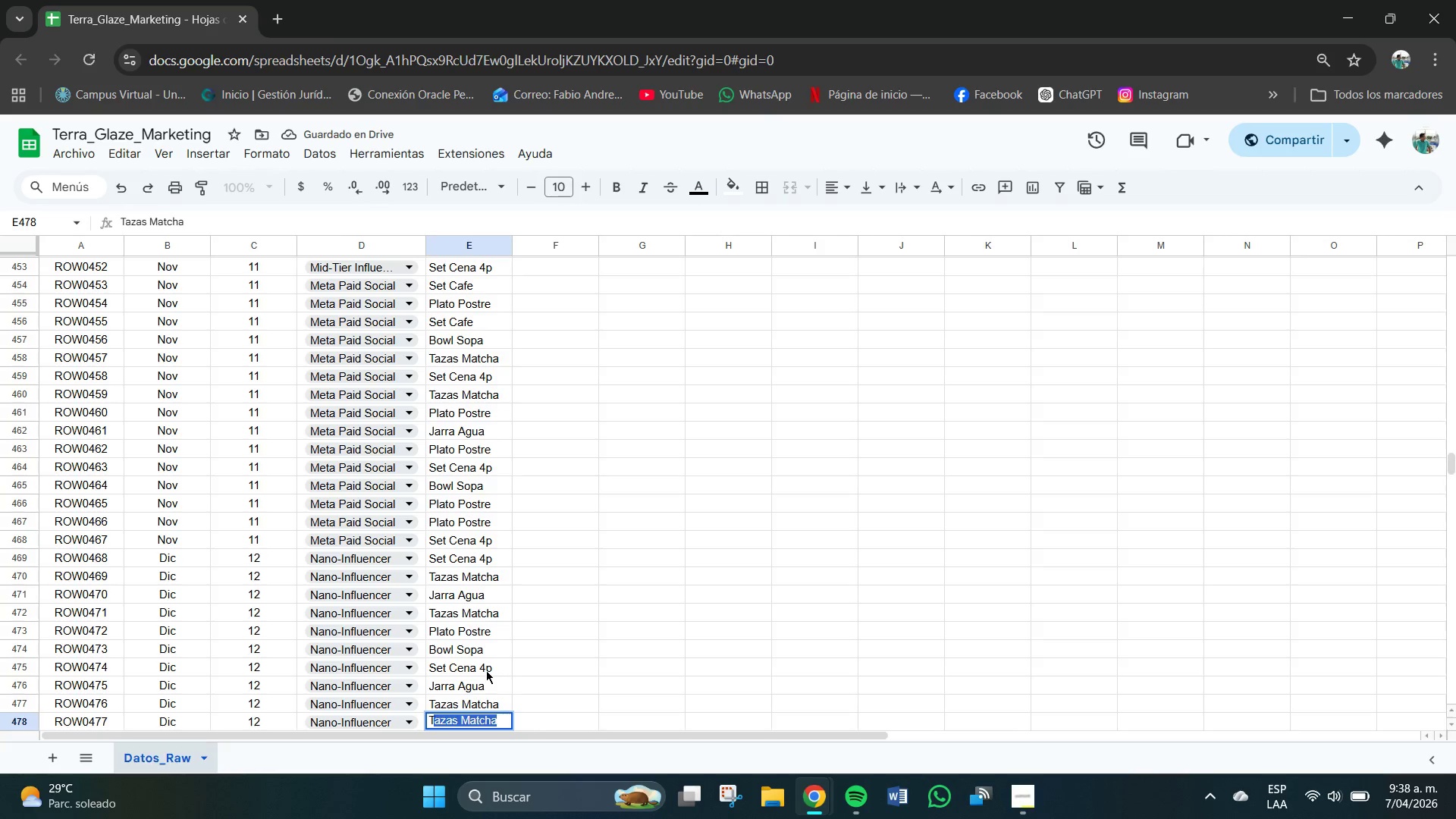 
key(CapsLock)
 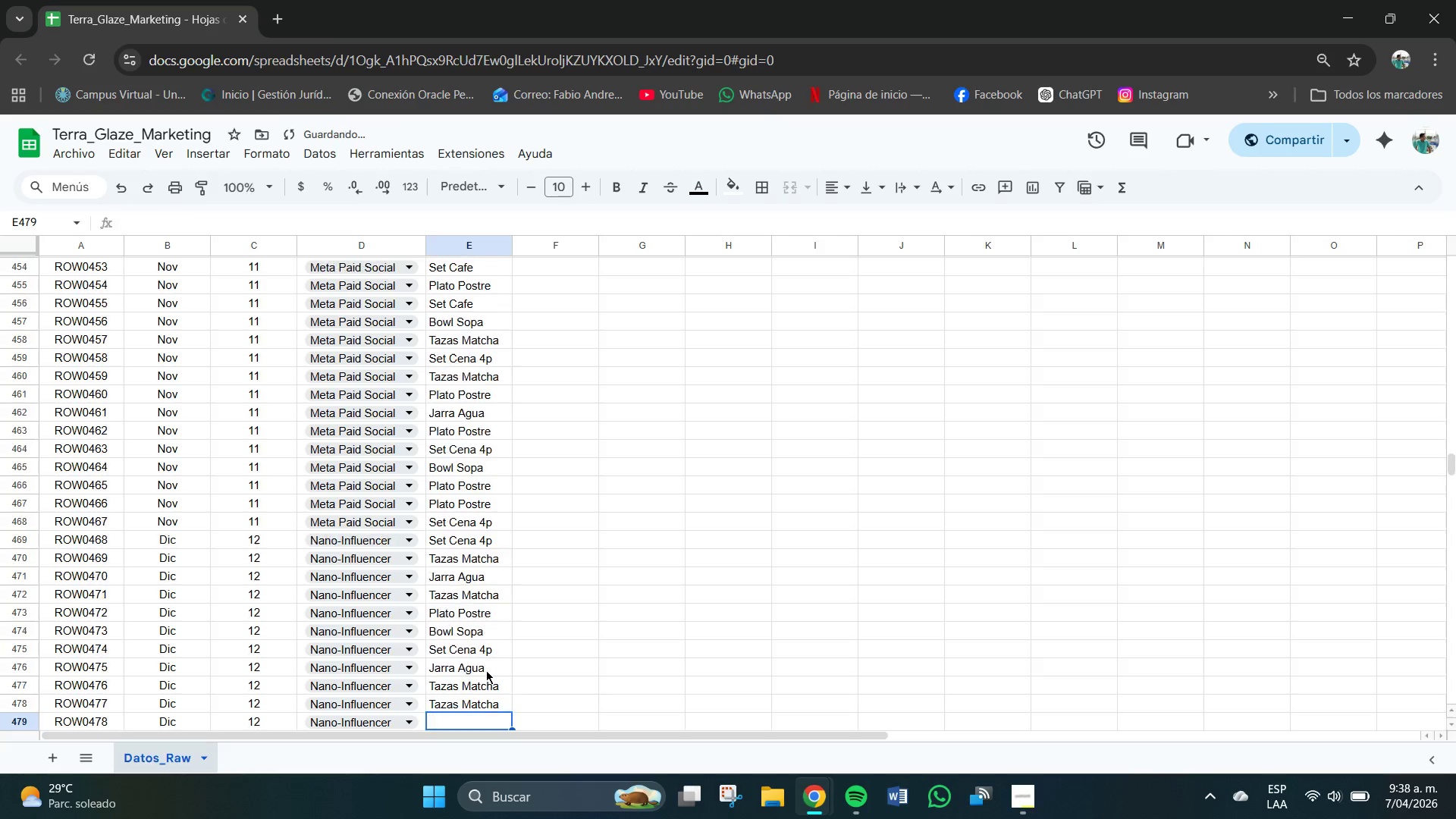 
key(Enter)
 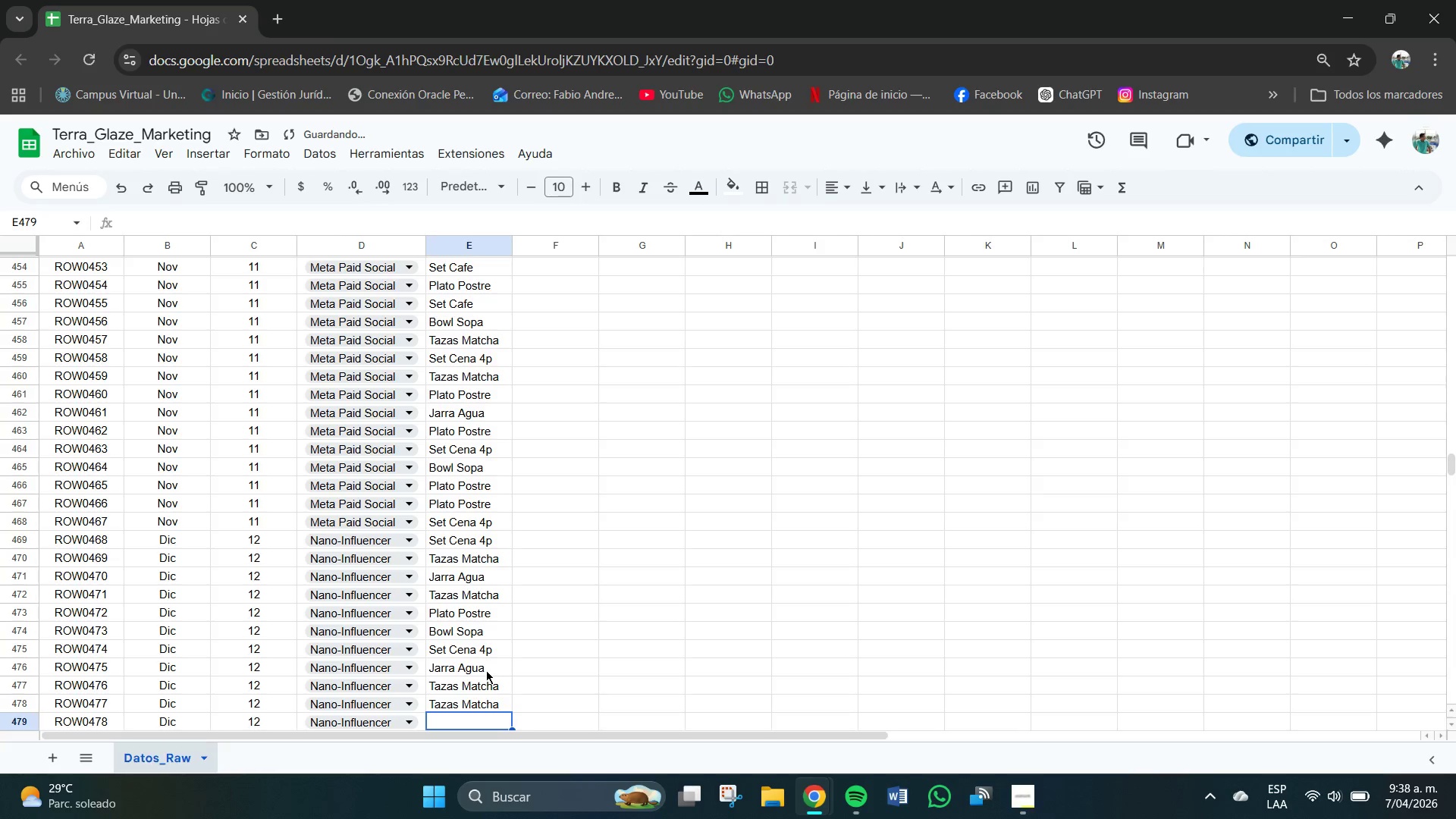 
key(CapsLock)
 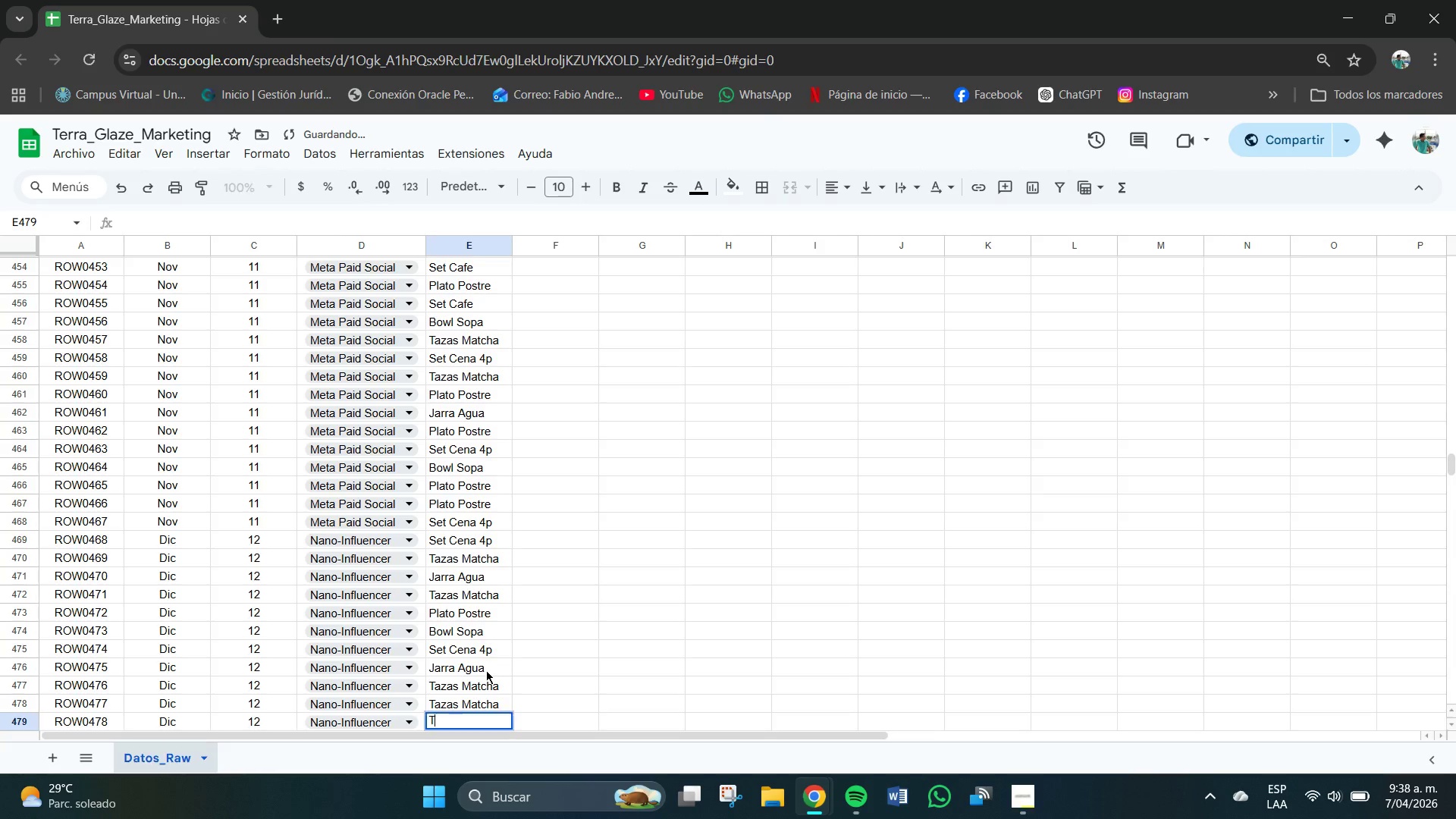 
key(T)
 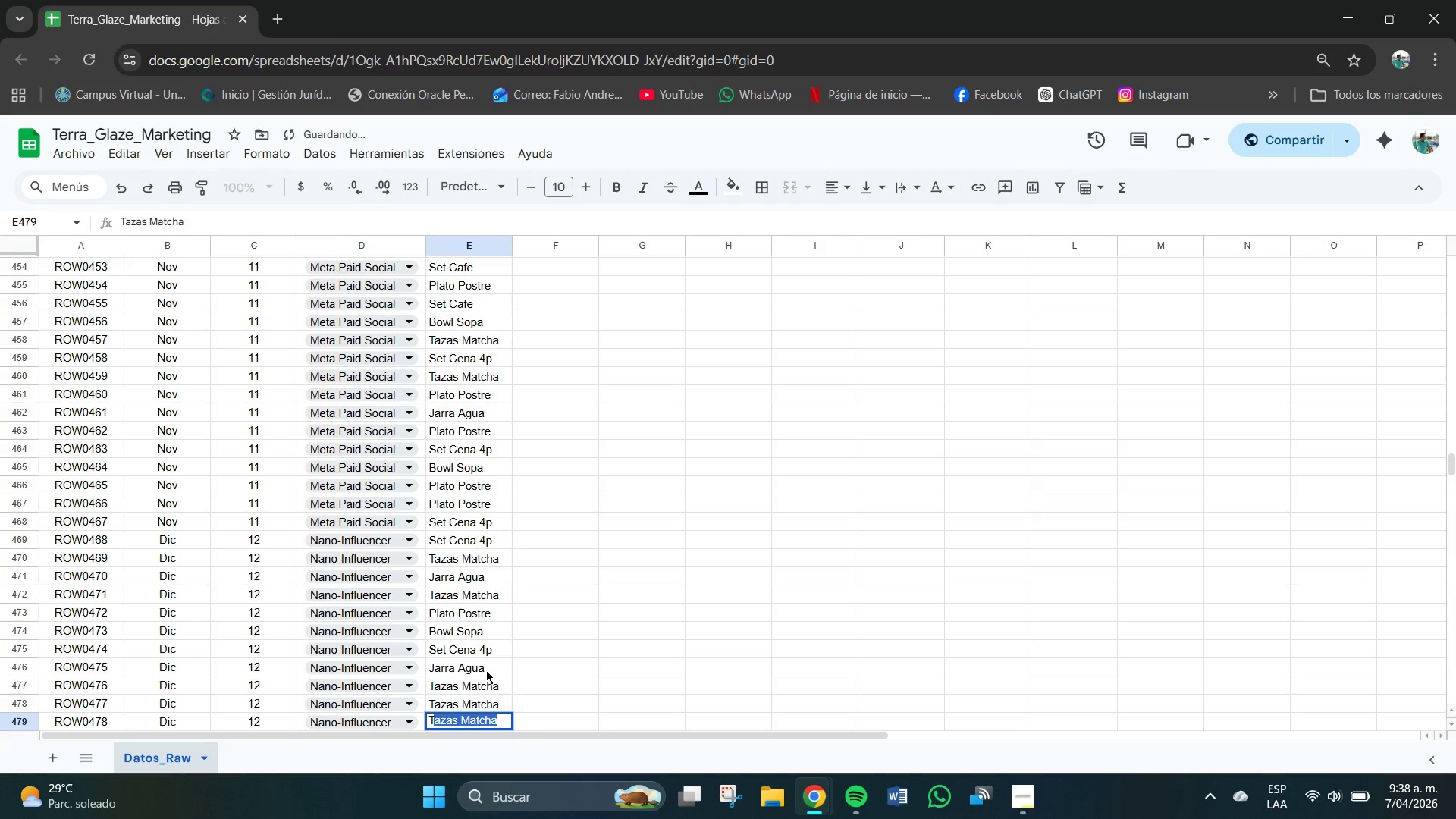 
key(CapsLock)
 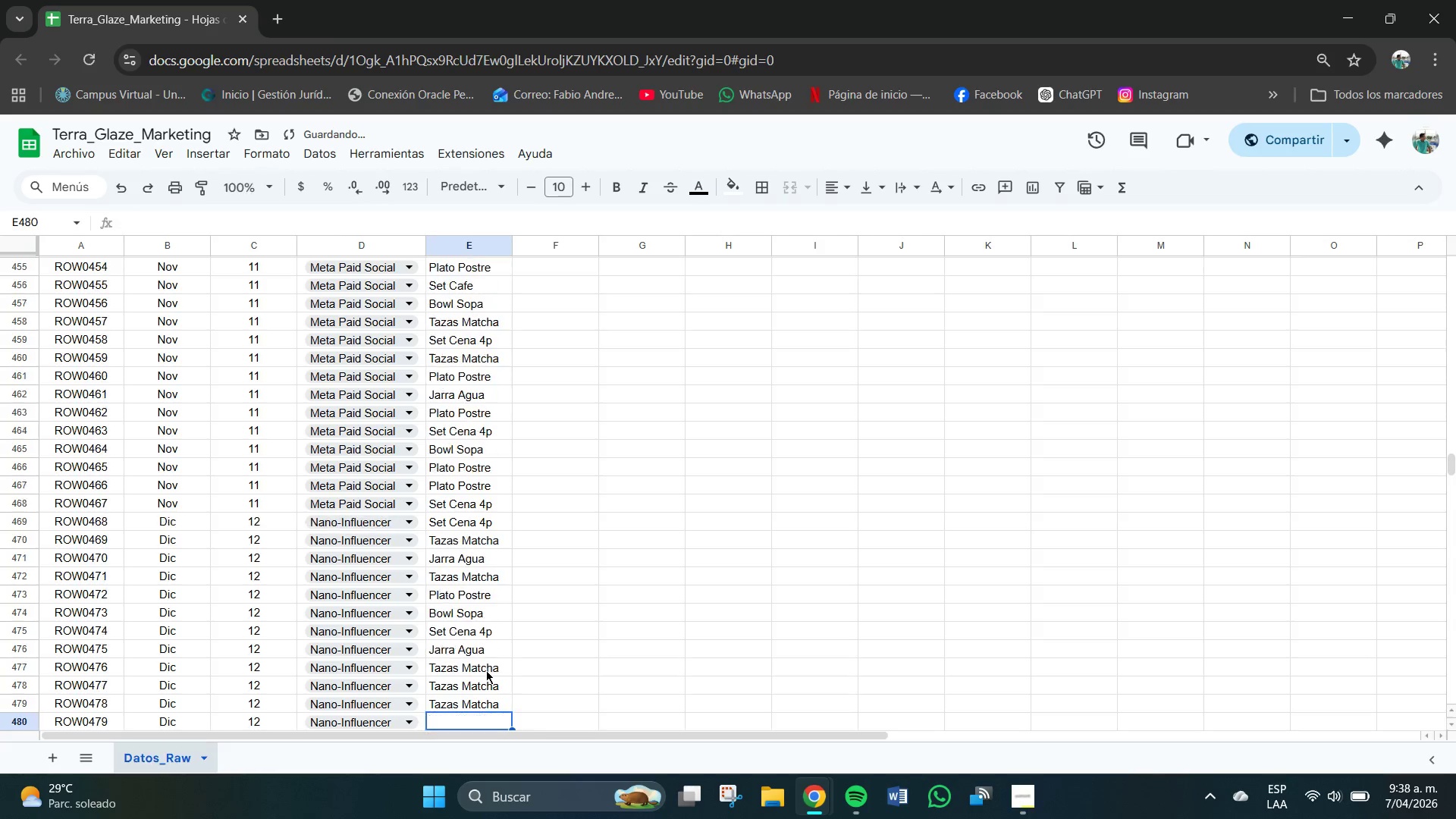 
key(Enter)
 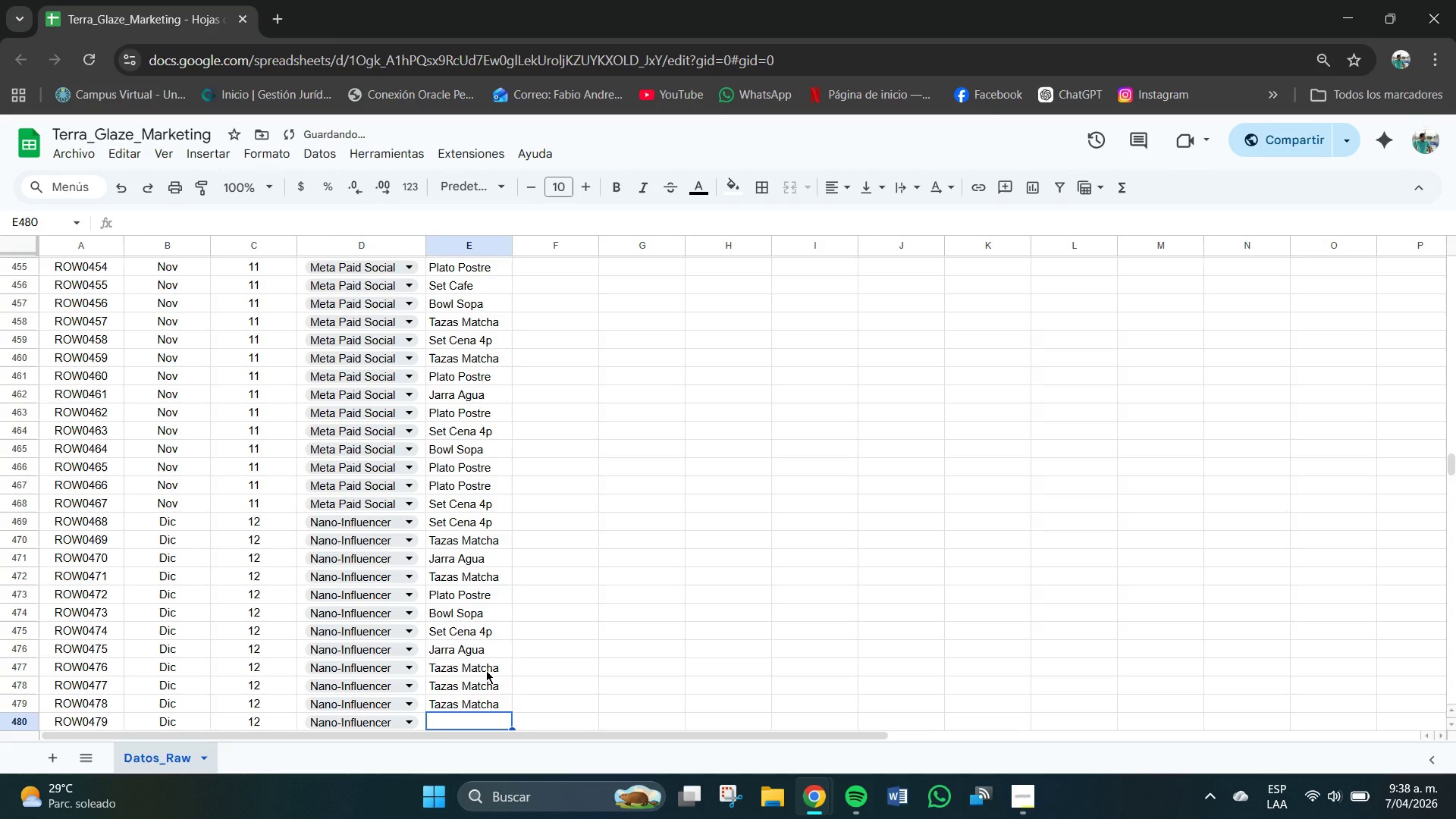 
key(CapsLock)
 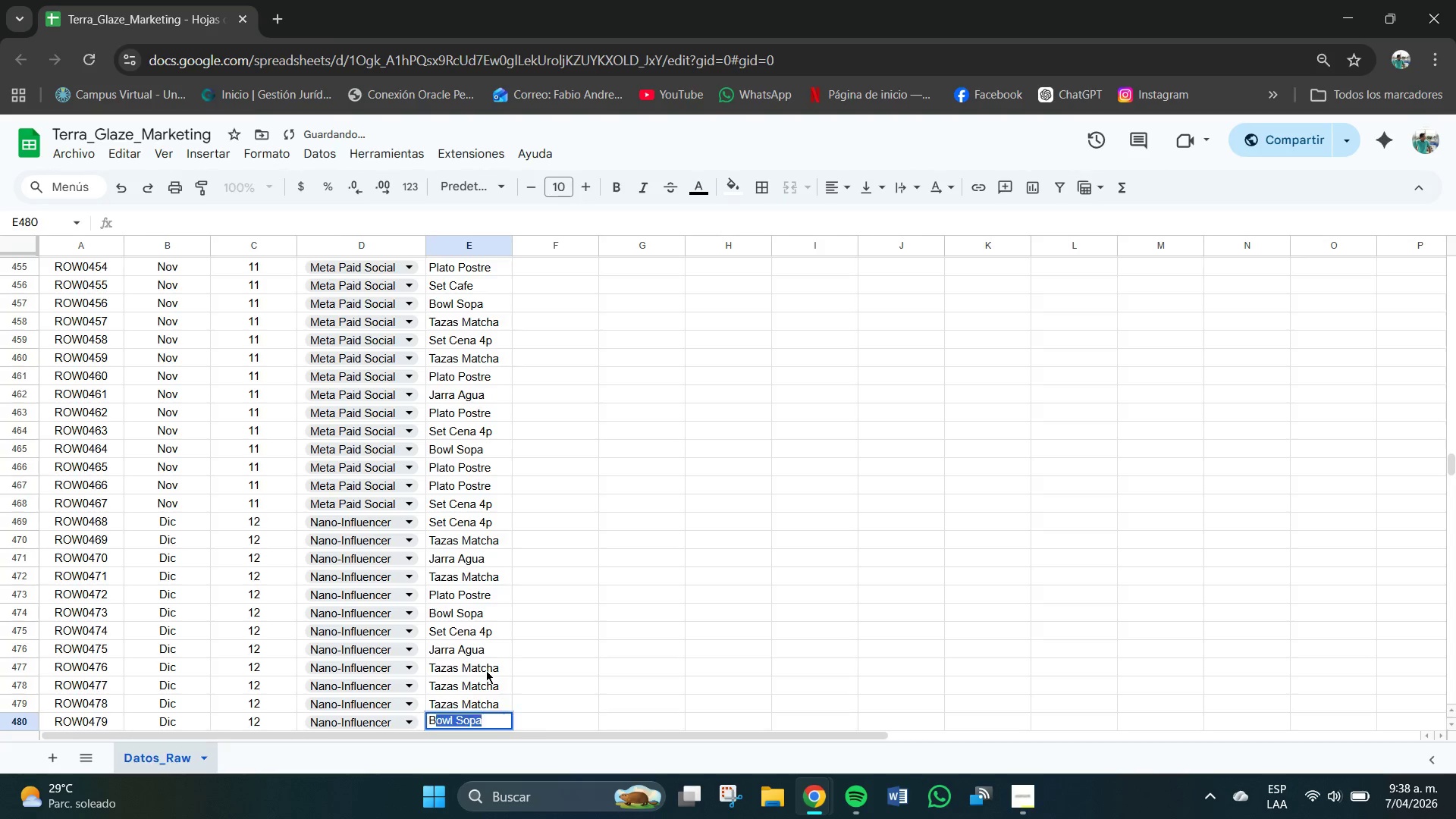 
key(B)
 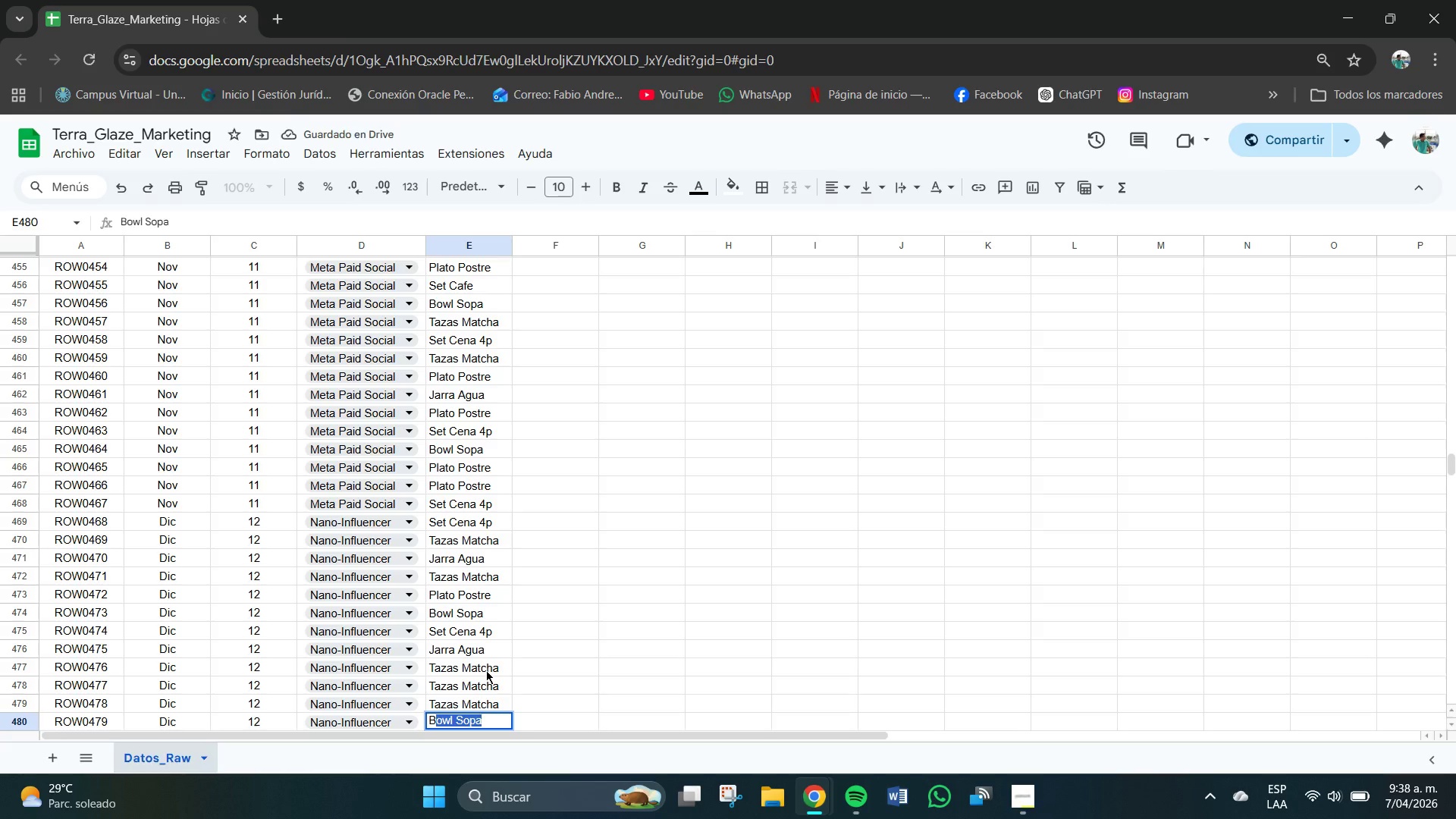 
key(CapsLock)
 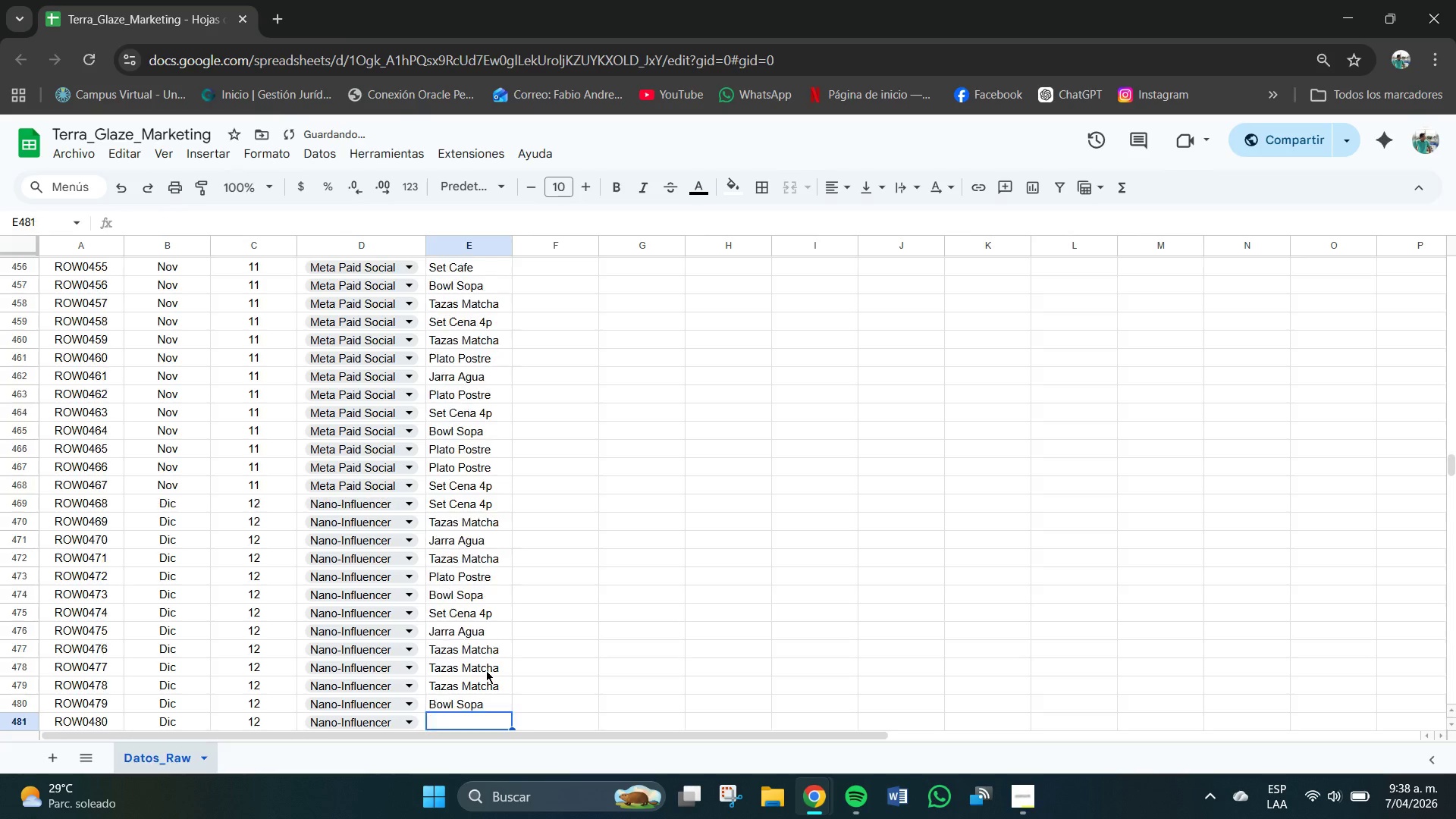 
key(Enter)
 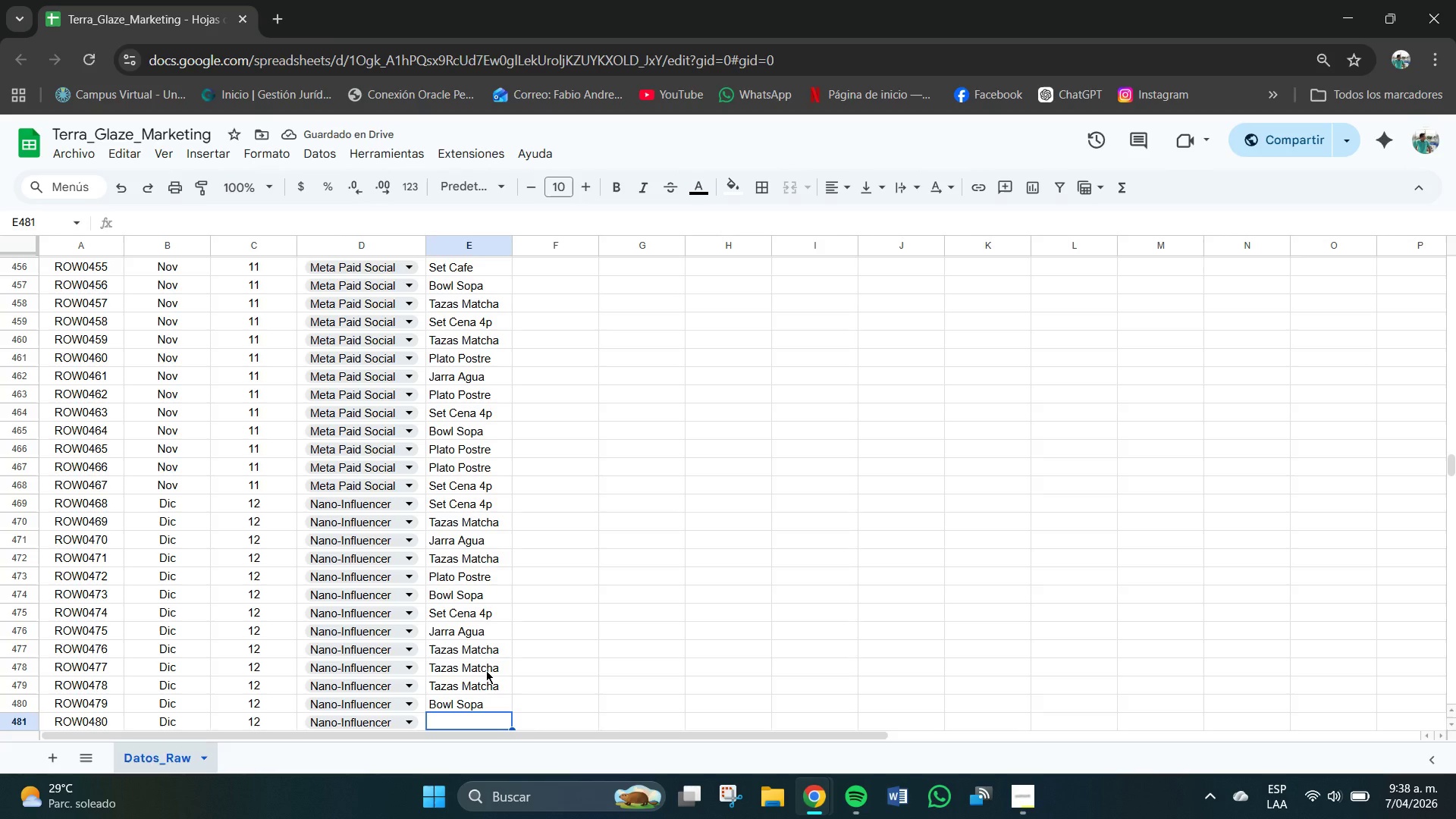 
wait(8.09)
 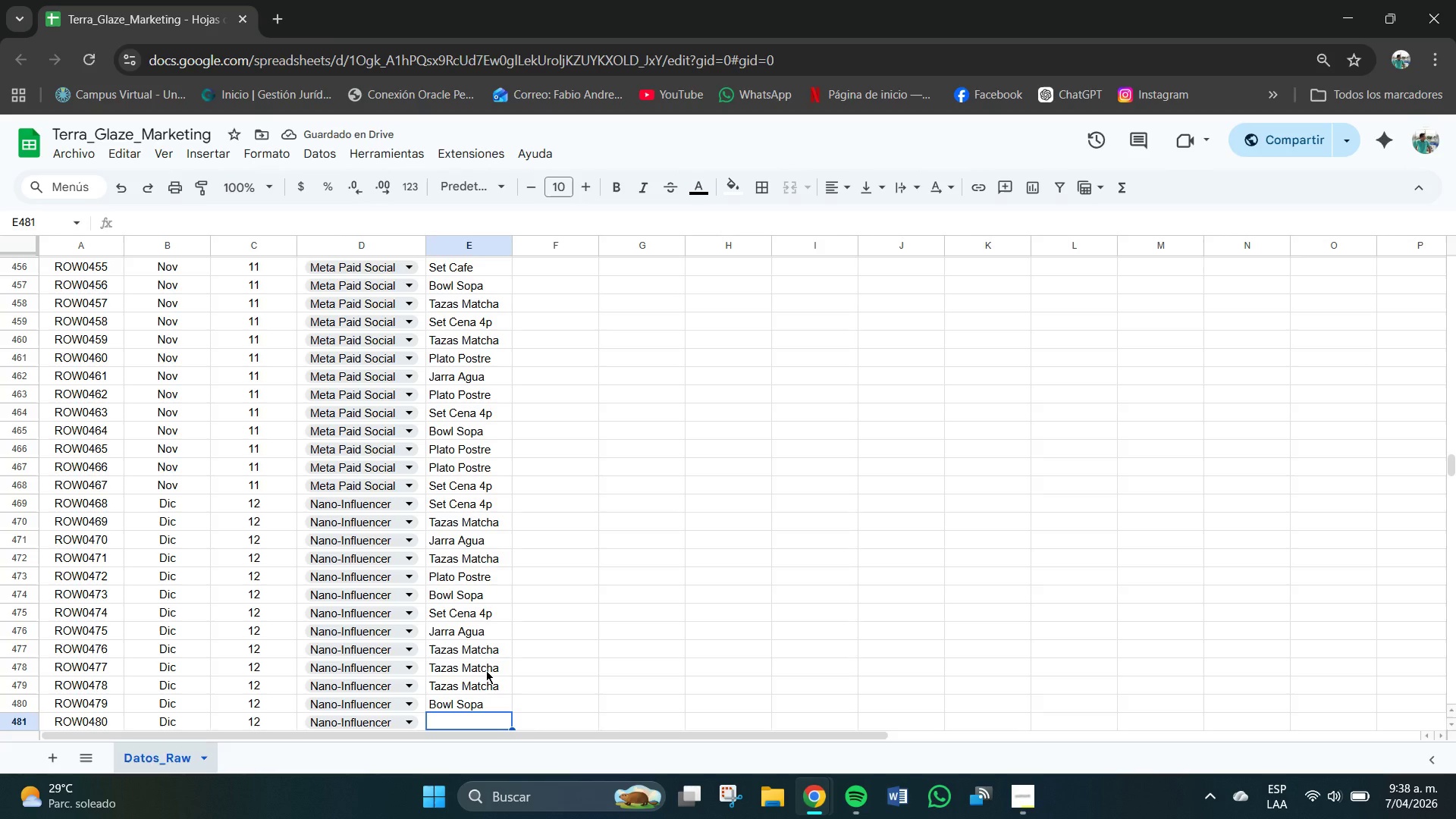 
type(Set Cafwe)
key(Backspace)
 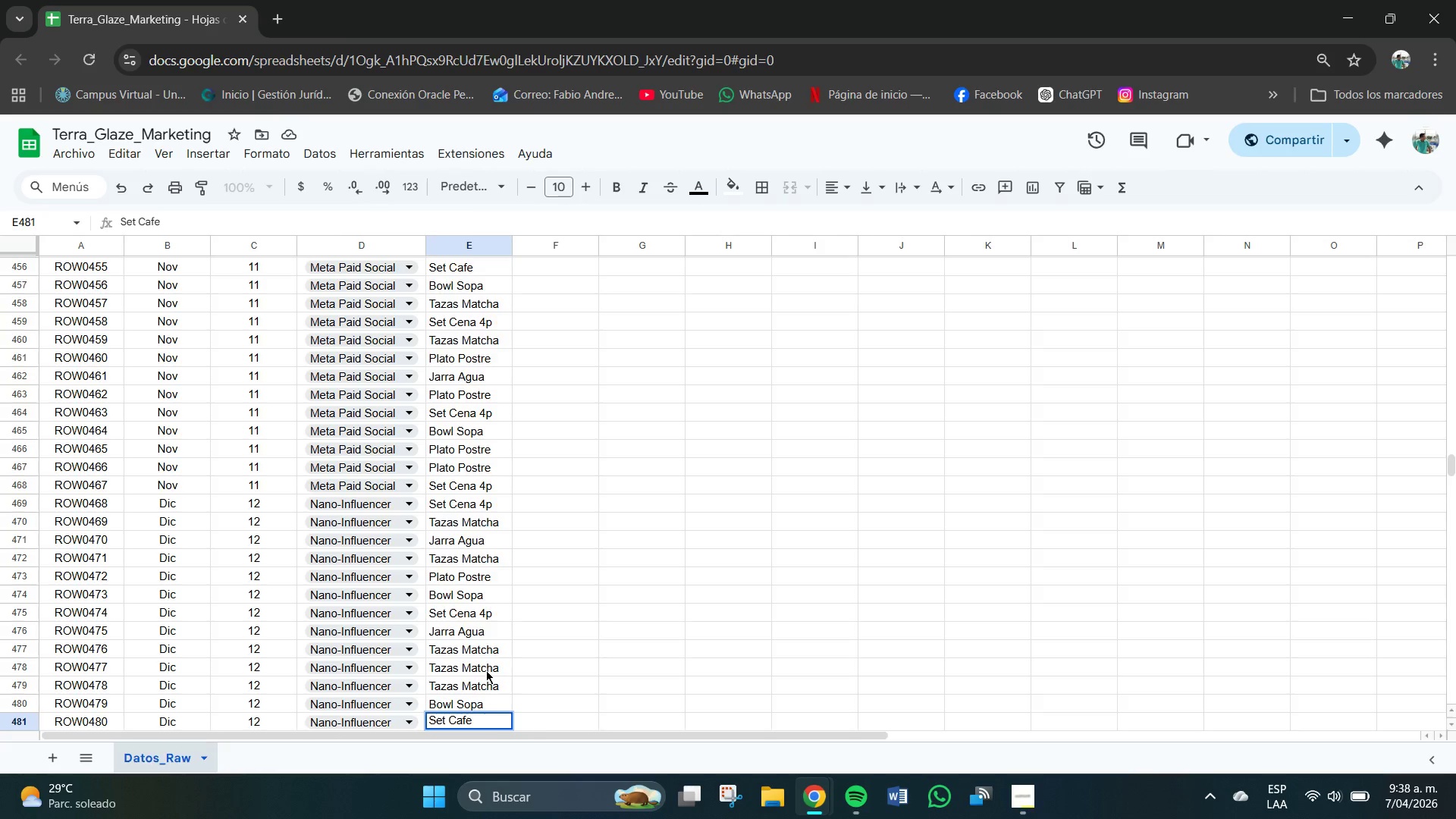 
key(Enter)
 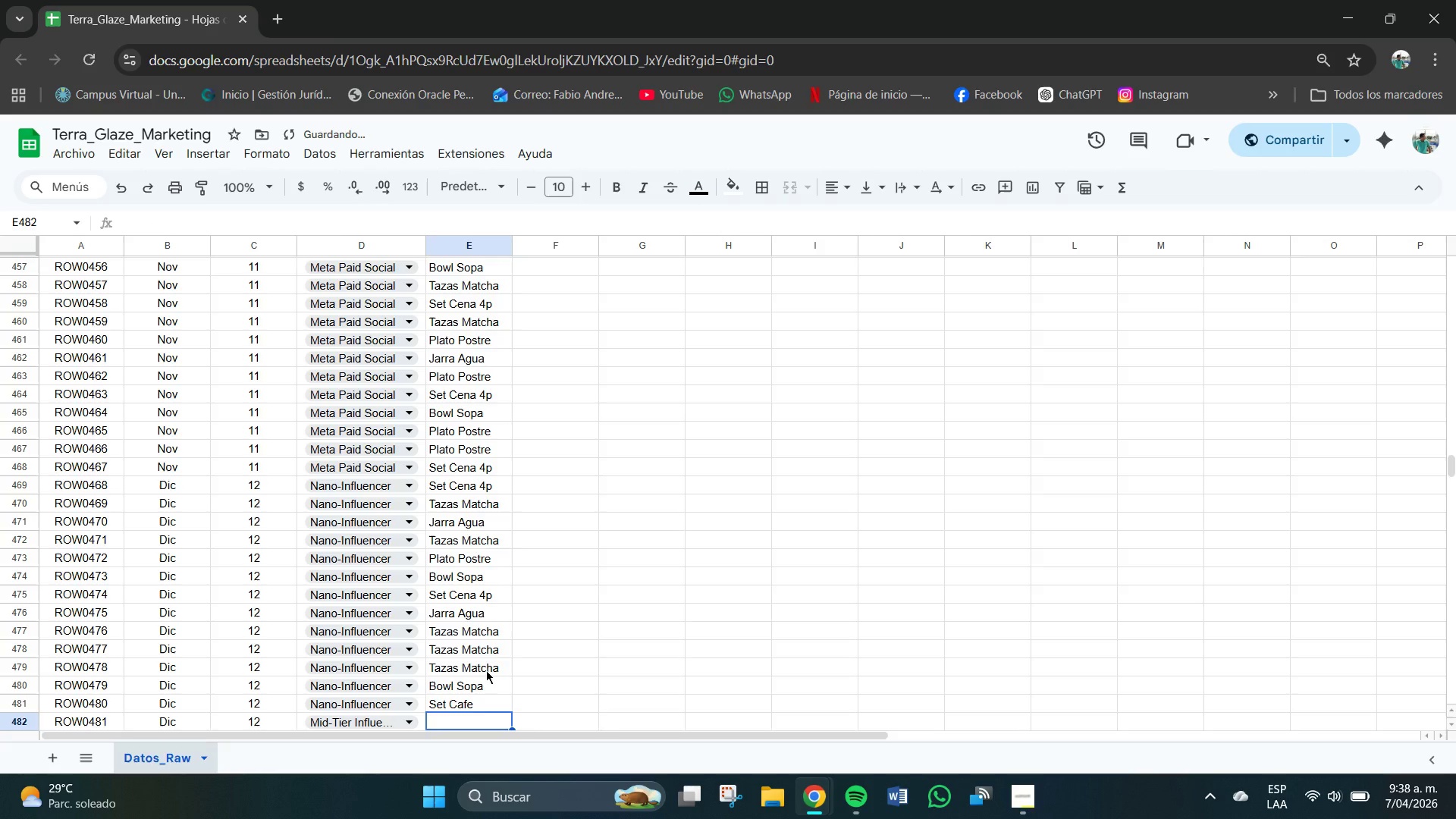 
type(Set Cen)
 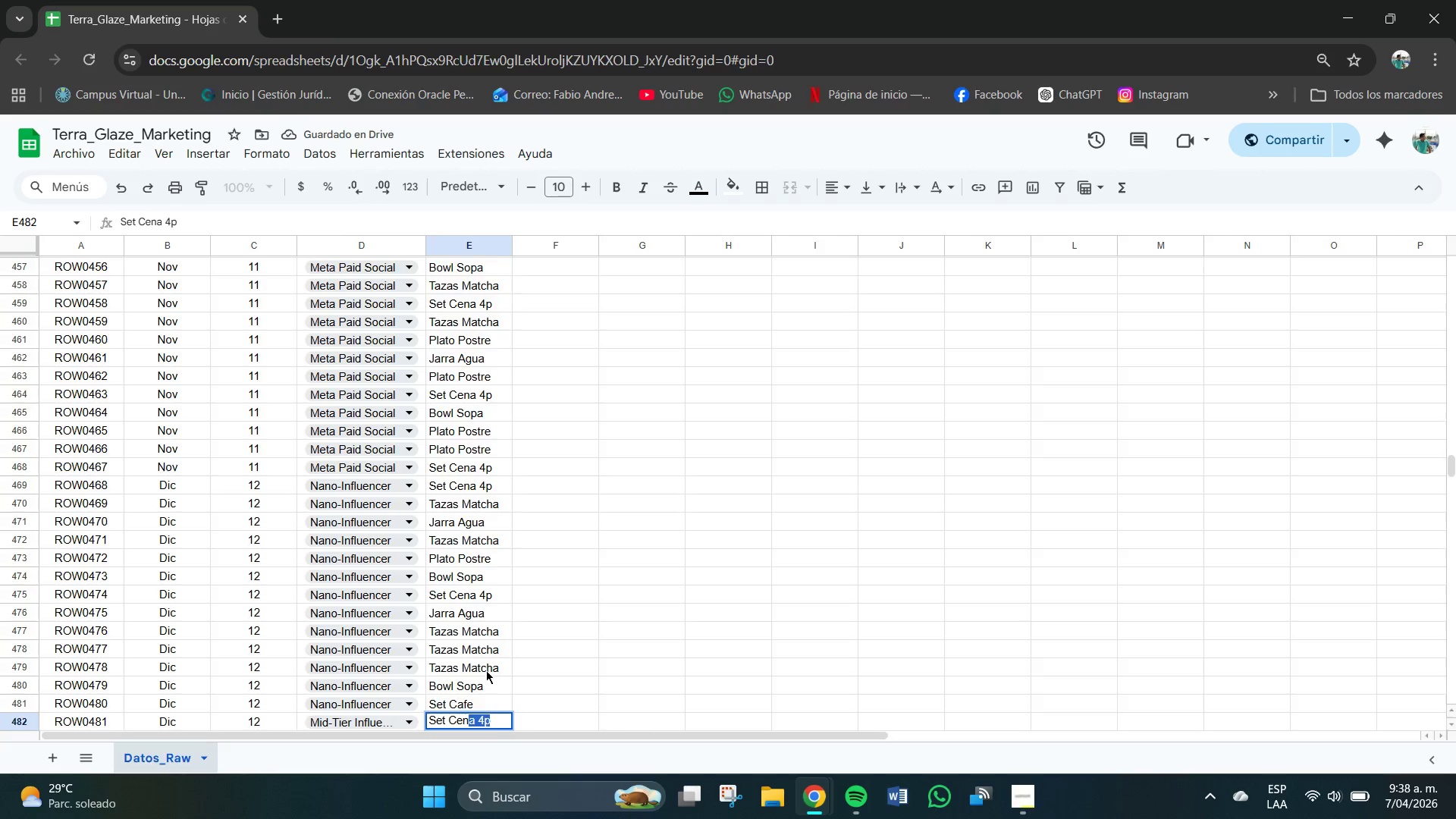 
key(Enter)
 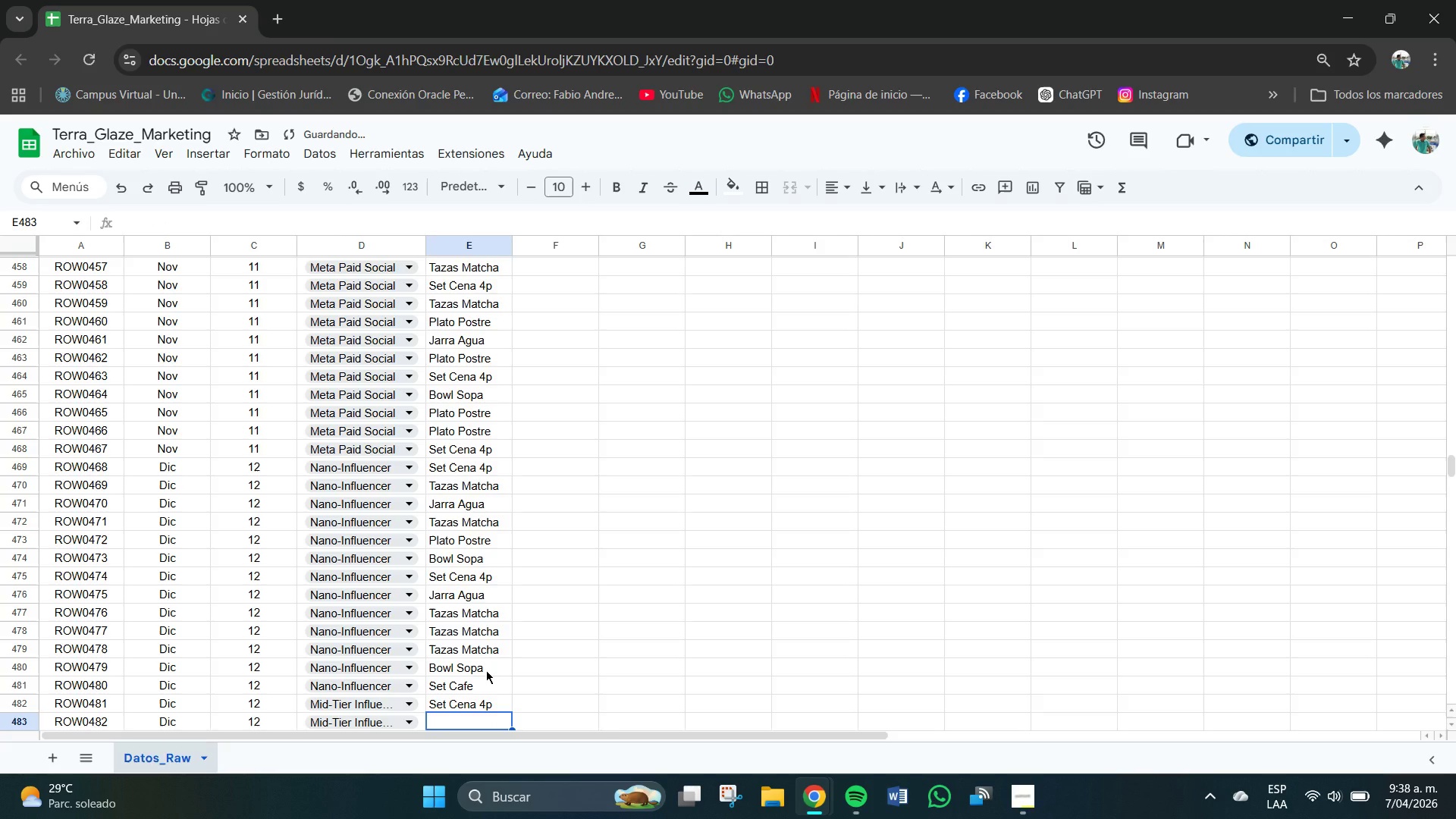 
key(CapsLock)
 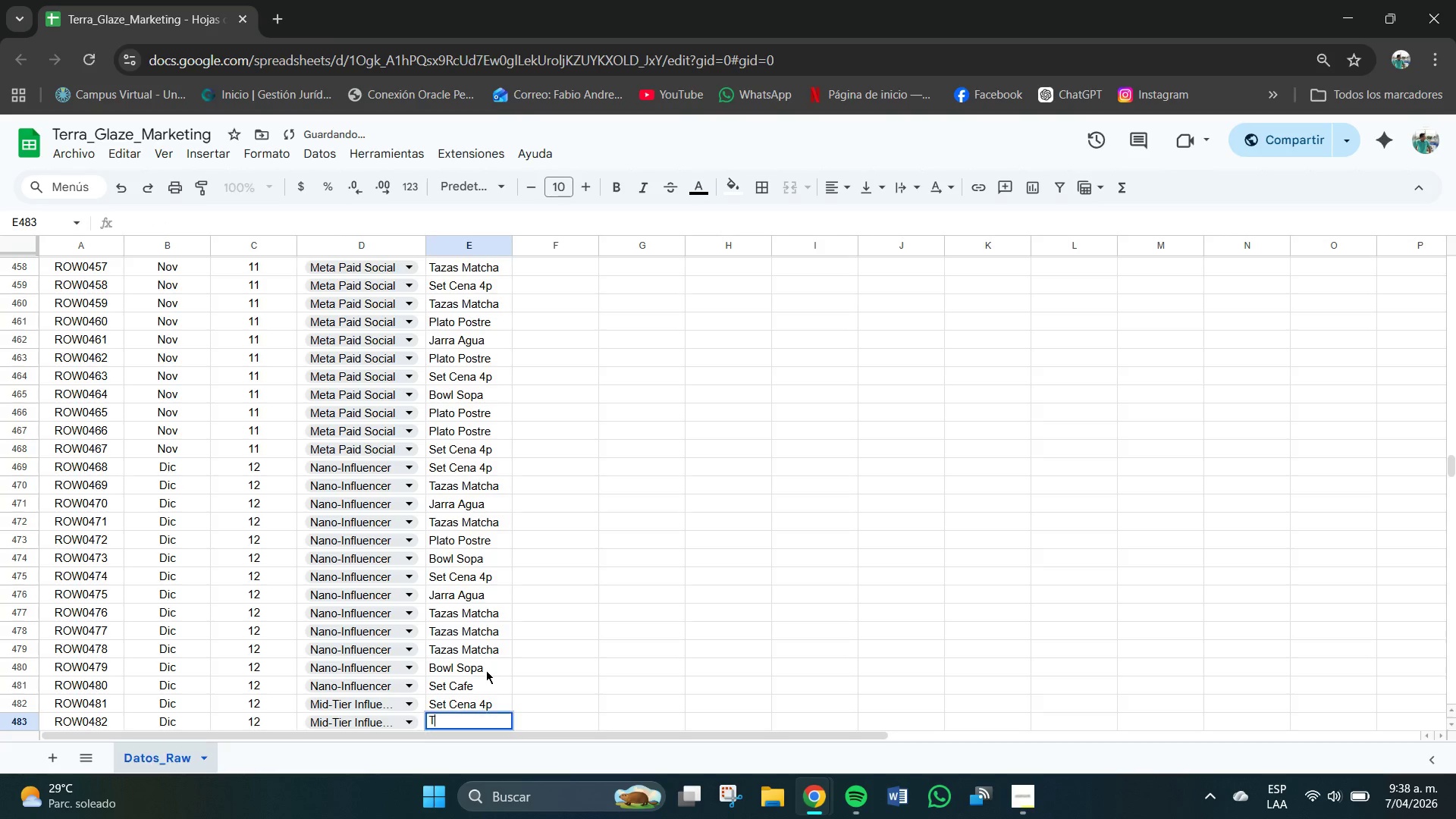 
key(T)
 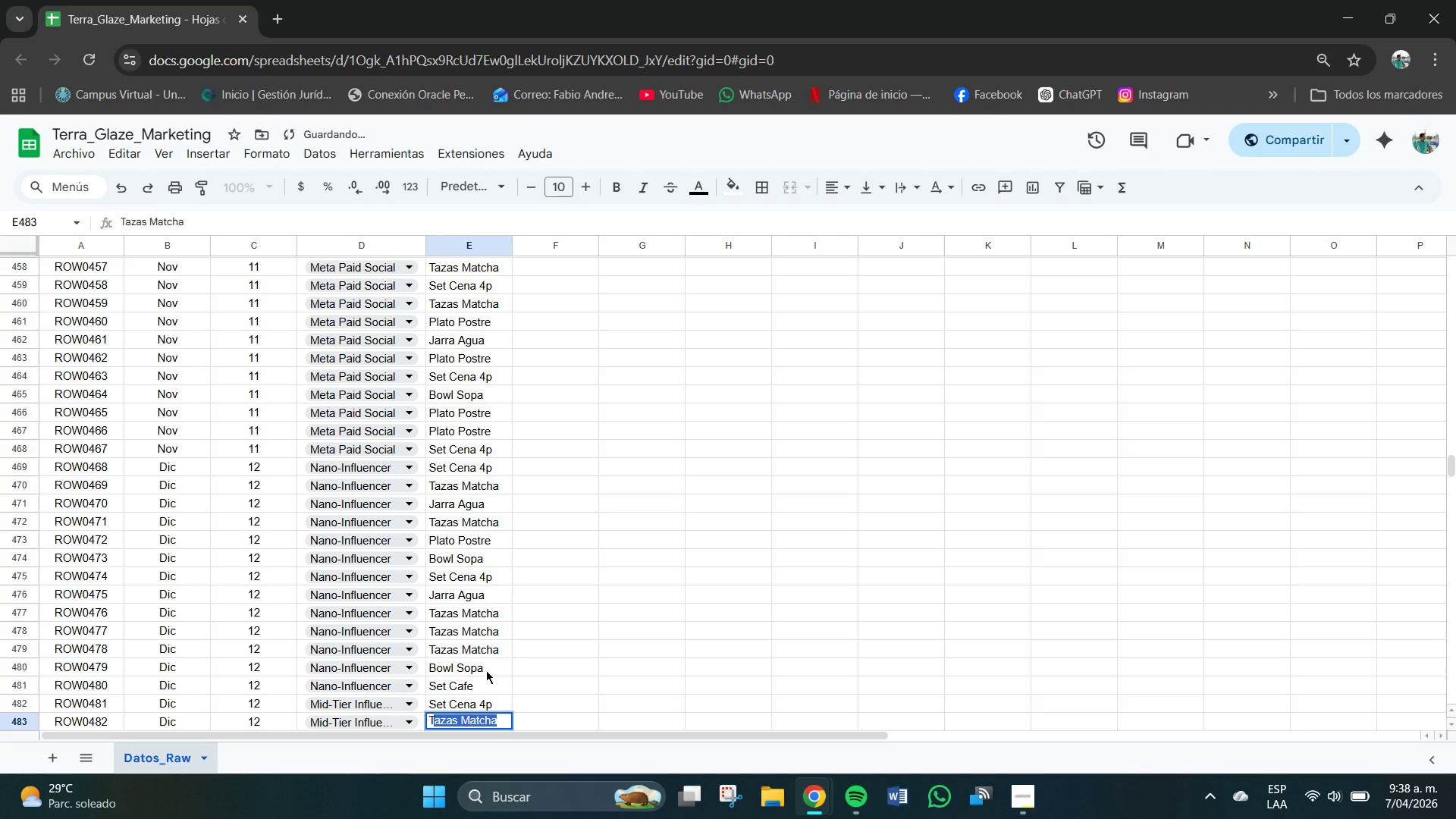 
key(CapsLock)
 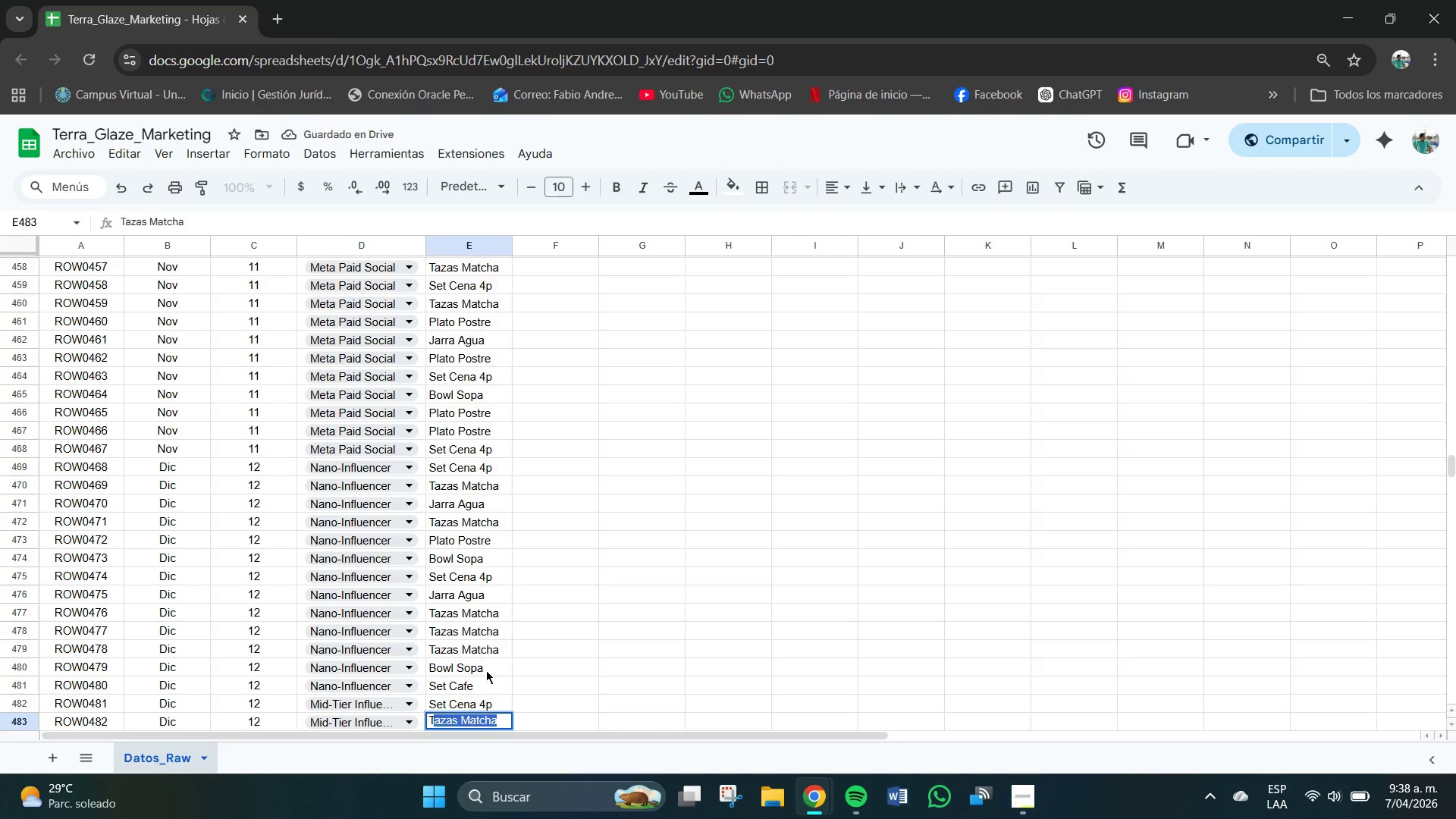 
key(Enter)
 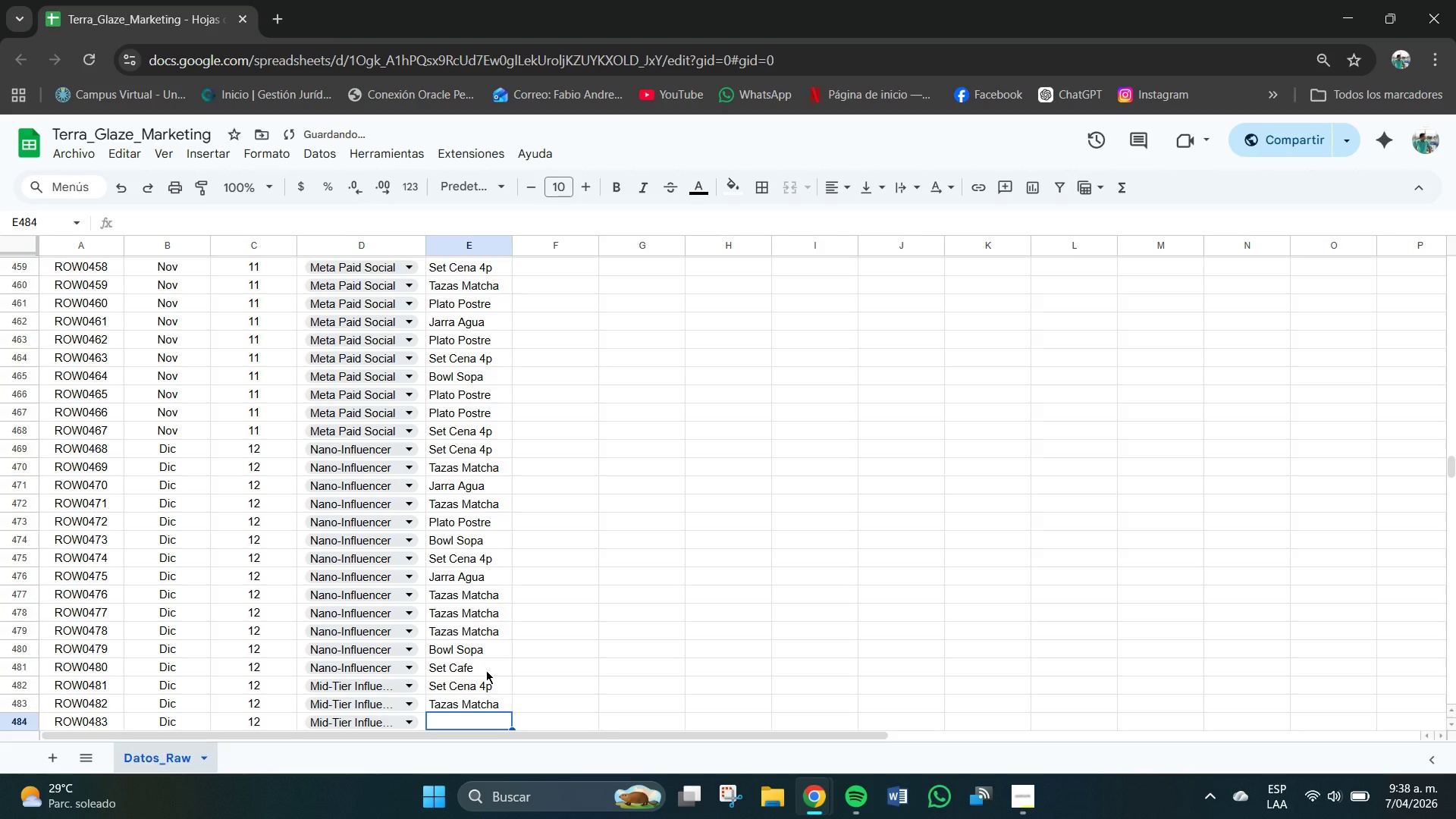 
key(CapsLock)
 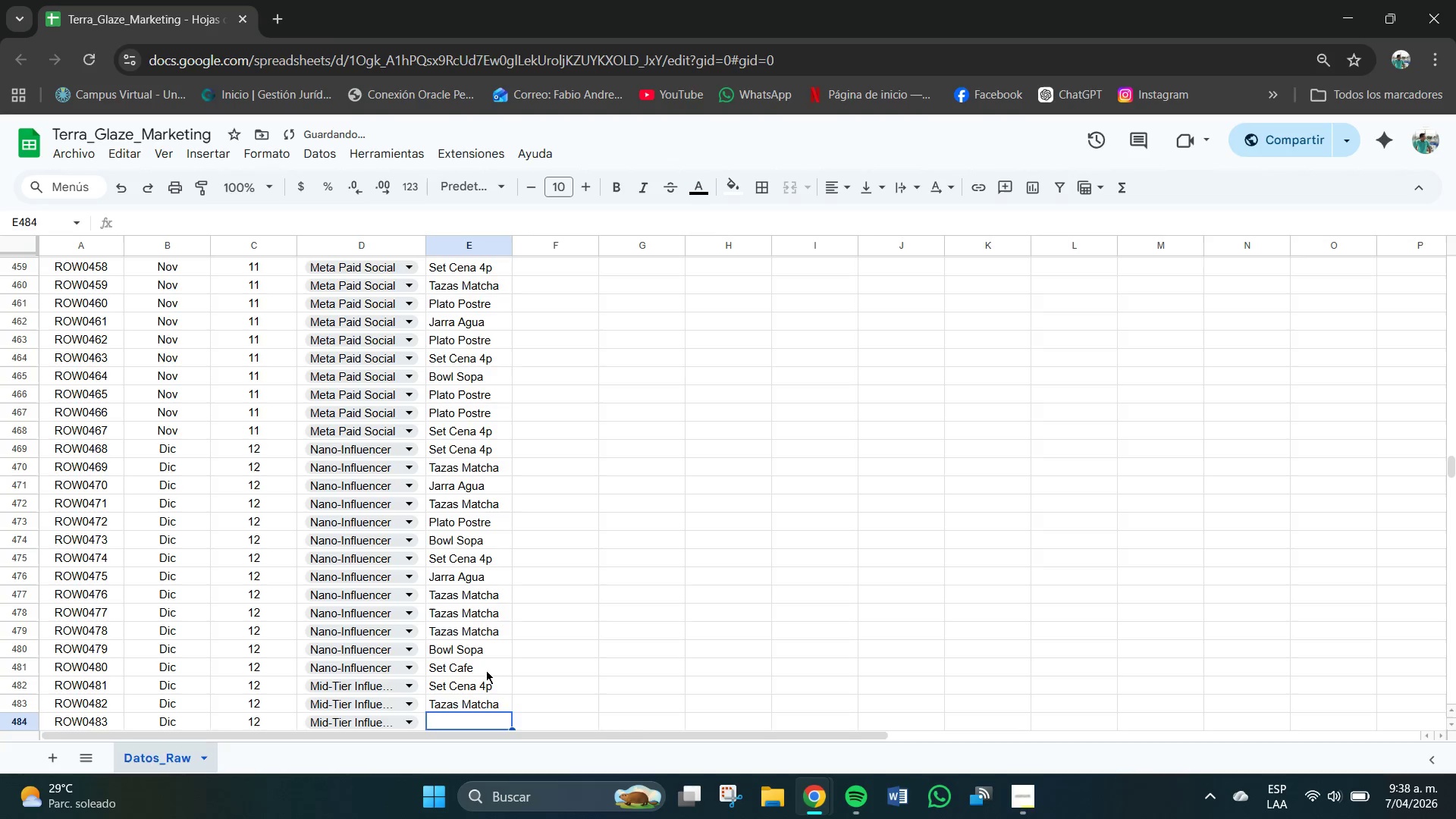 
key(B)
 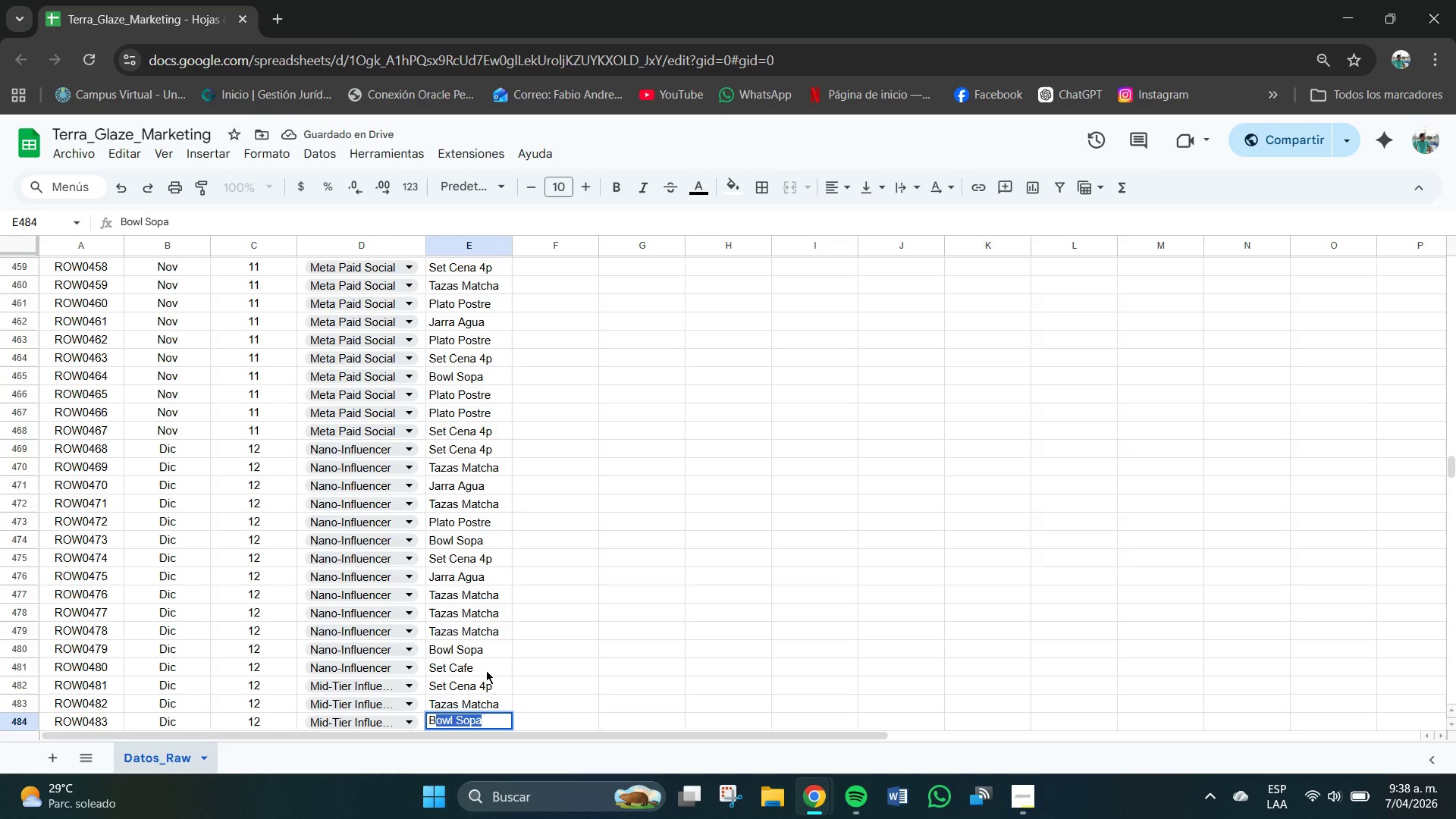 
key(CapsLock)
 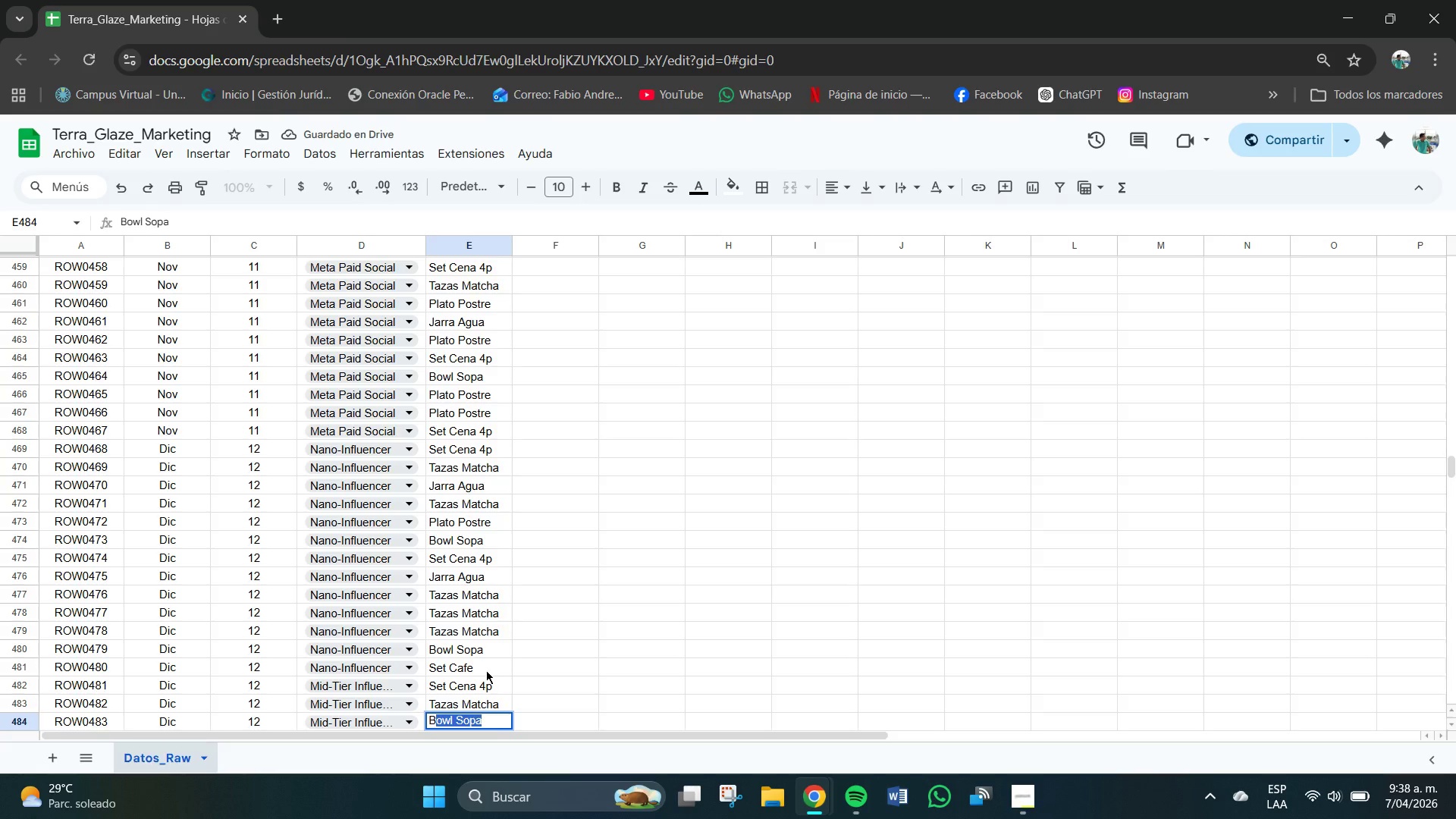 
key(Enter)
 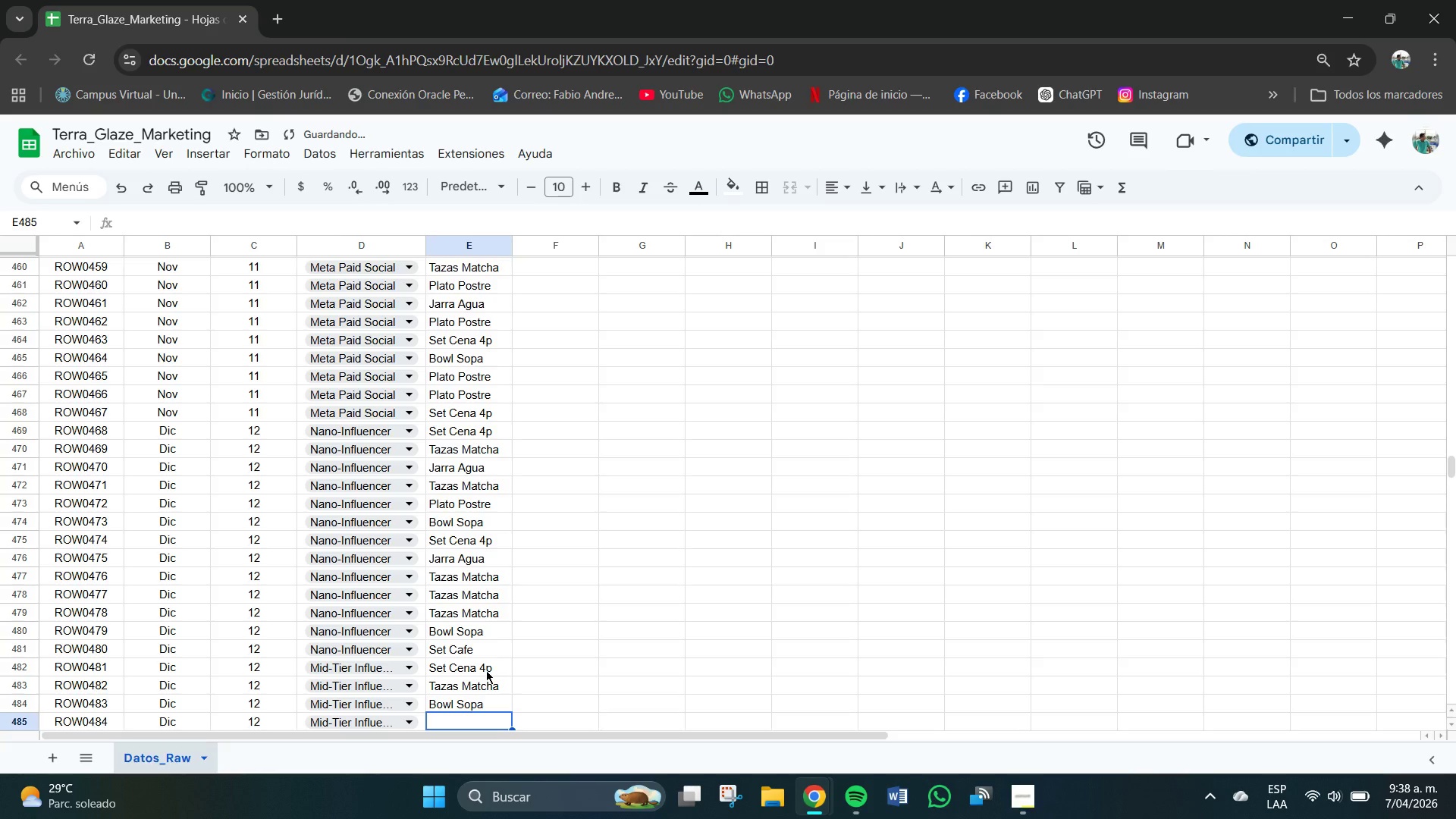 
key(CapsLock)
 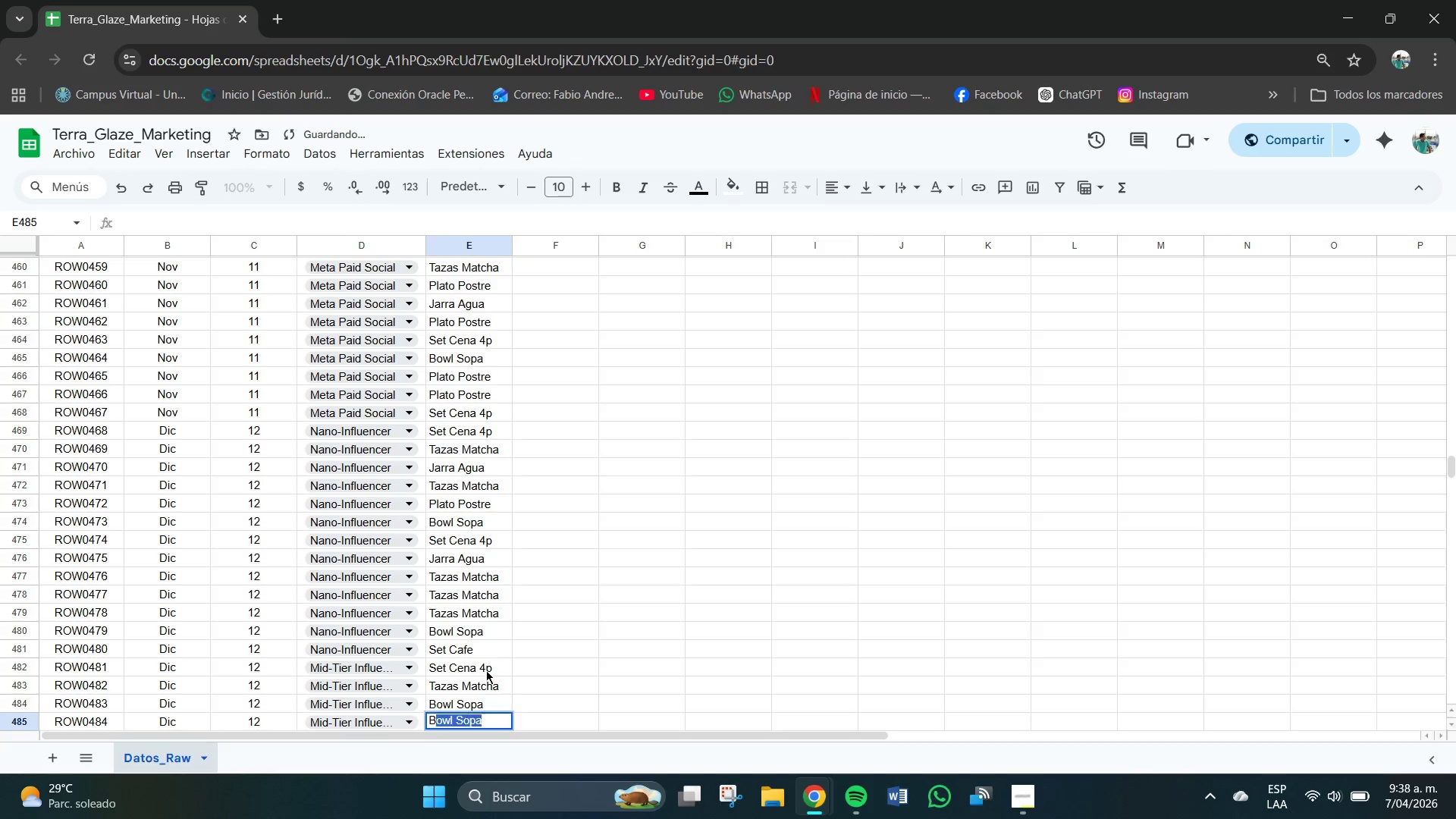 
key(B)
 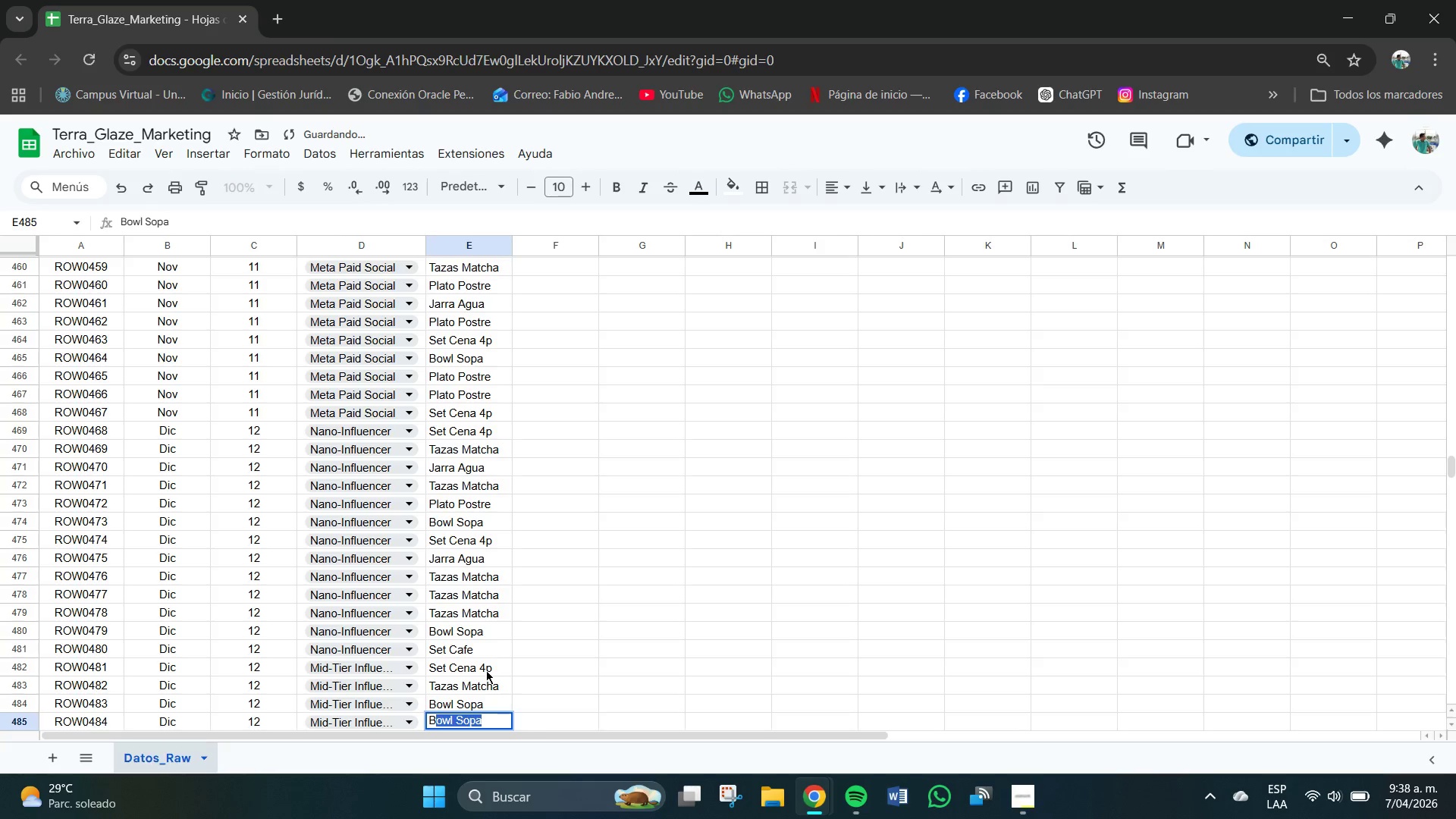 
key(CapsLock)
 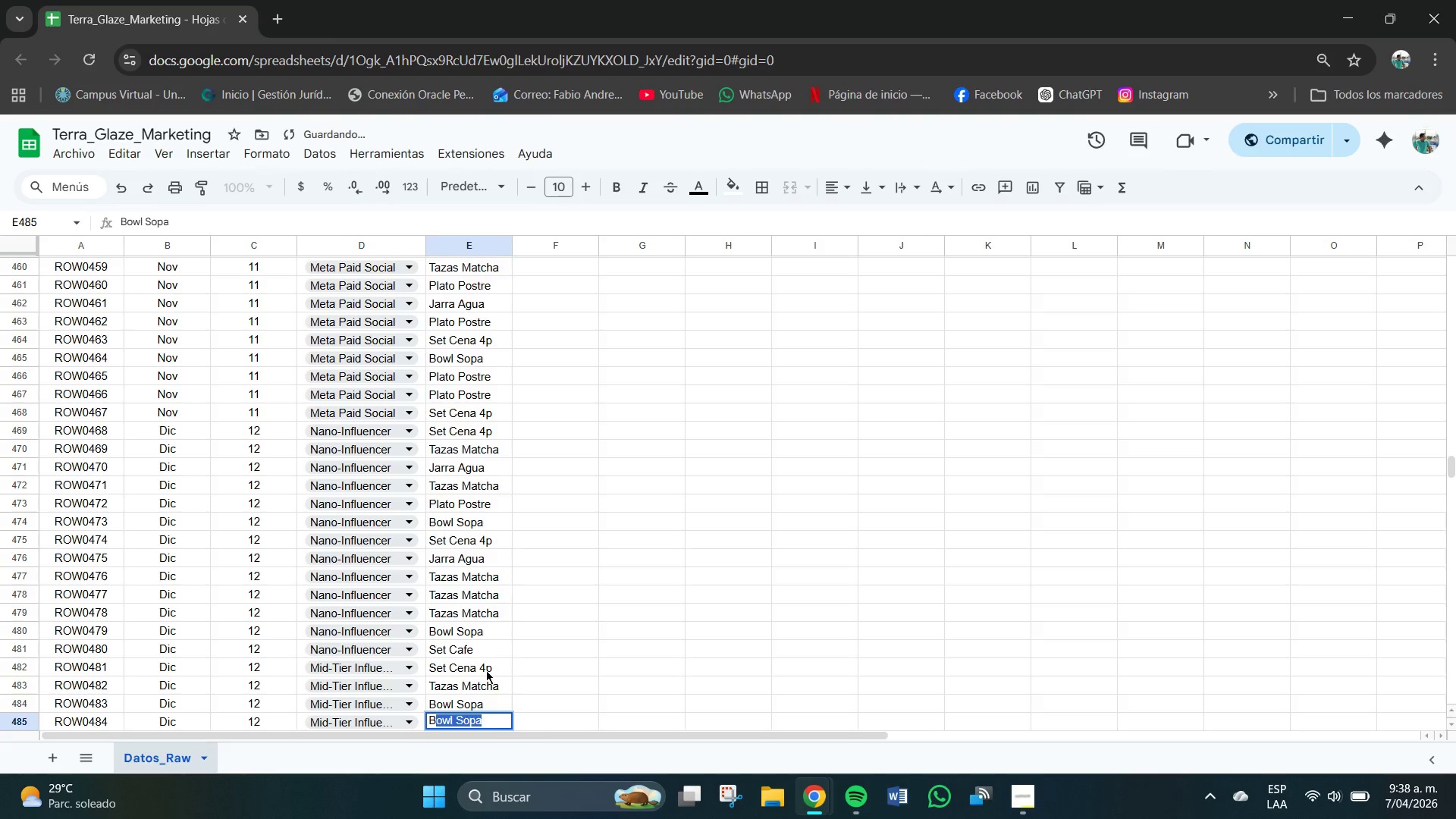 
key(Enter)
 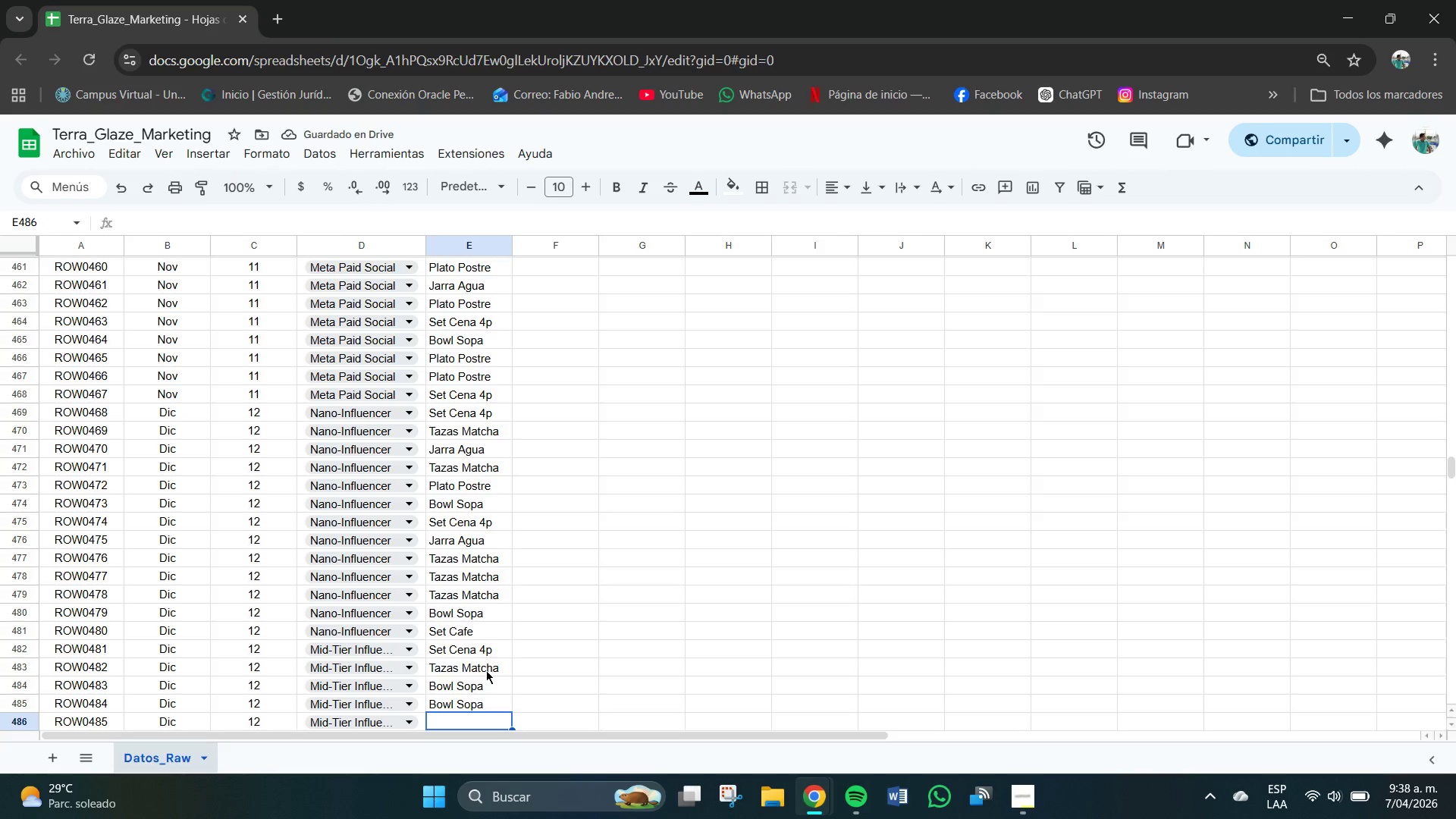 
type(Jarra Agua )
 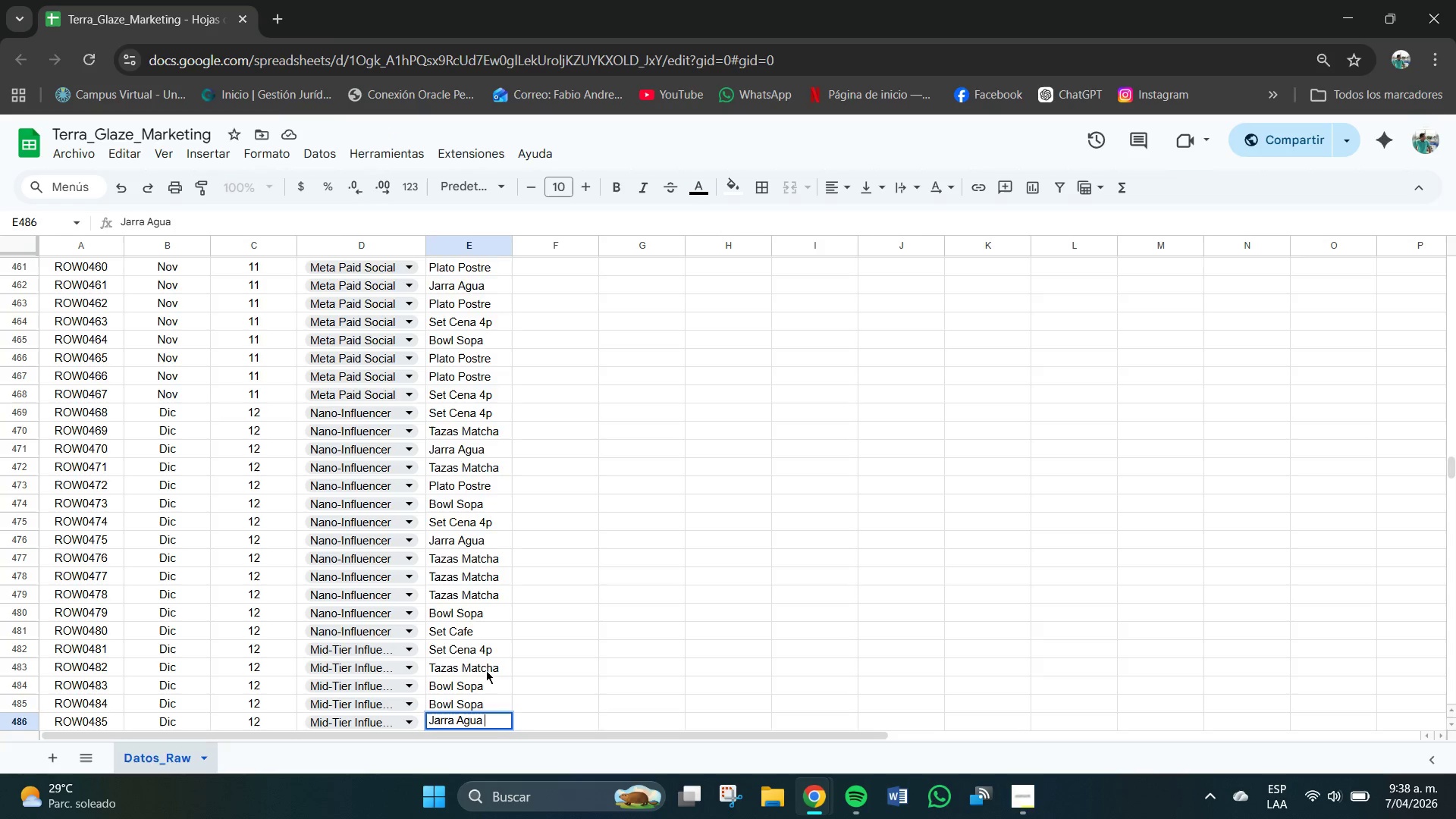 
key(Enter)
 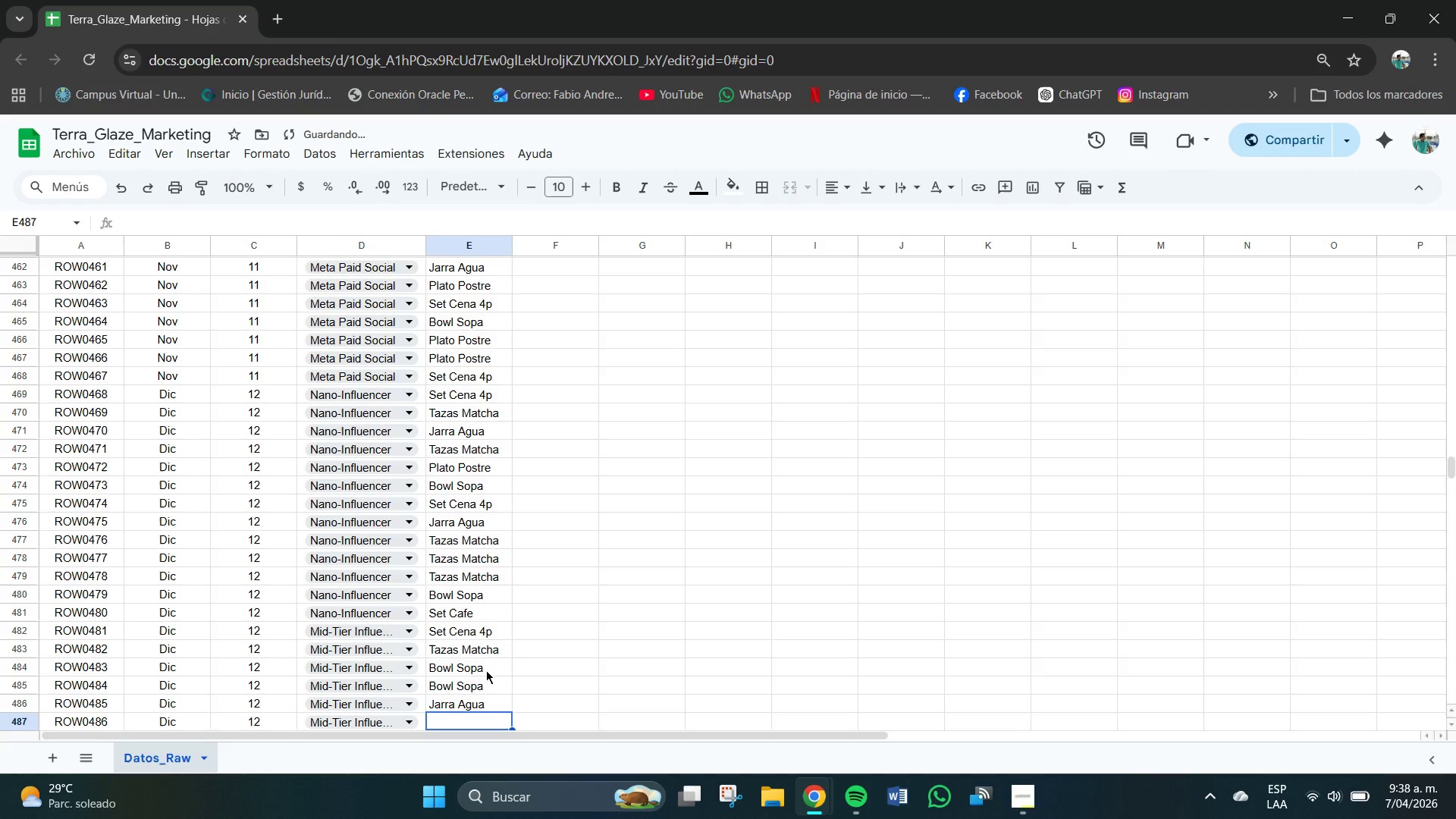 
type(Set Cen)
 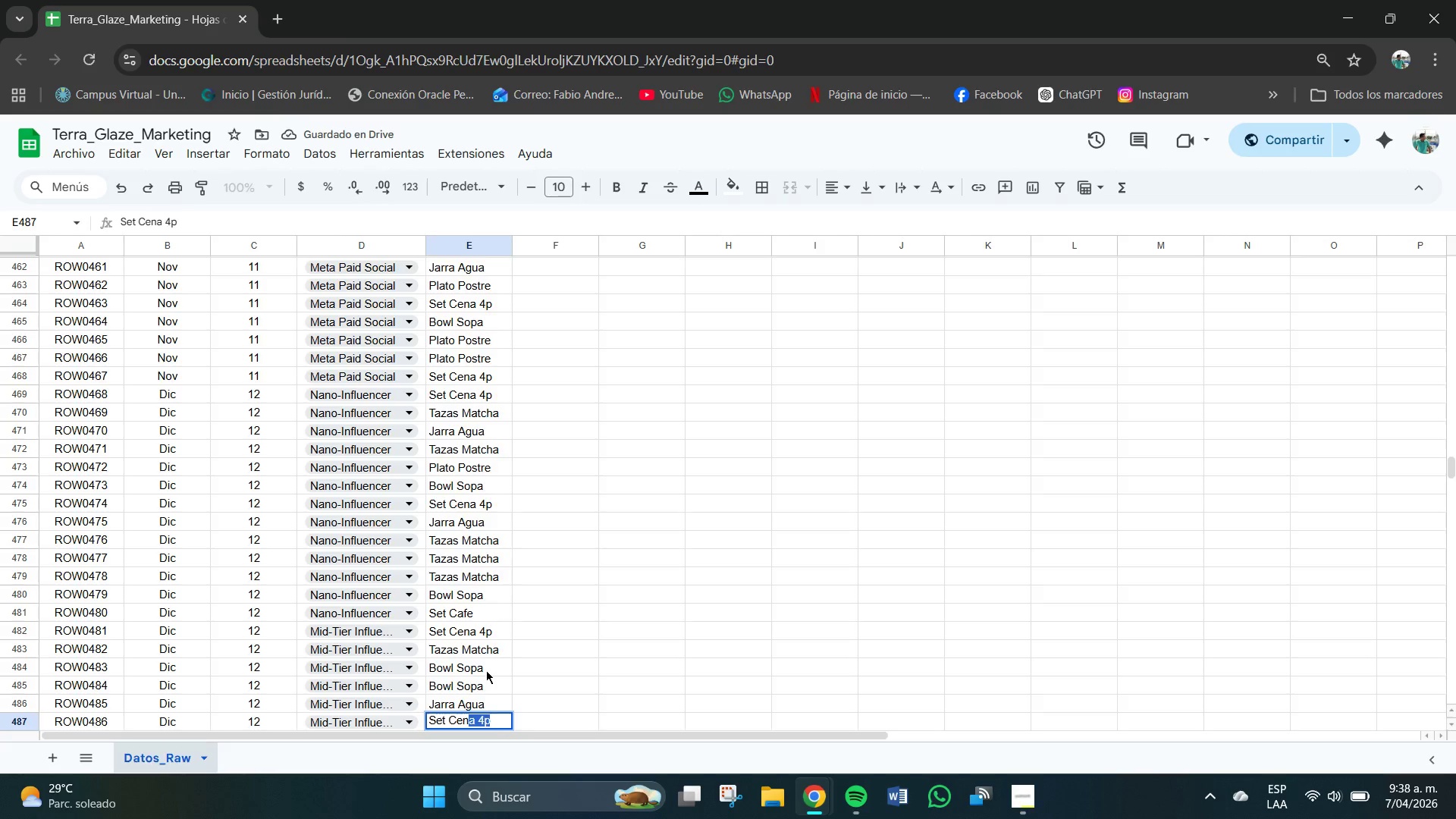 
key(Enter)
 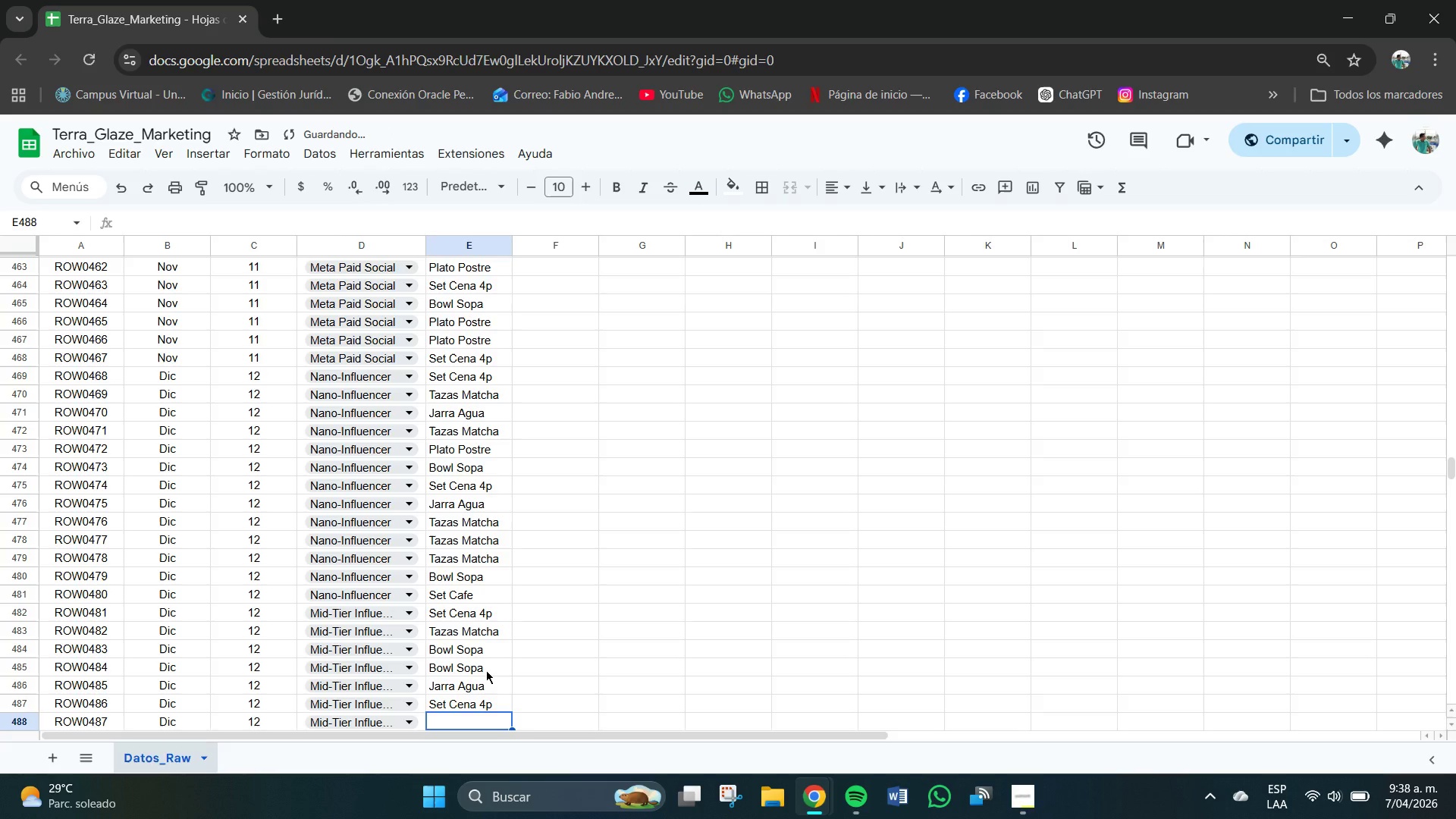 
type(Set Cafe)
 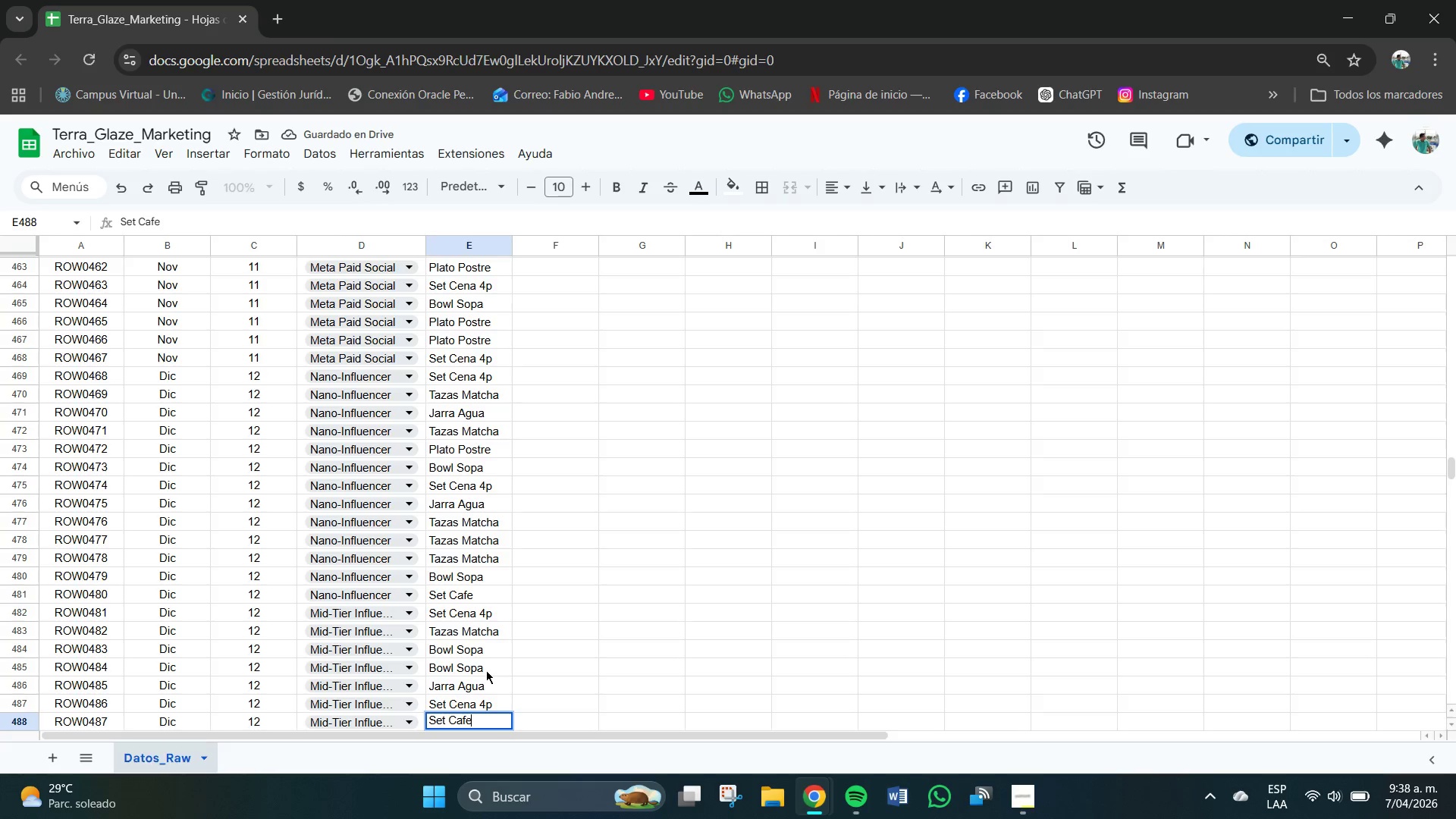 
key(Enter)
 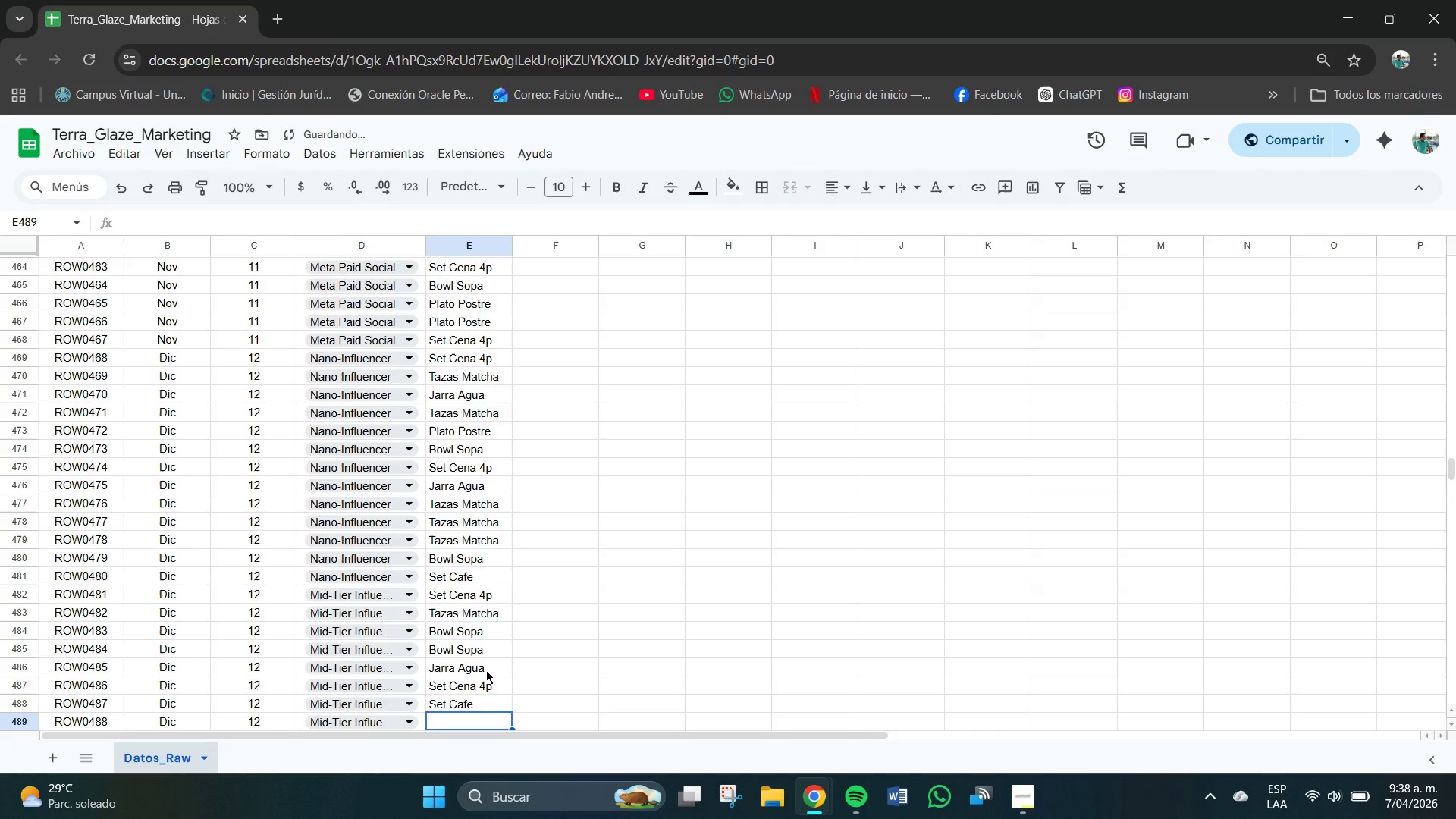 
type(Set CAFE)
key(Backspace)
type(])
key(Backspace)
type(]])
key(Backspace)
key(Backspace)
key(Backspace)
type(A)
key(Backspace)
key(Backspace)
type(afe)
 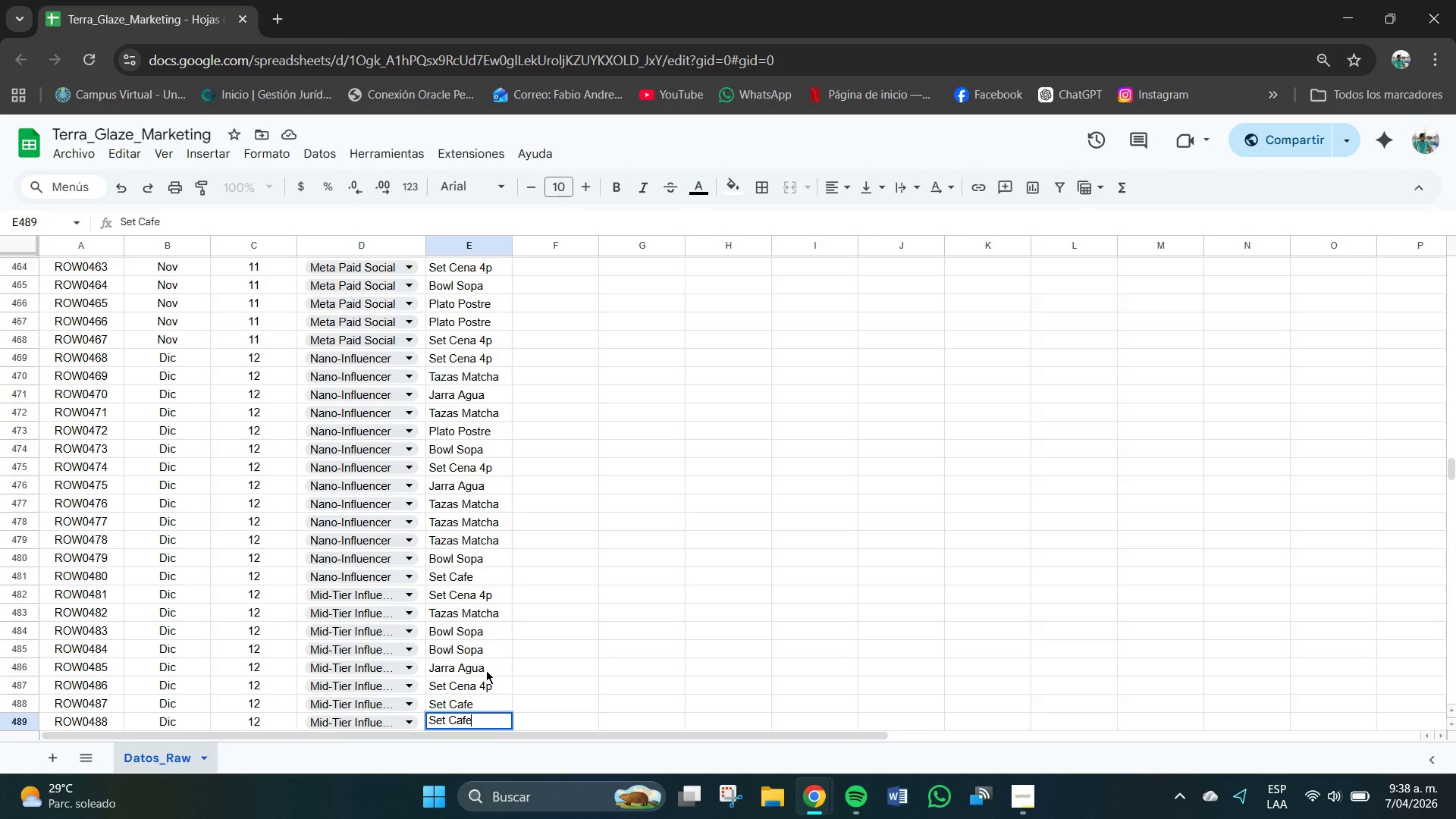 
key(Enter)
 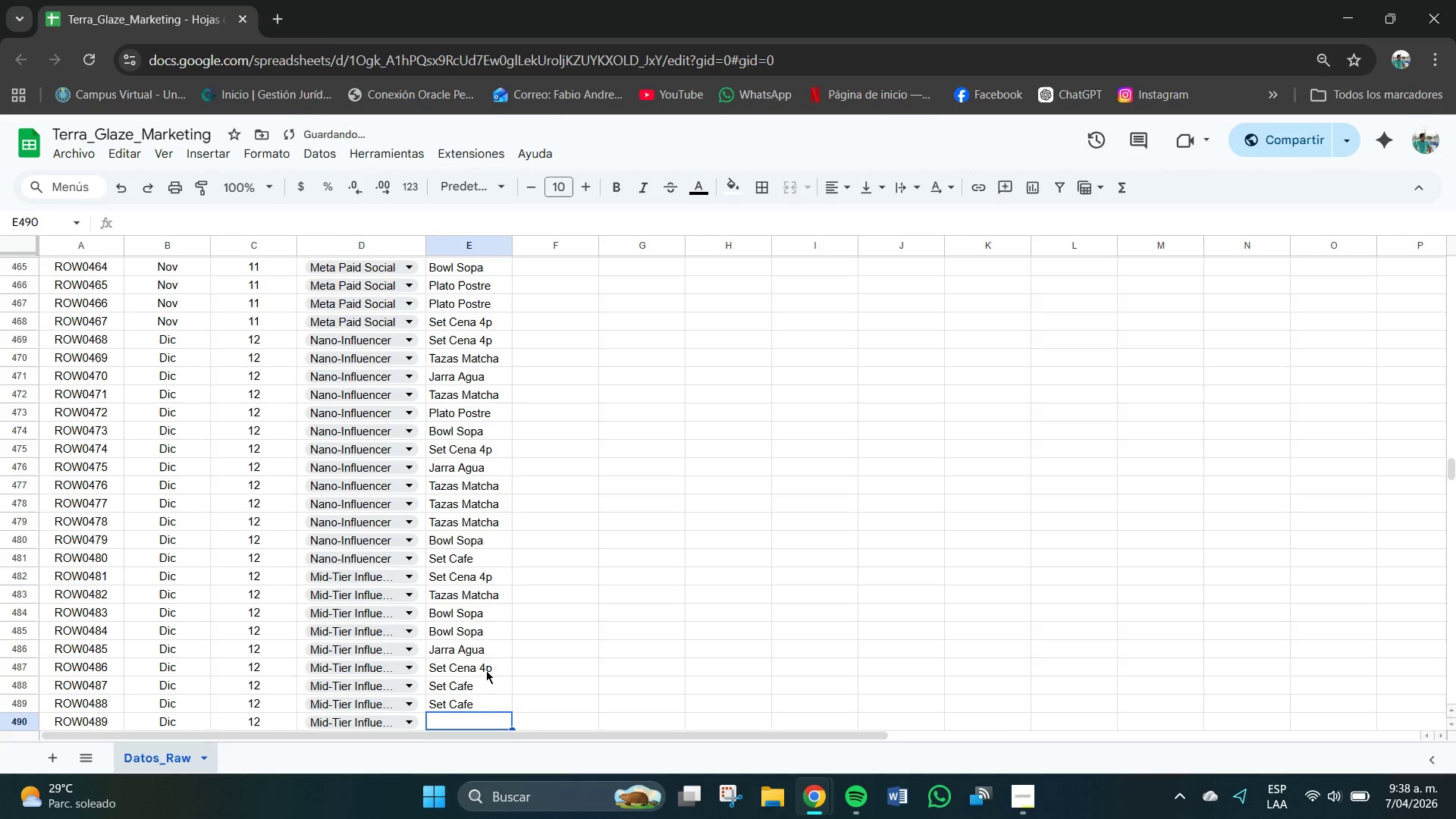 
key(CapsLock)
 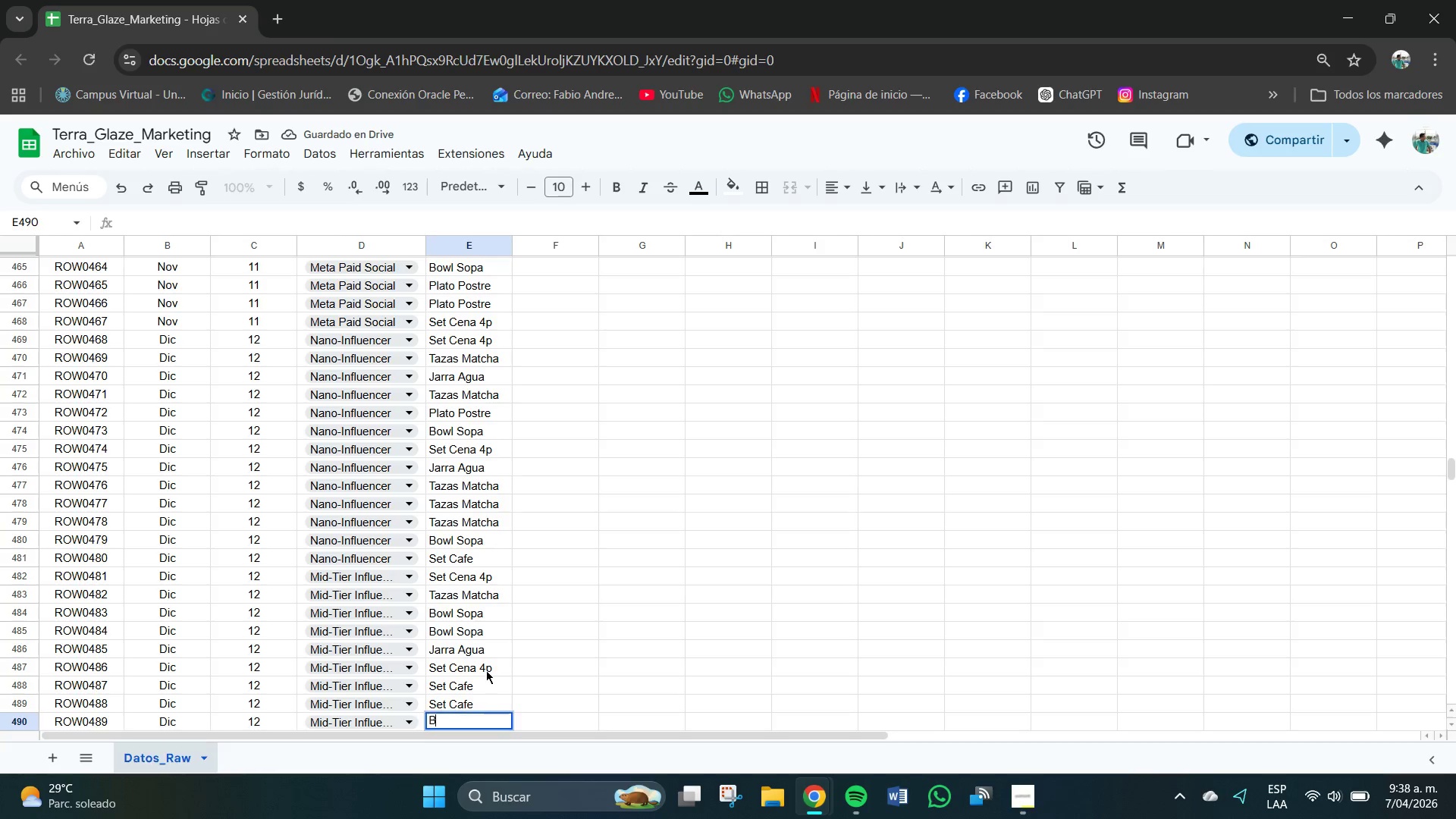 
key(B)
 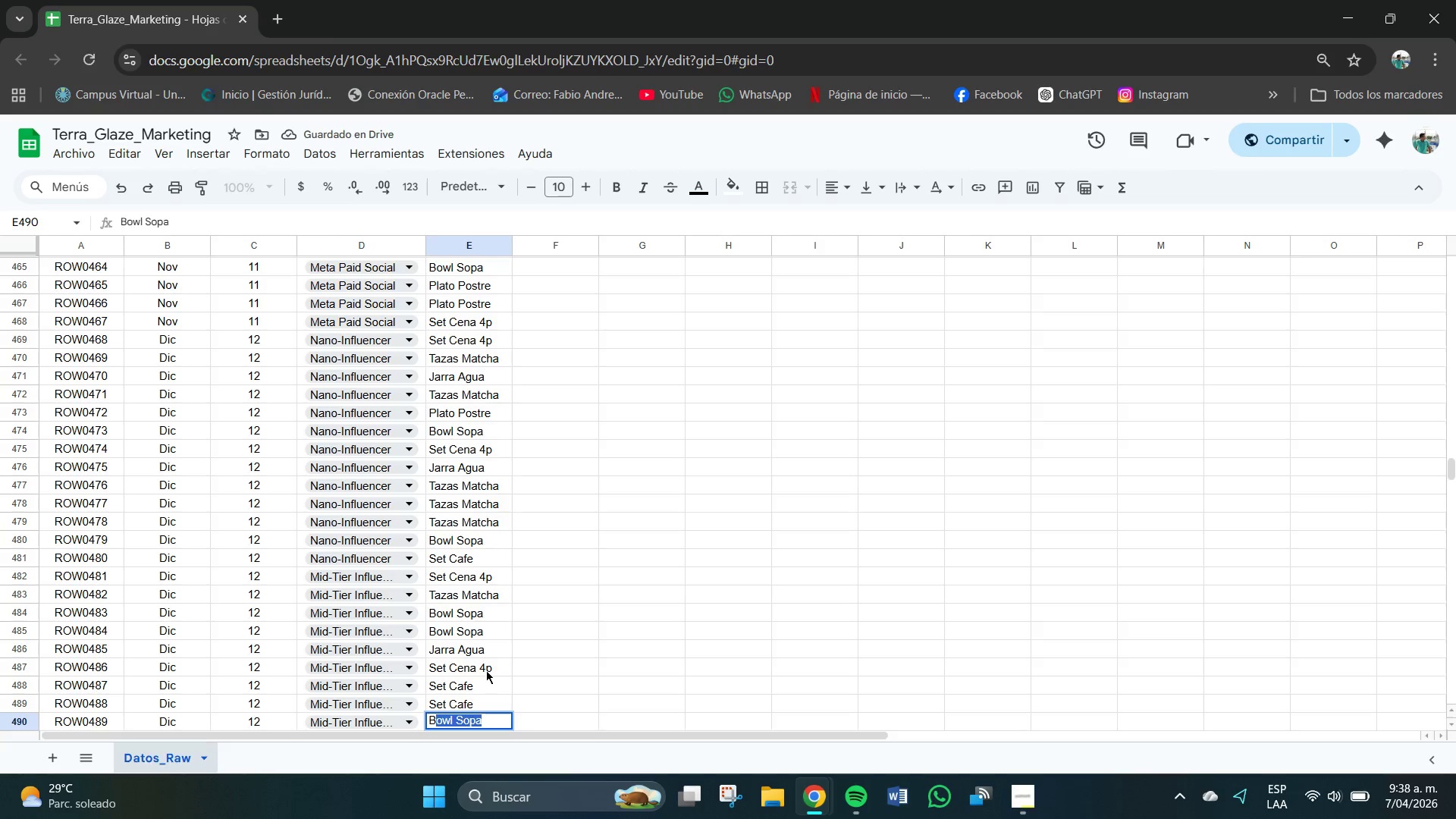 
key(CapsLock)
 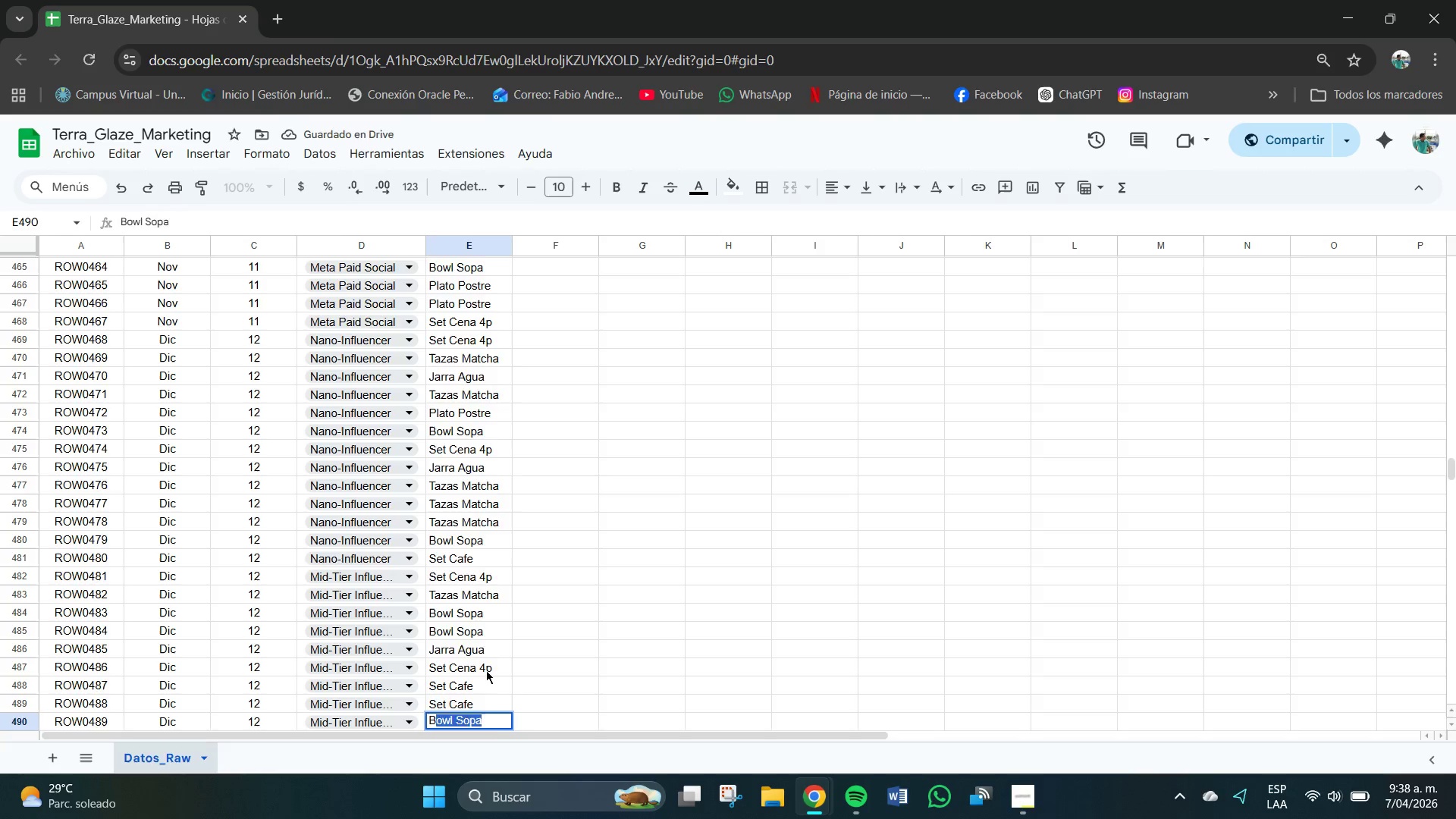 
key(Enter)
 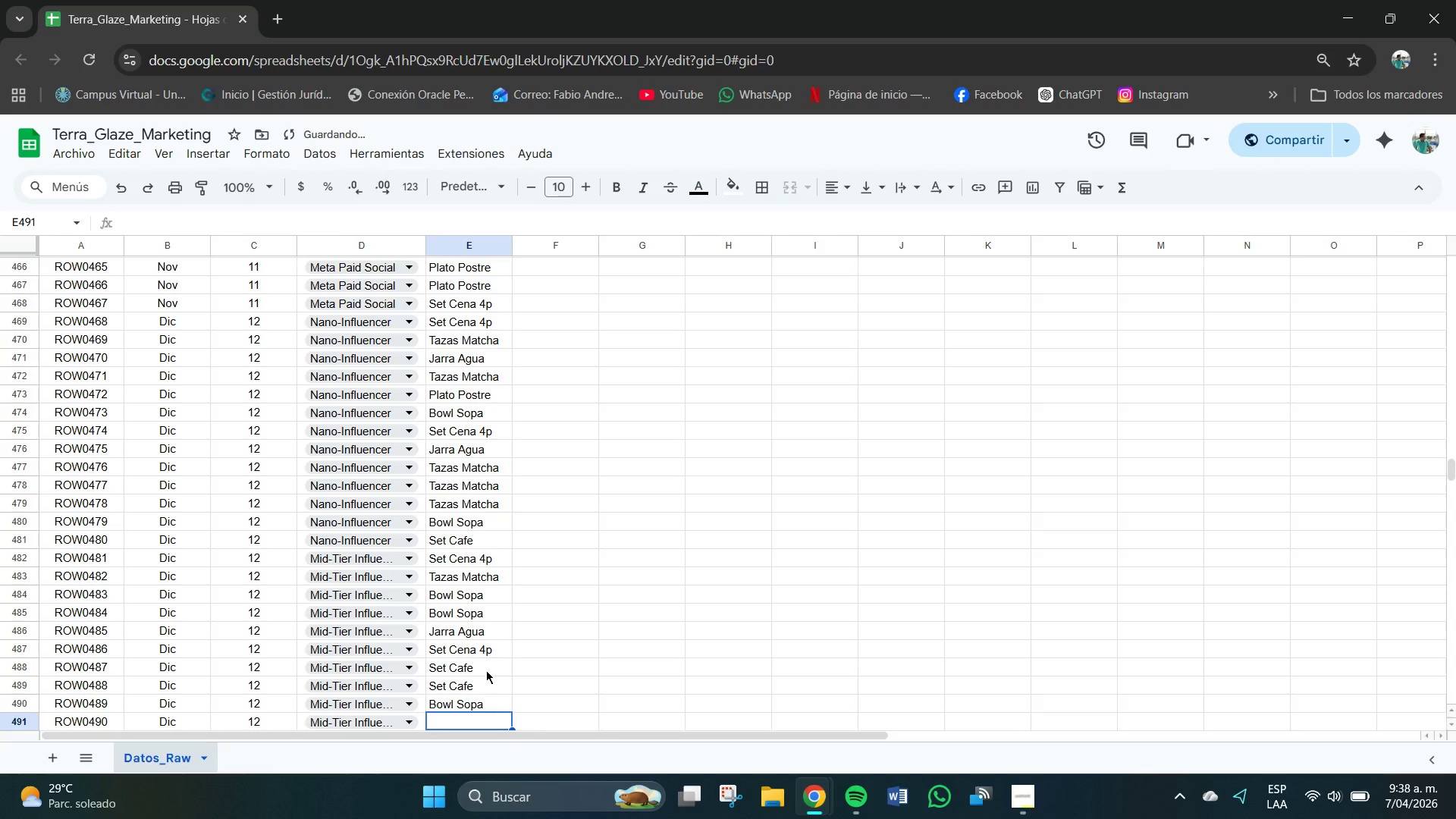 
type(Set Cafe)
 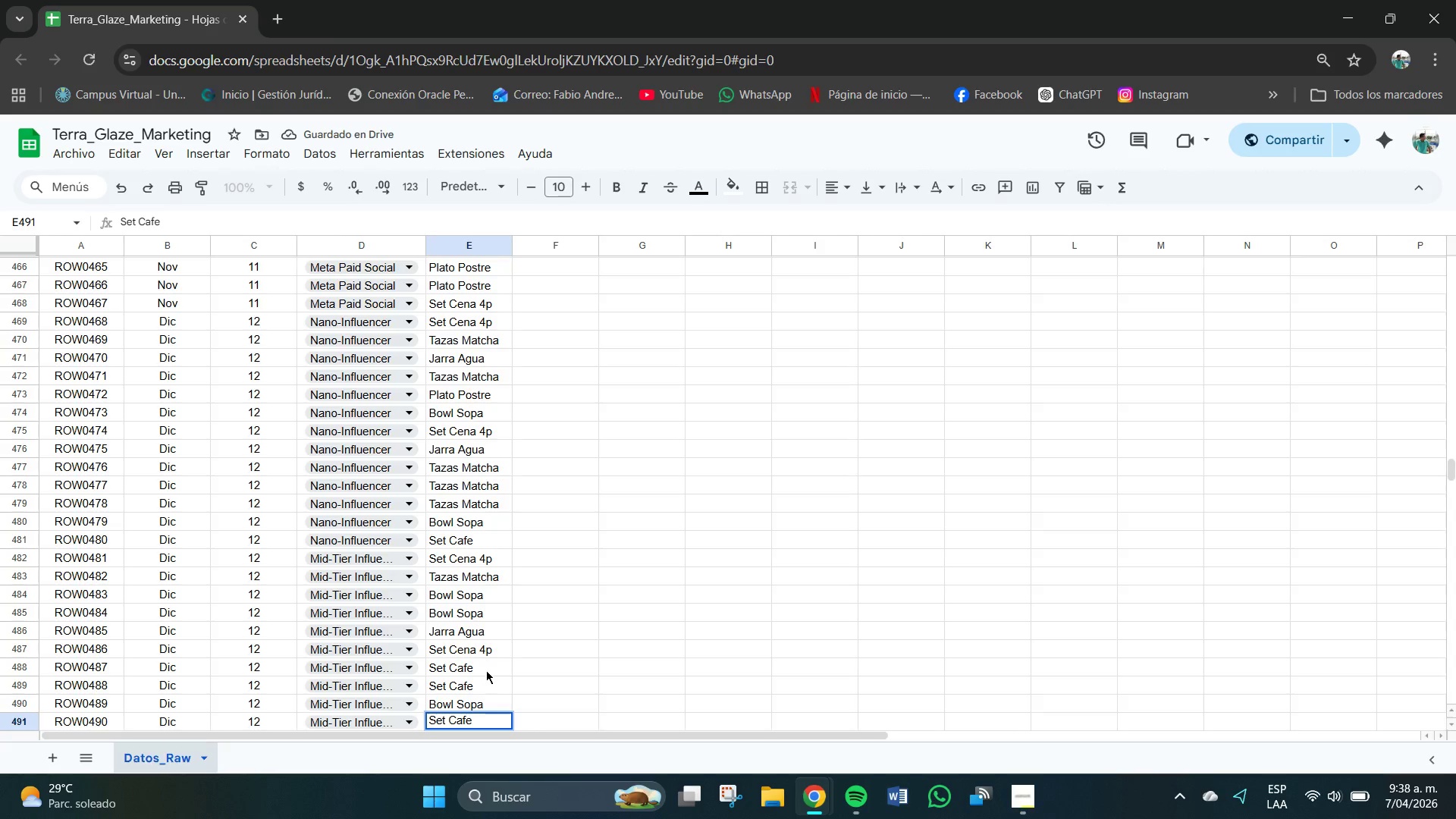 
key(Enter)
 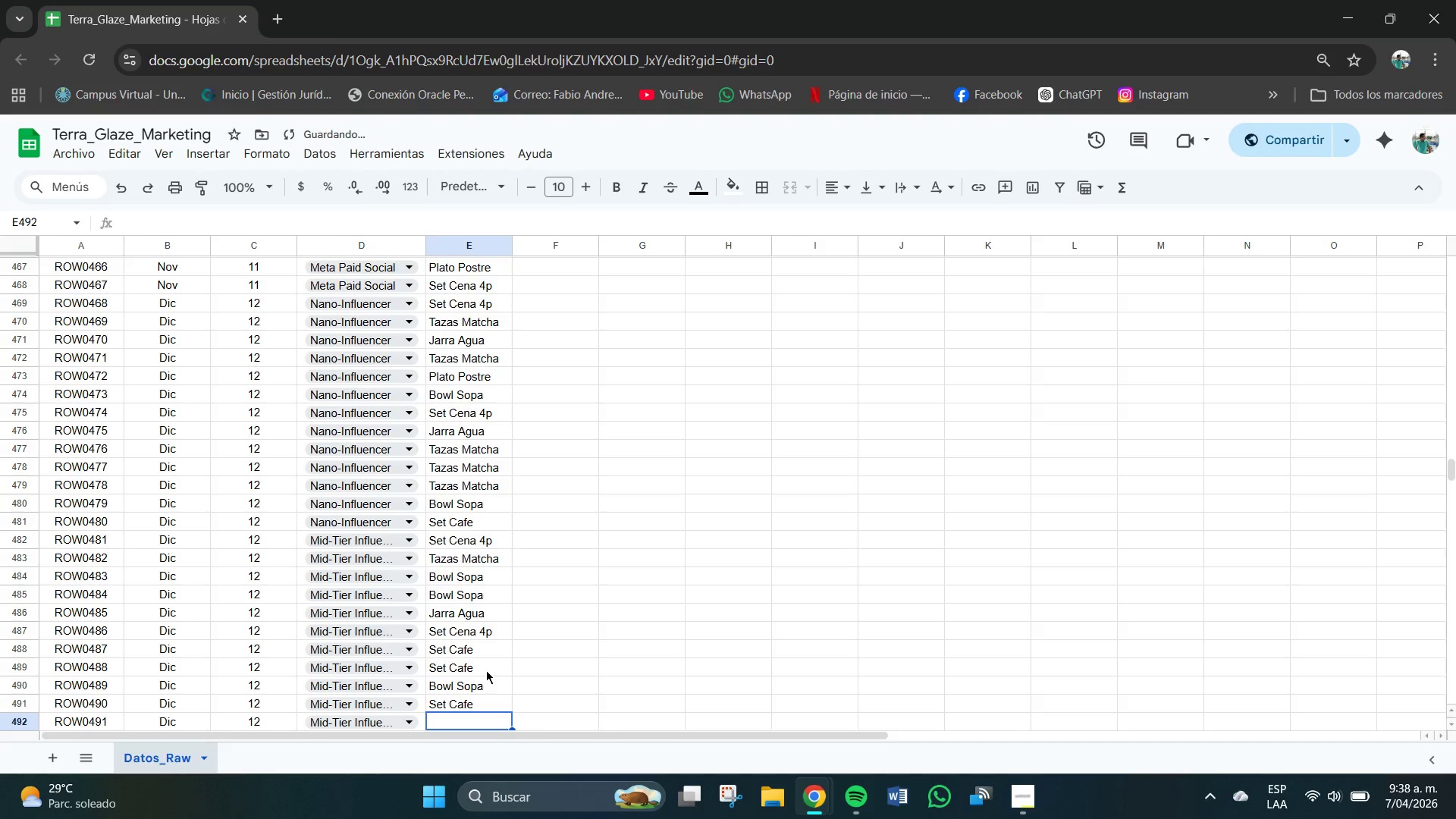 
key(CapsLock)
 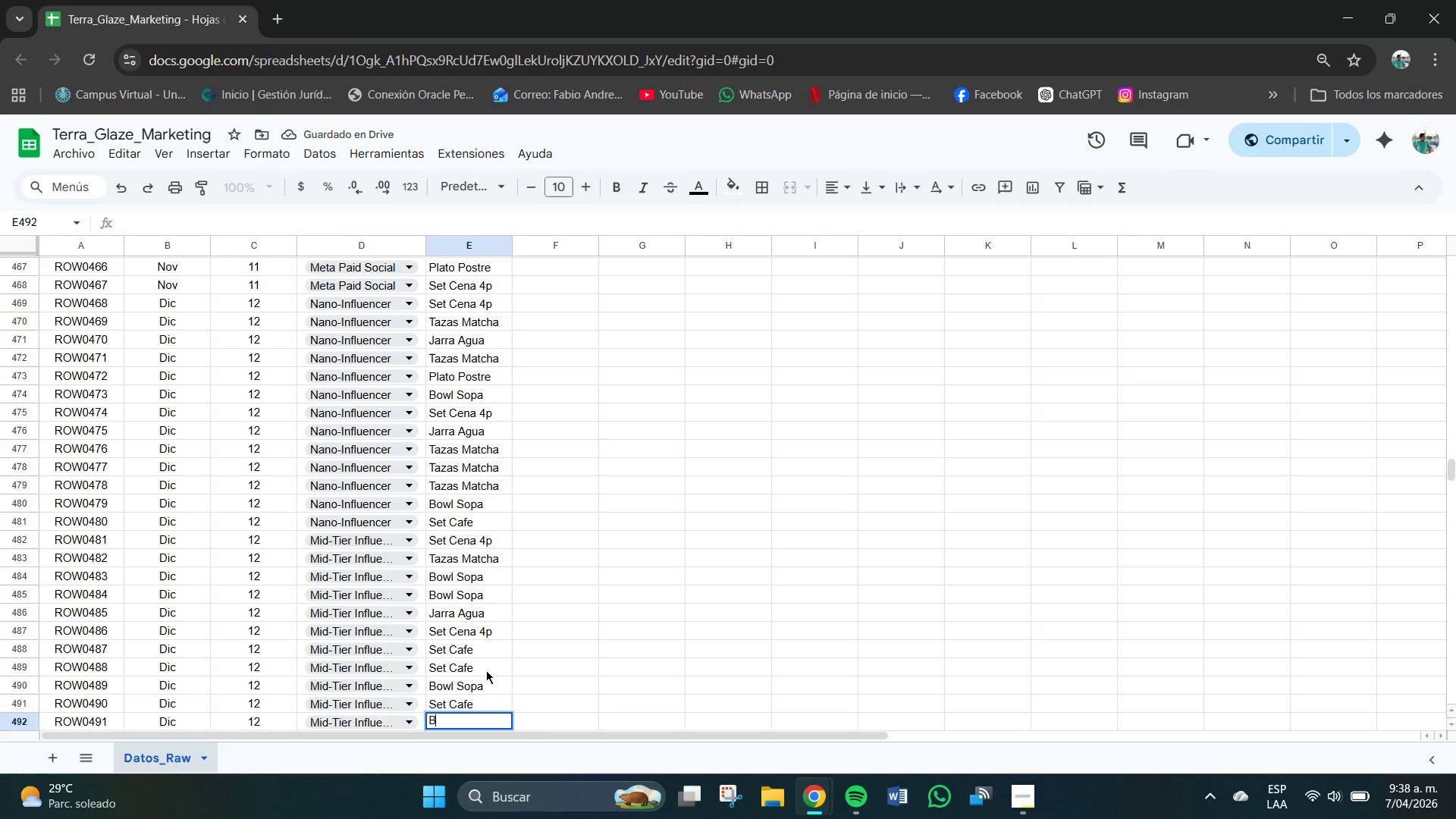 
key(B)
 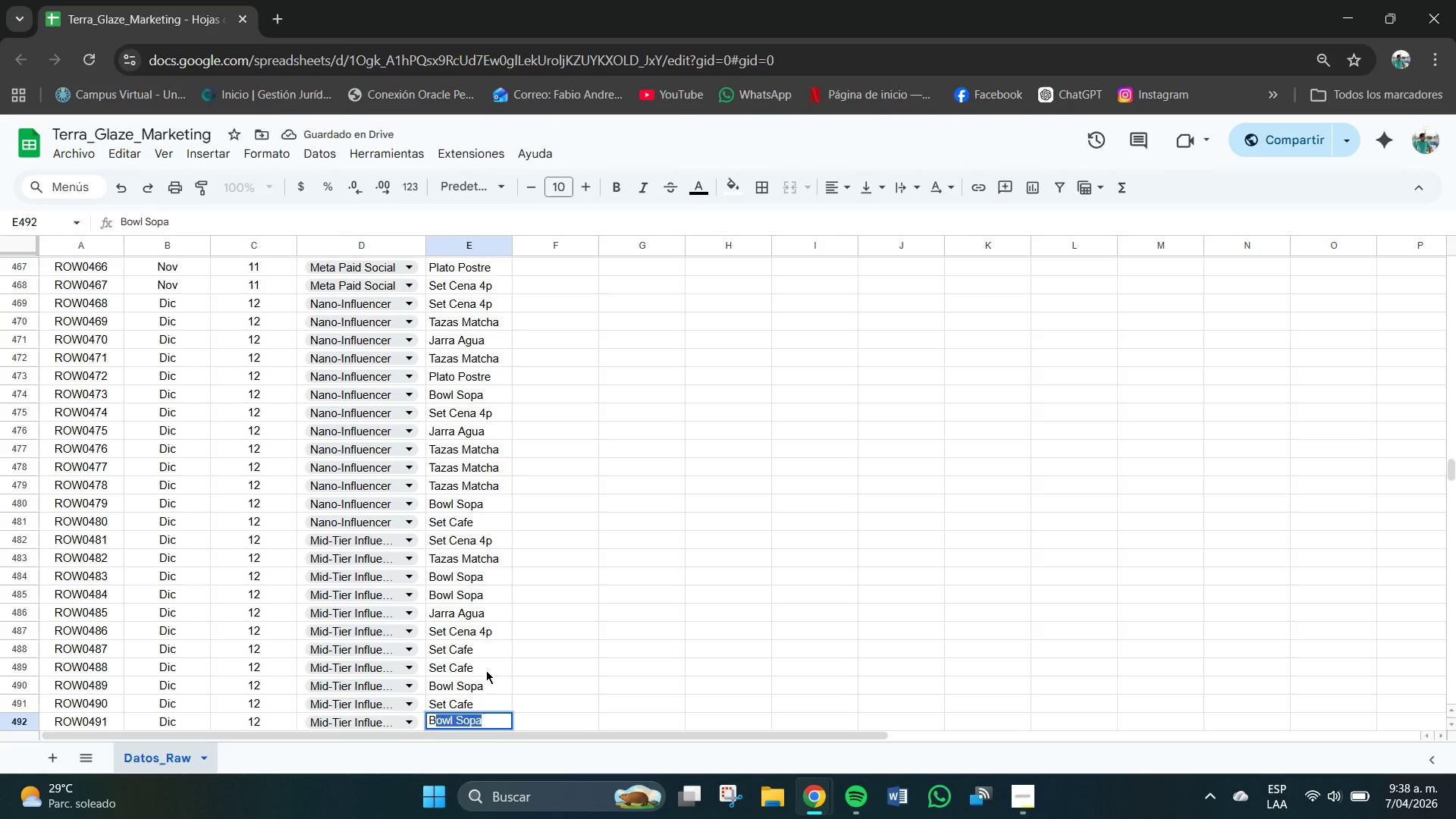 
key(CapsLock)
 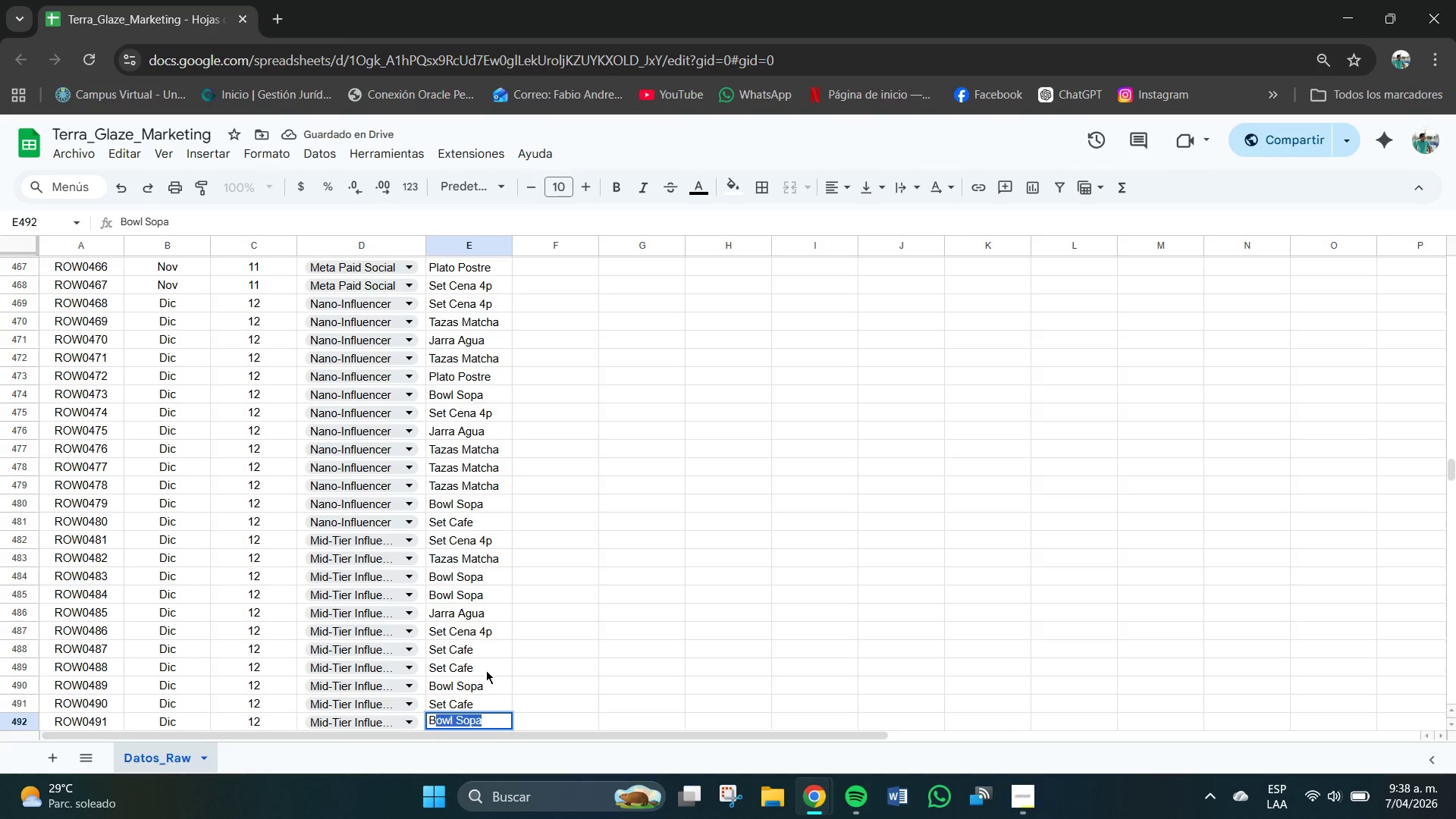 
key(Enter)
 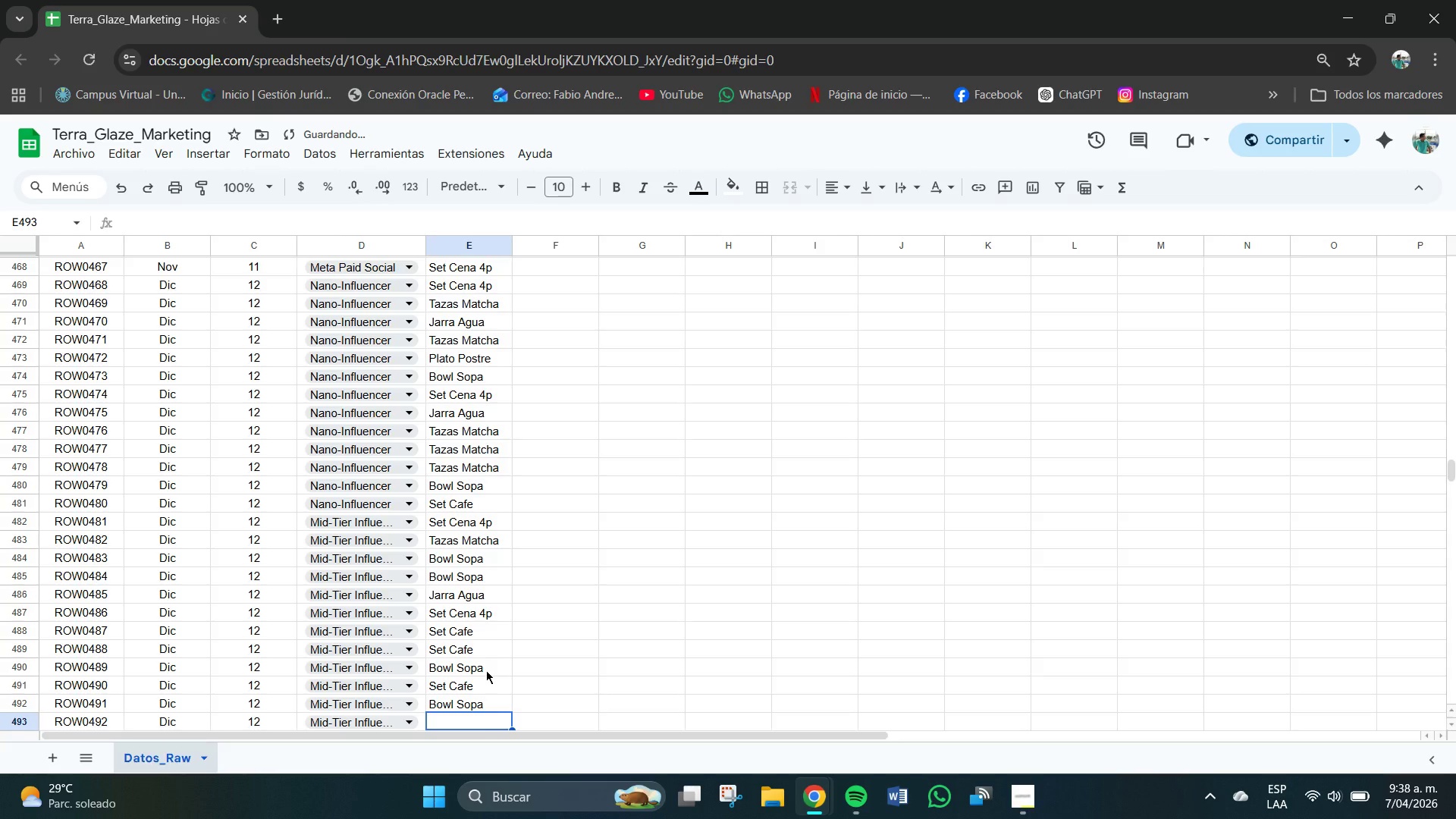 
type(Jarra Aagua)
key(Backspace)
key(Backspace)
key(Backspace)
key(Backspace)
type(gua )
 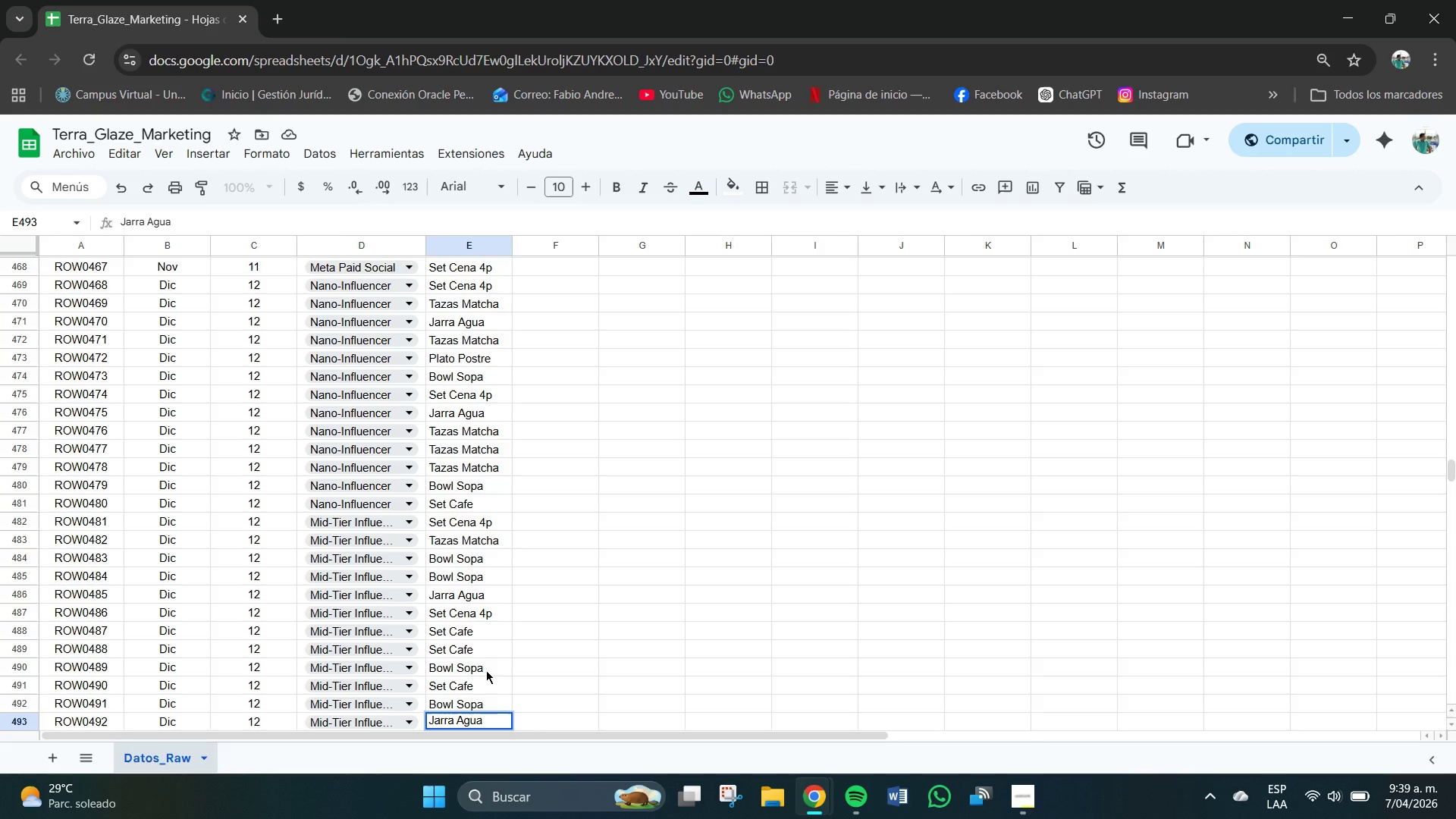 
key(Enter)
 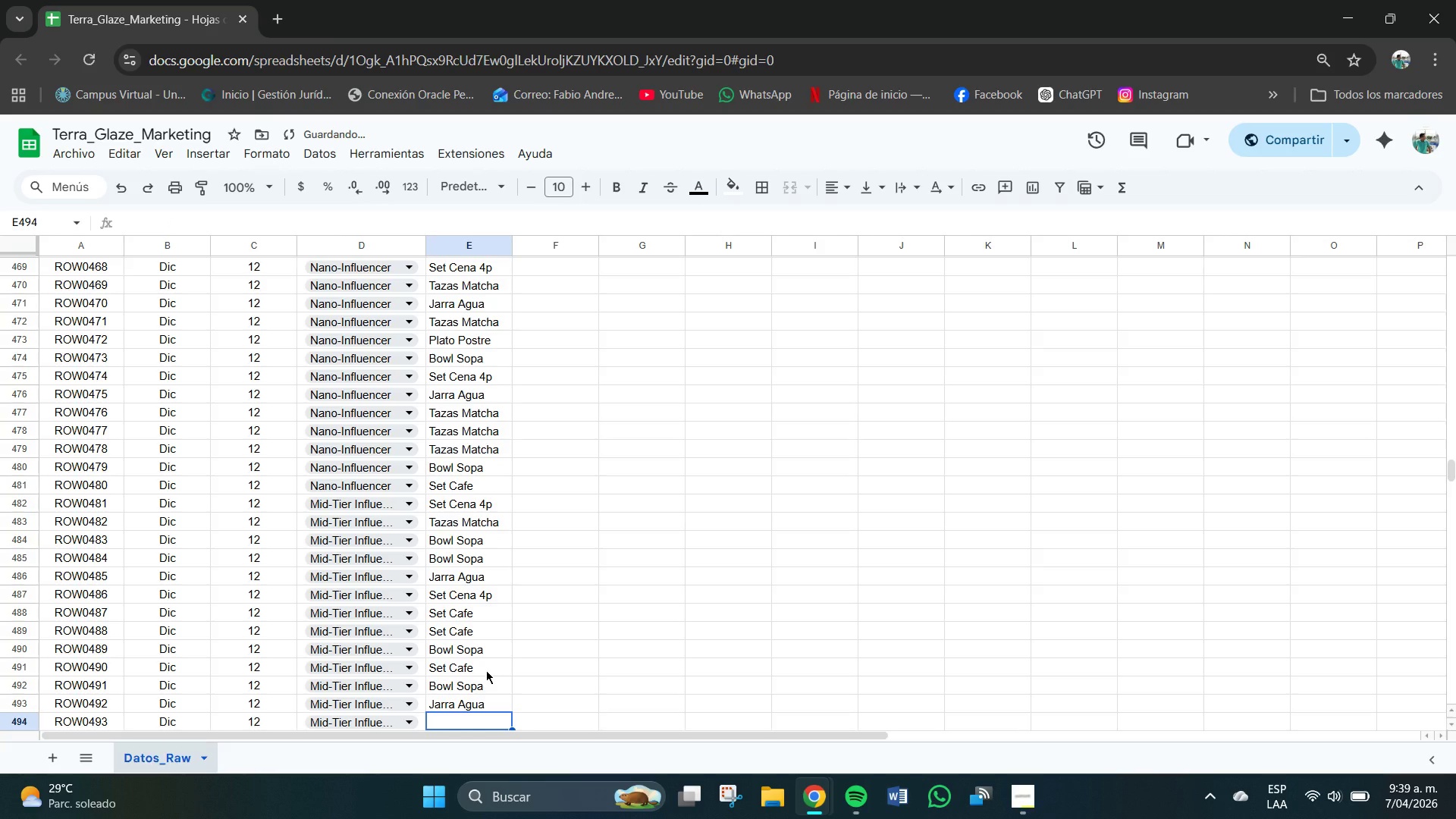 
key(CapsLock)
 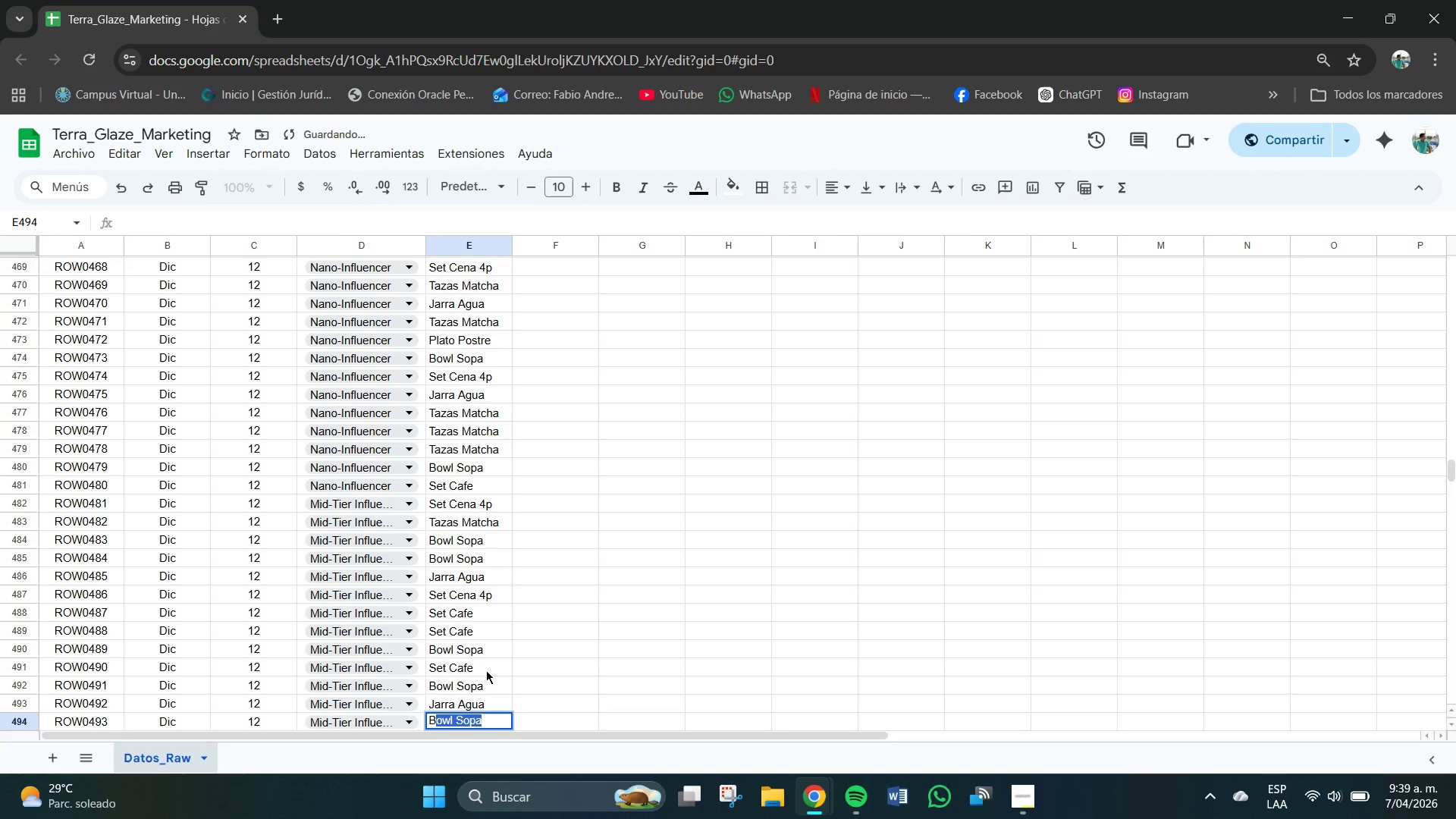 
key(B)
 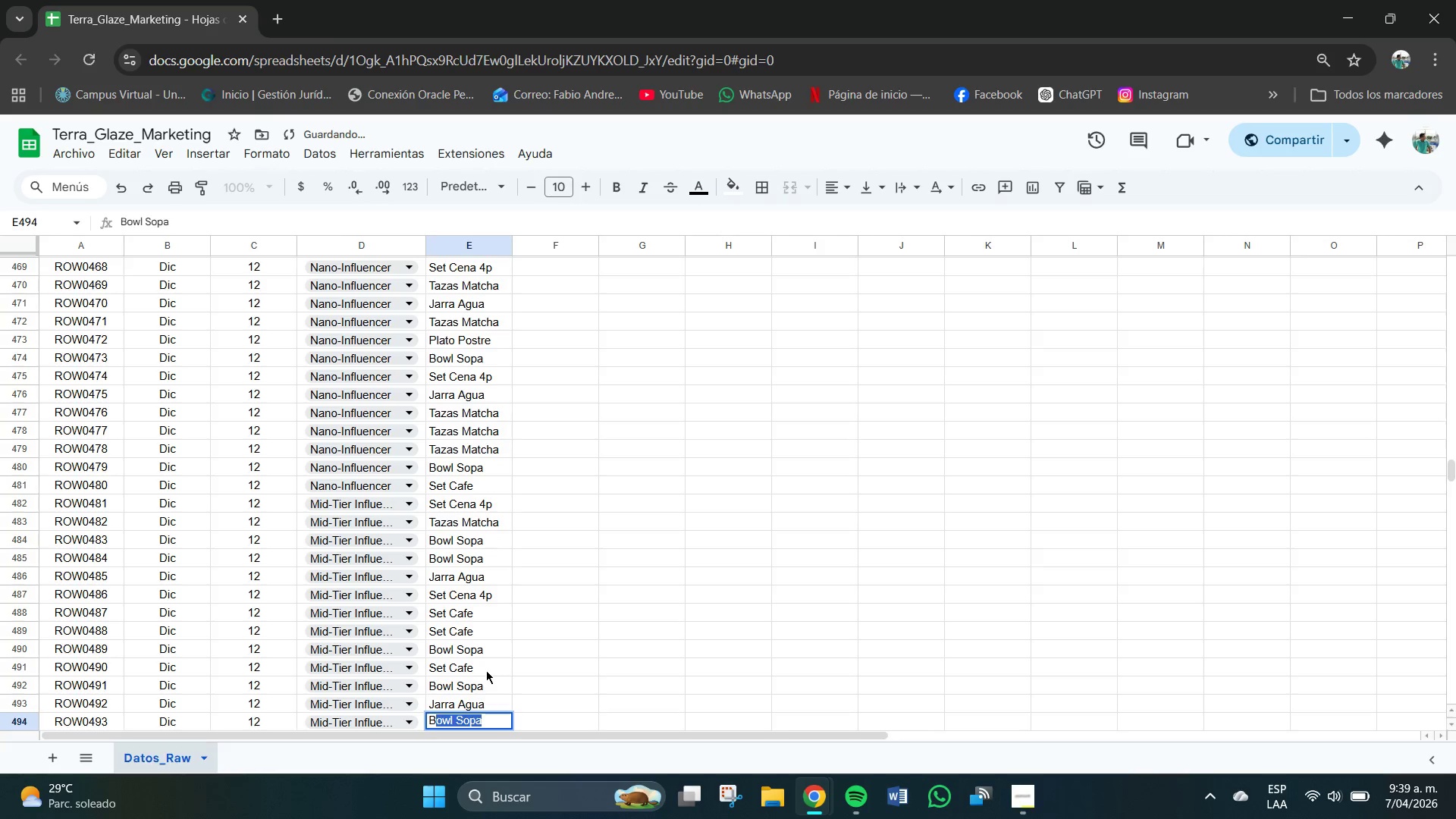 
key(CapsLock)
 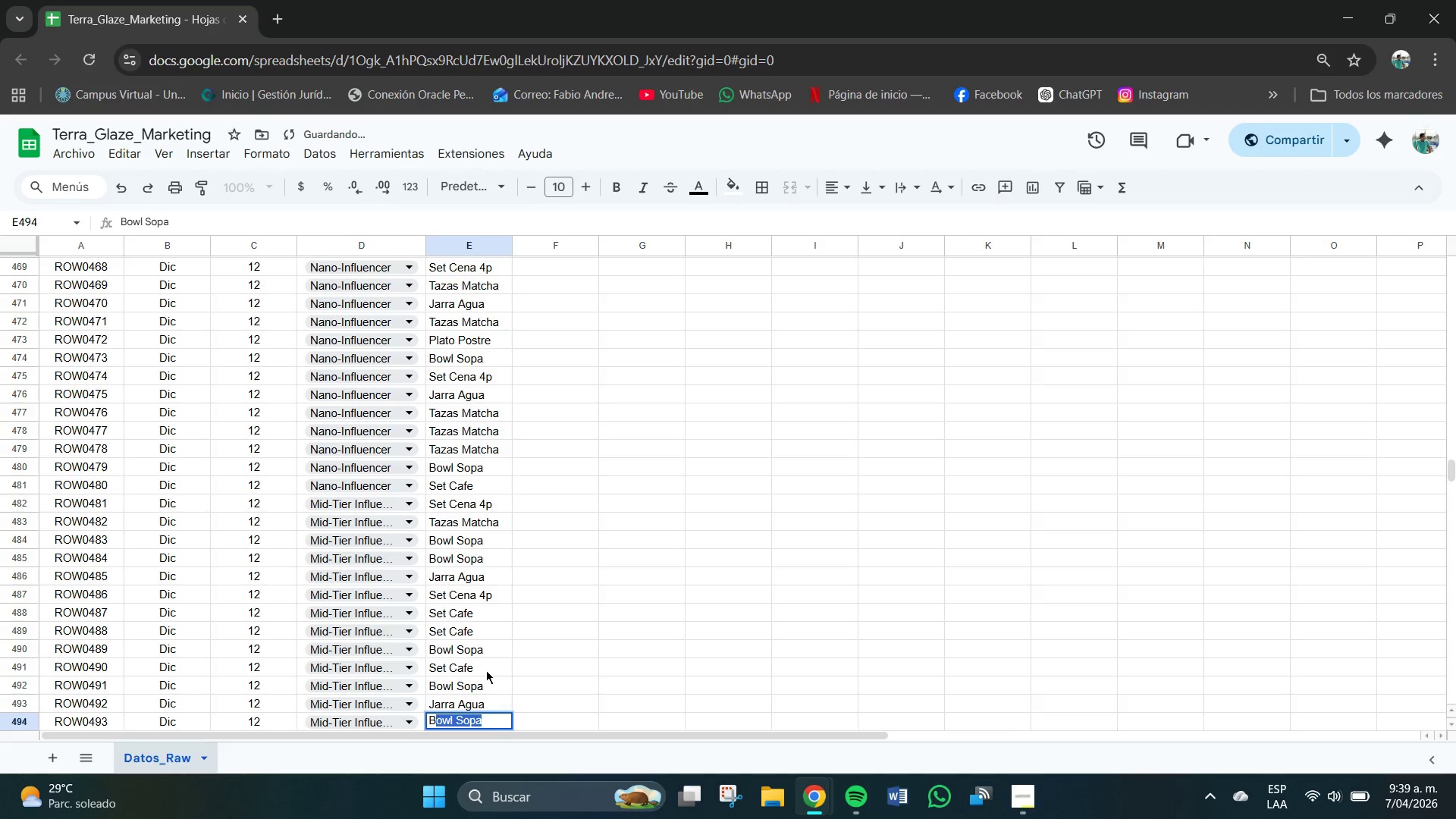 
key(Enter)
 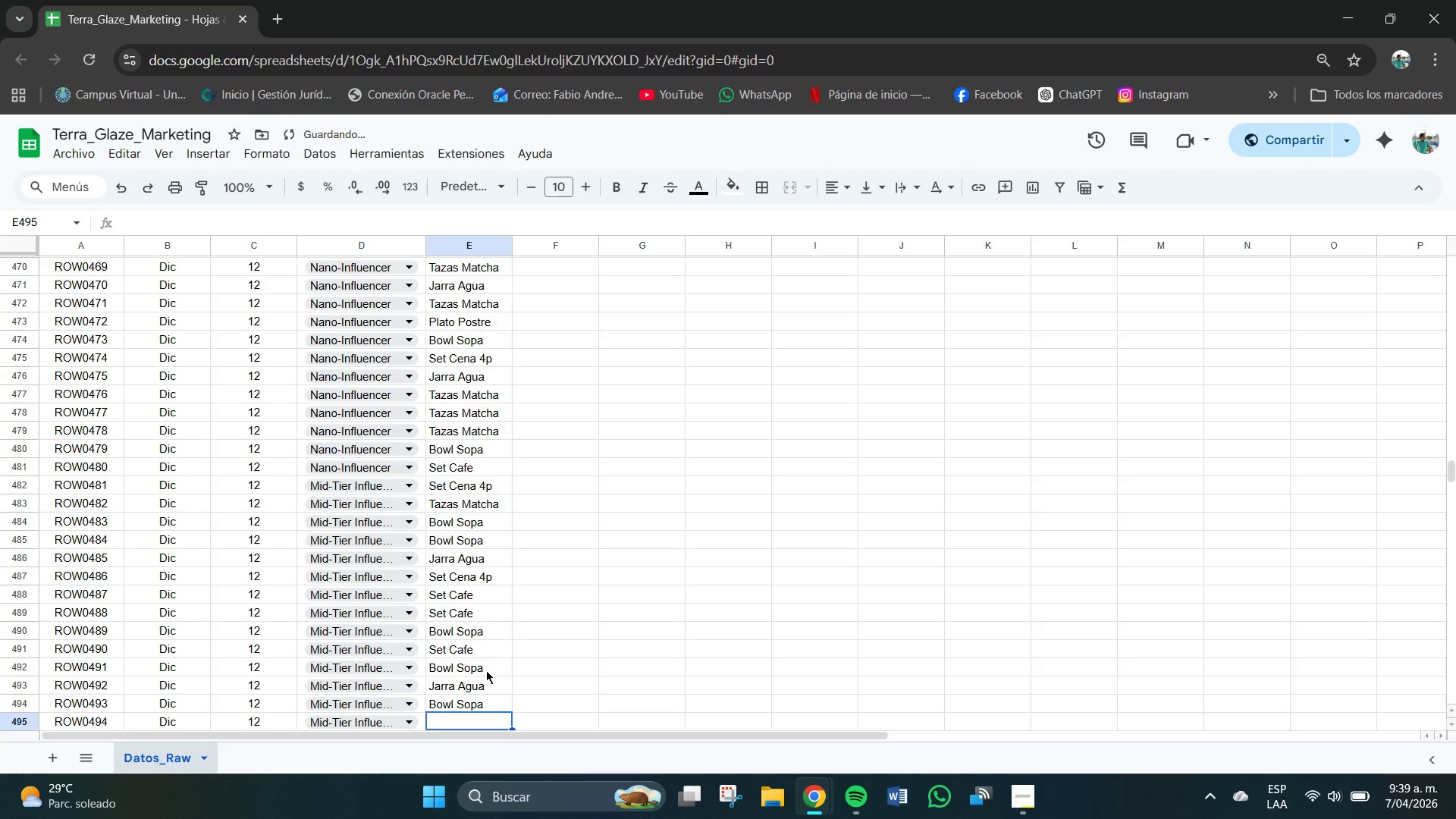 
type(Jarra AAgua )
key(Backspace)
key(Backspace)
key(Backspace)
key(Backspace)
key(Backspace)
type(gua)
 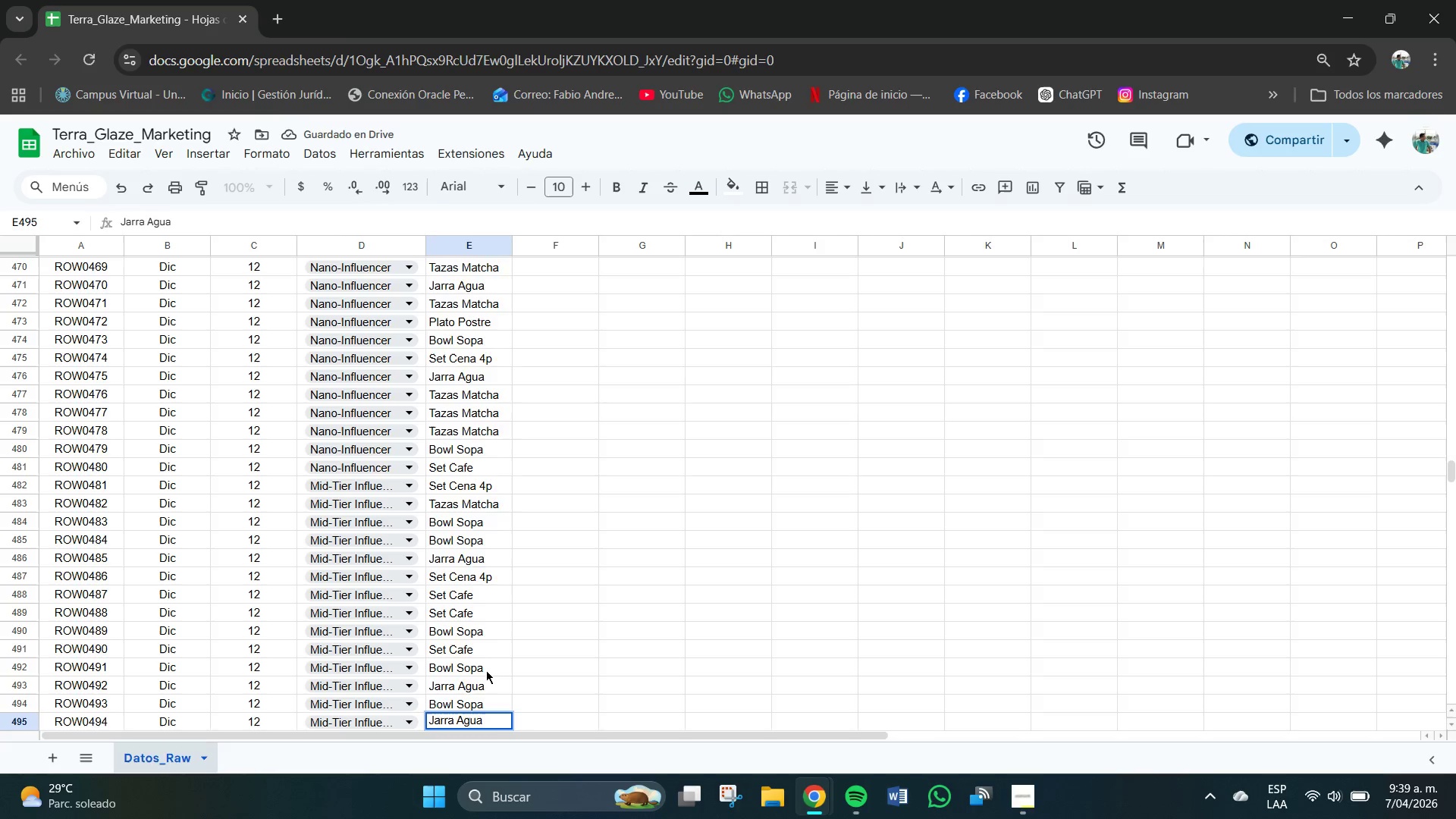 
key(Enter)
 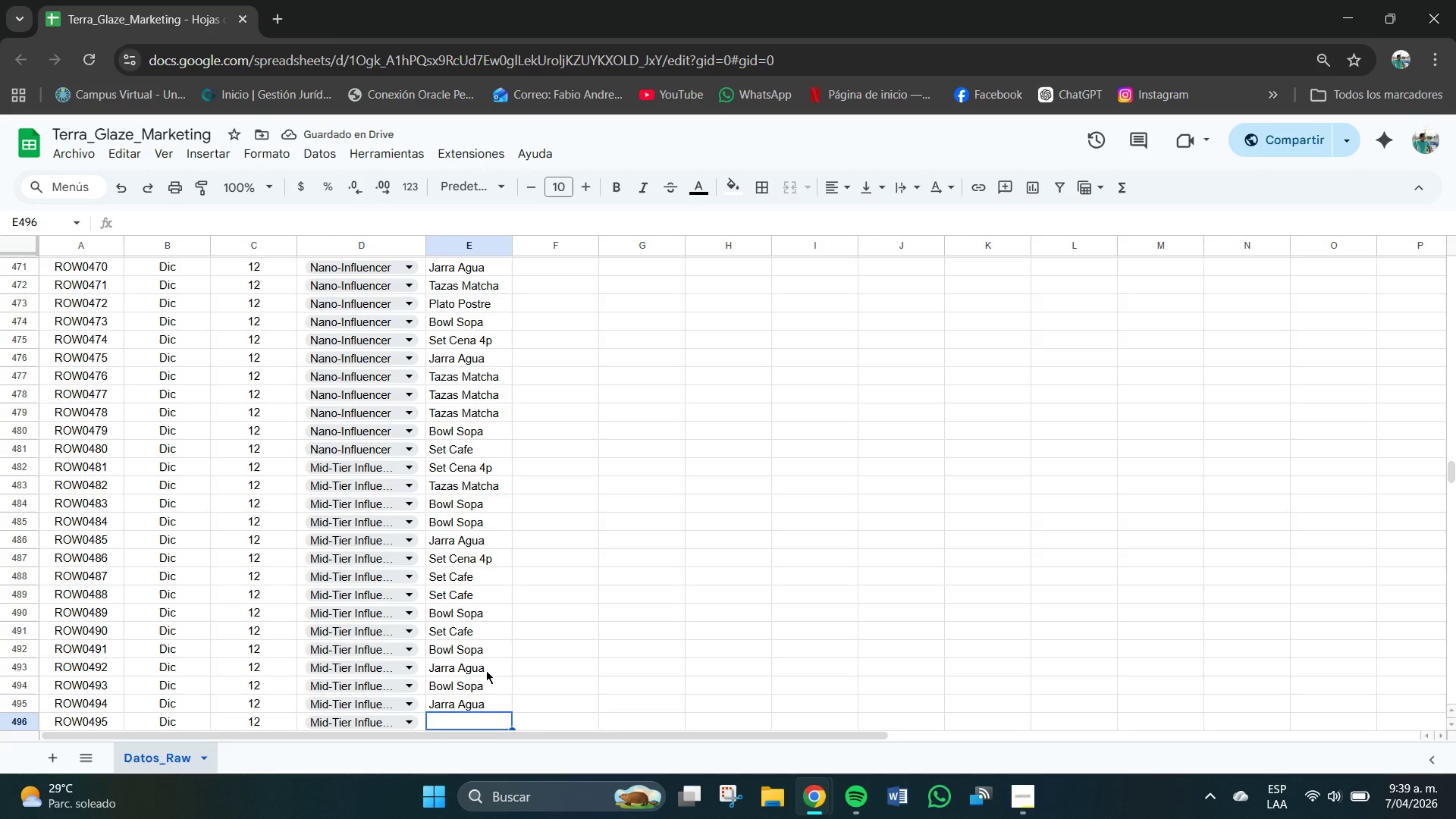 
wait(8.84)
 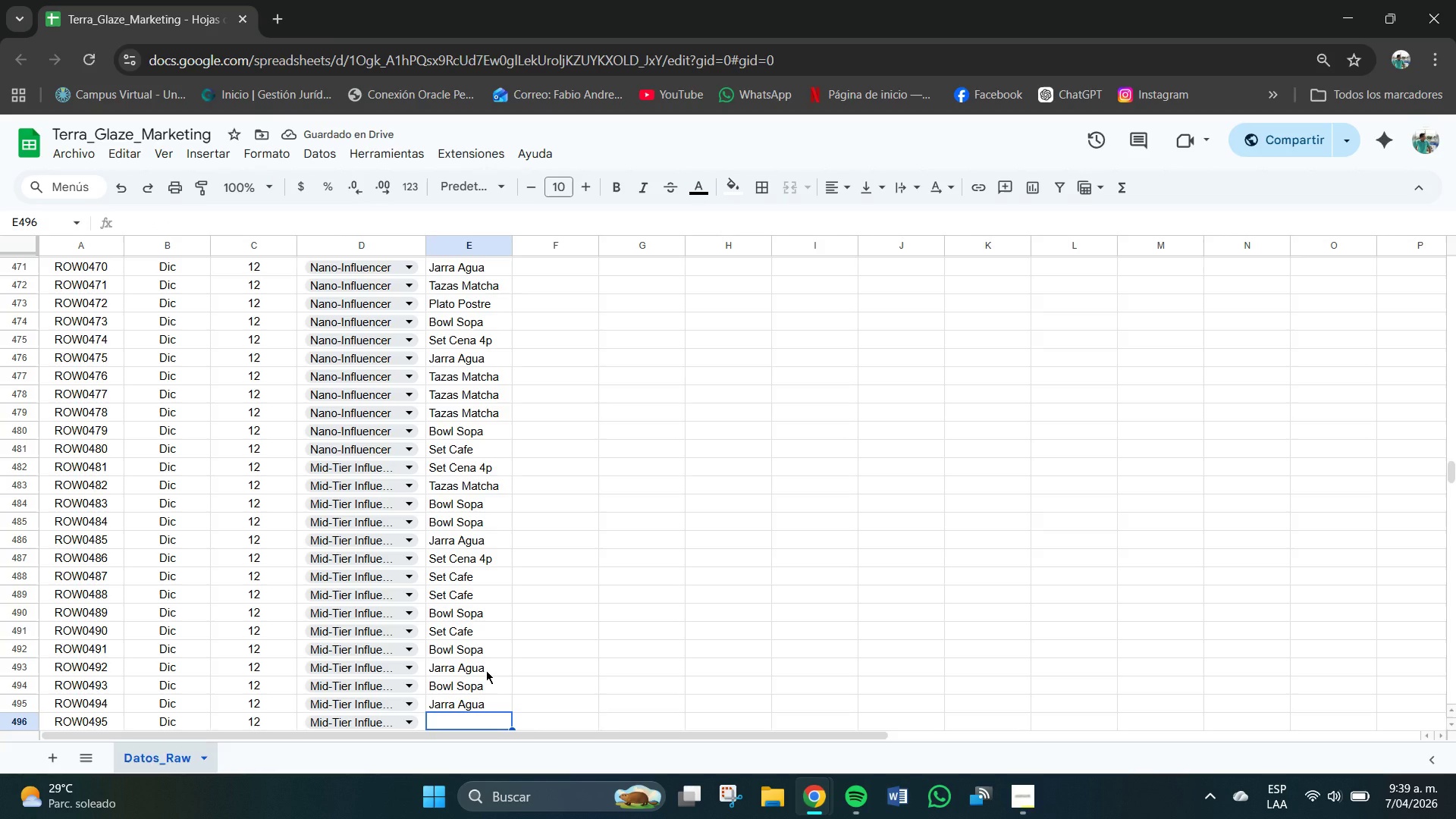 
type(Jarra Agua )
 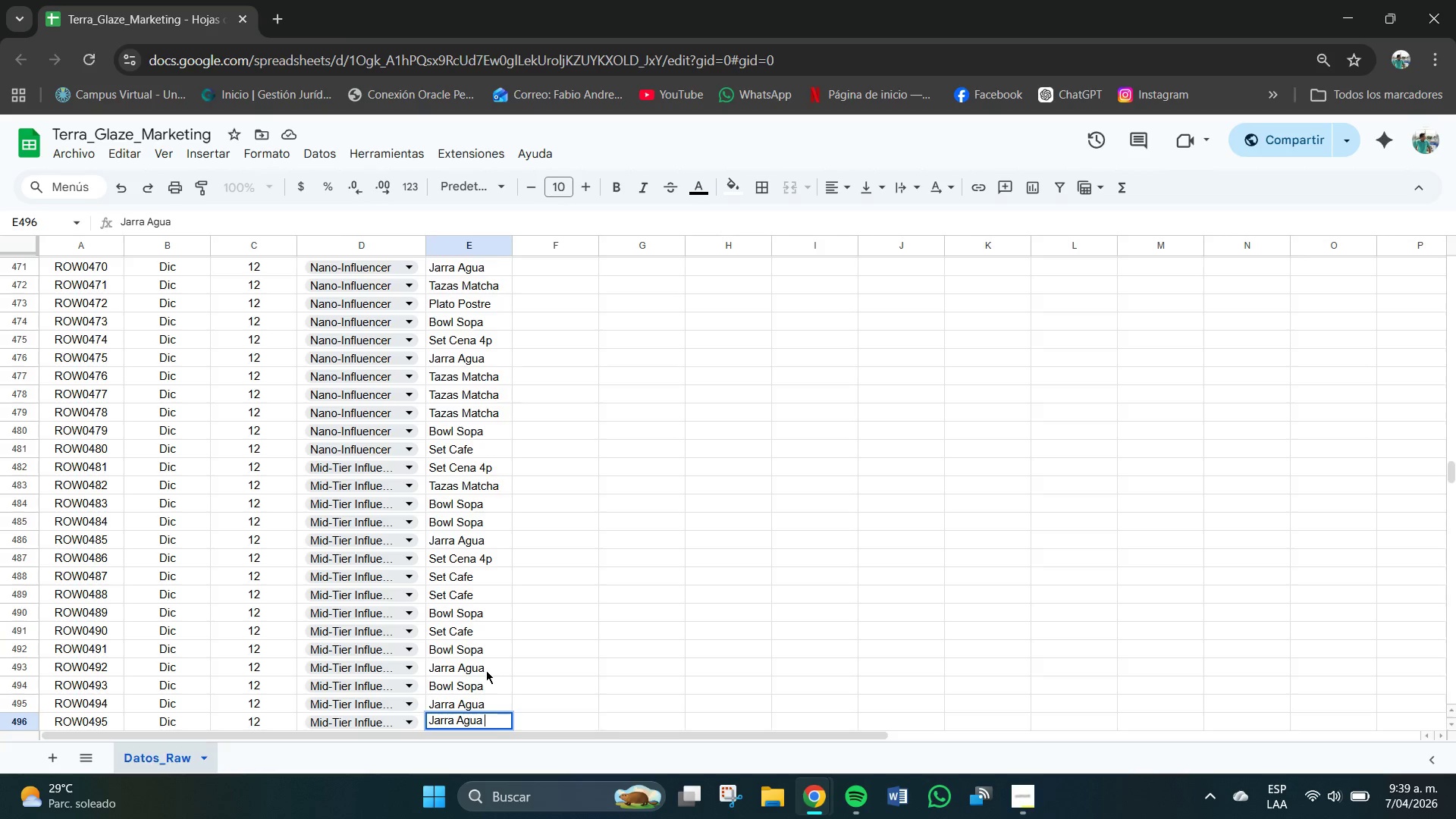 
key(Enter)
 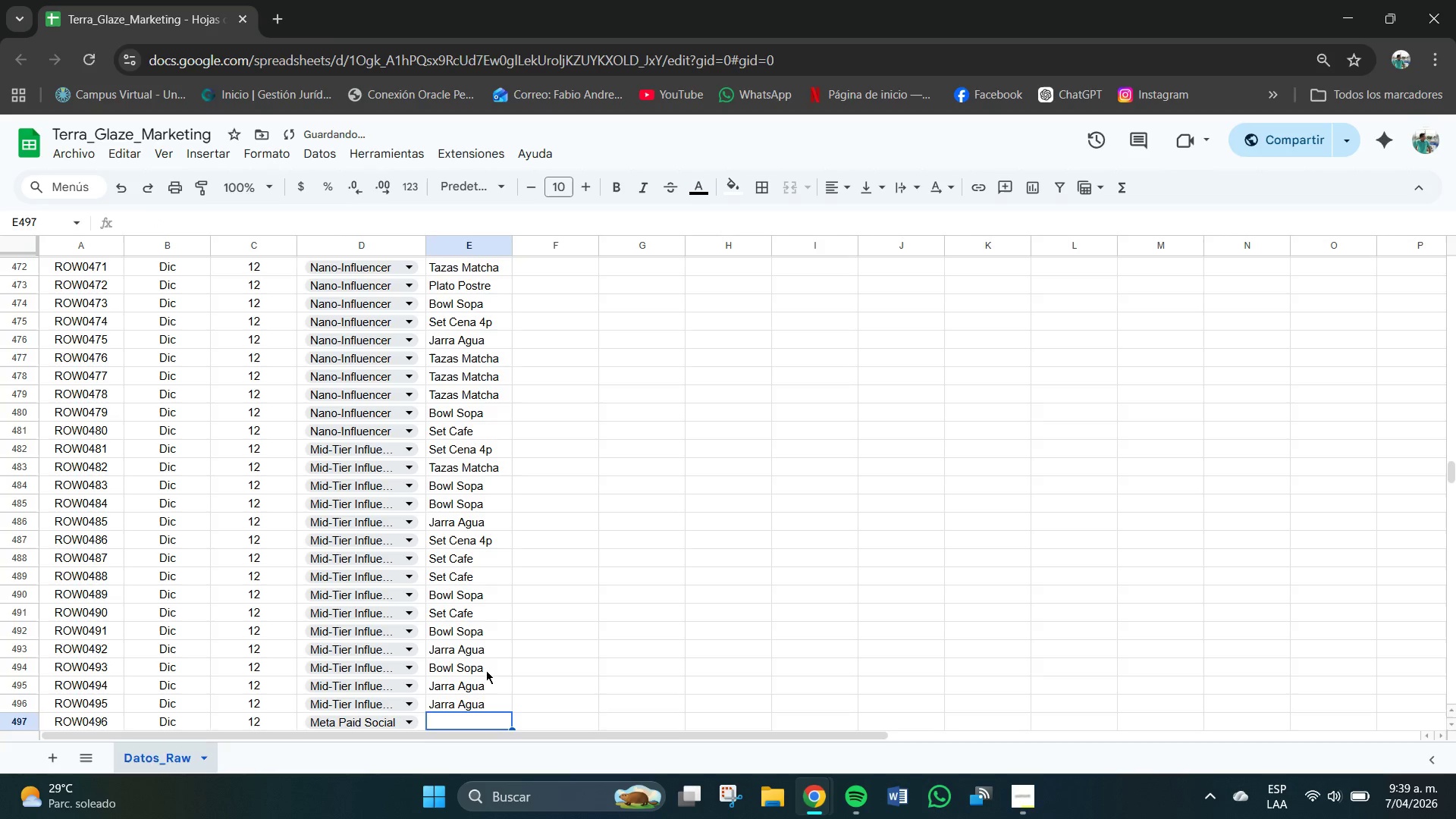 
type(Jarra Agua )
 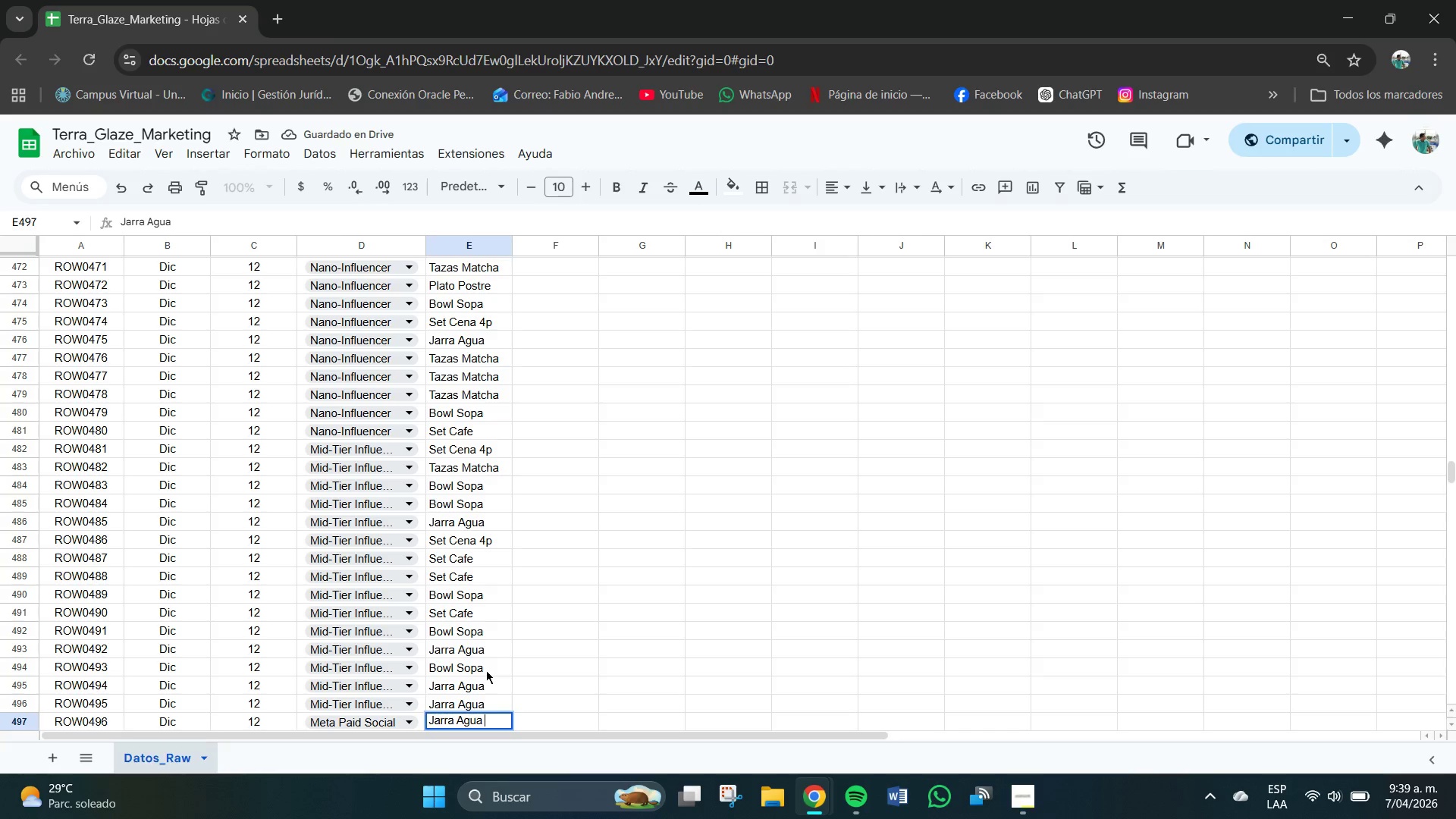 
key(Enter)
 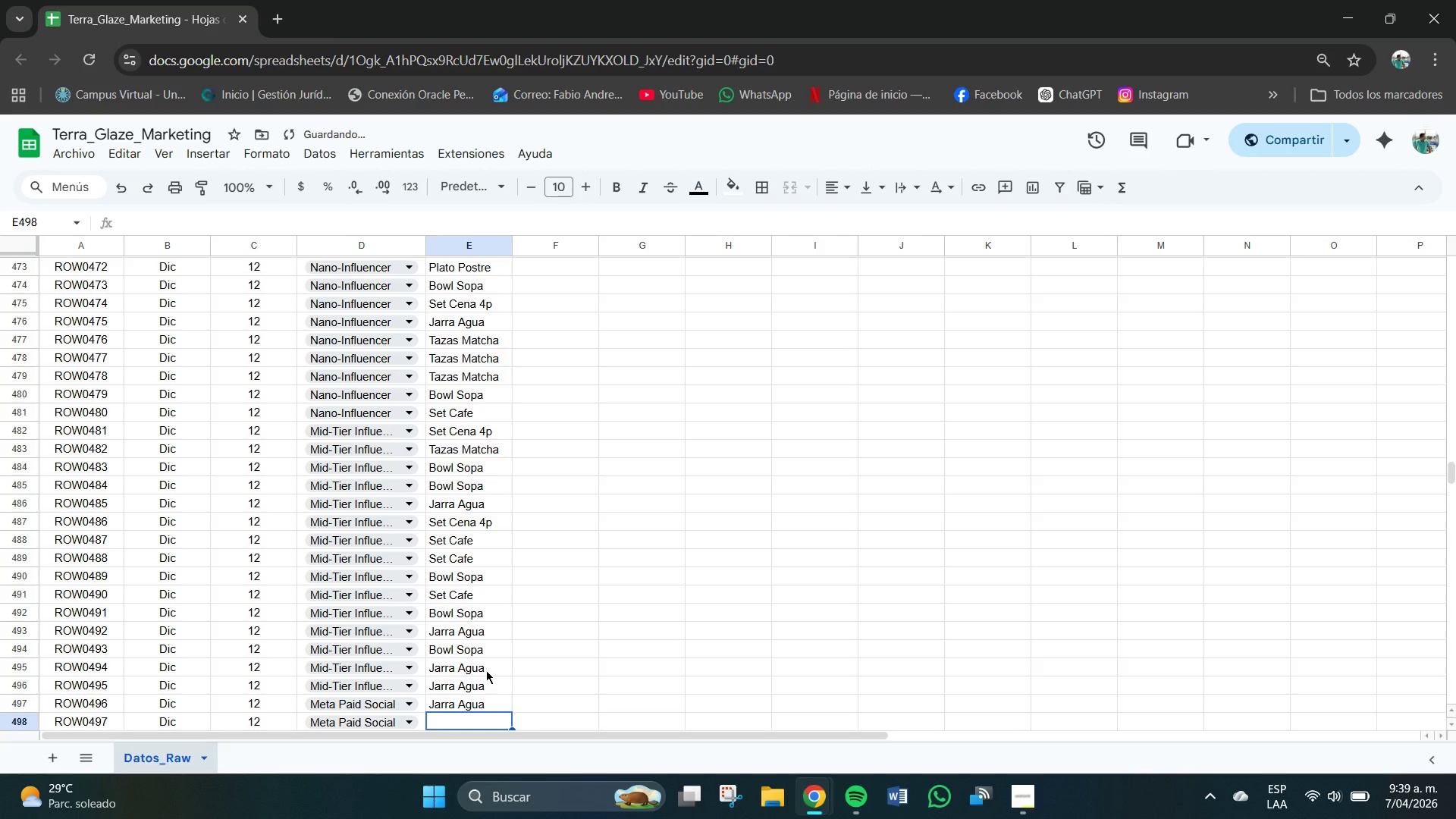 
key(CapsLock)
 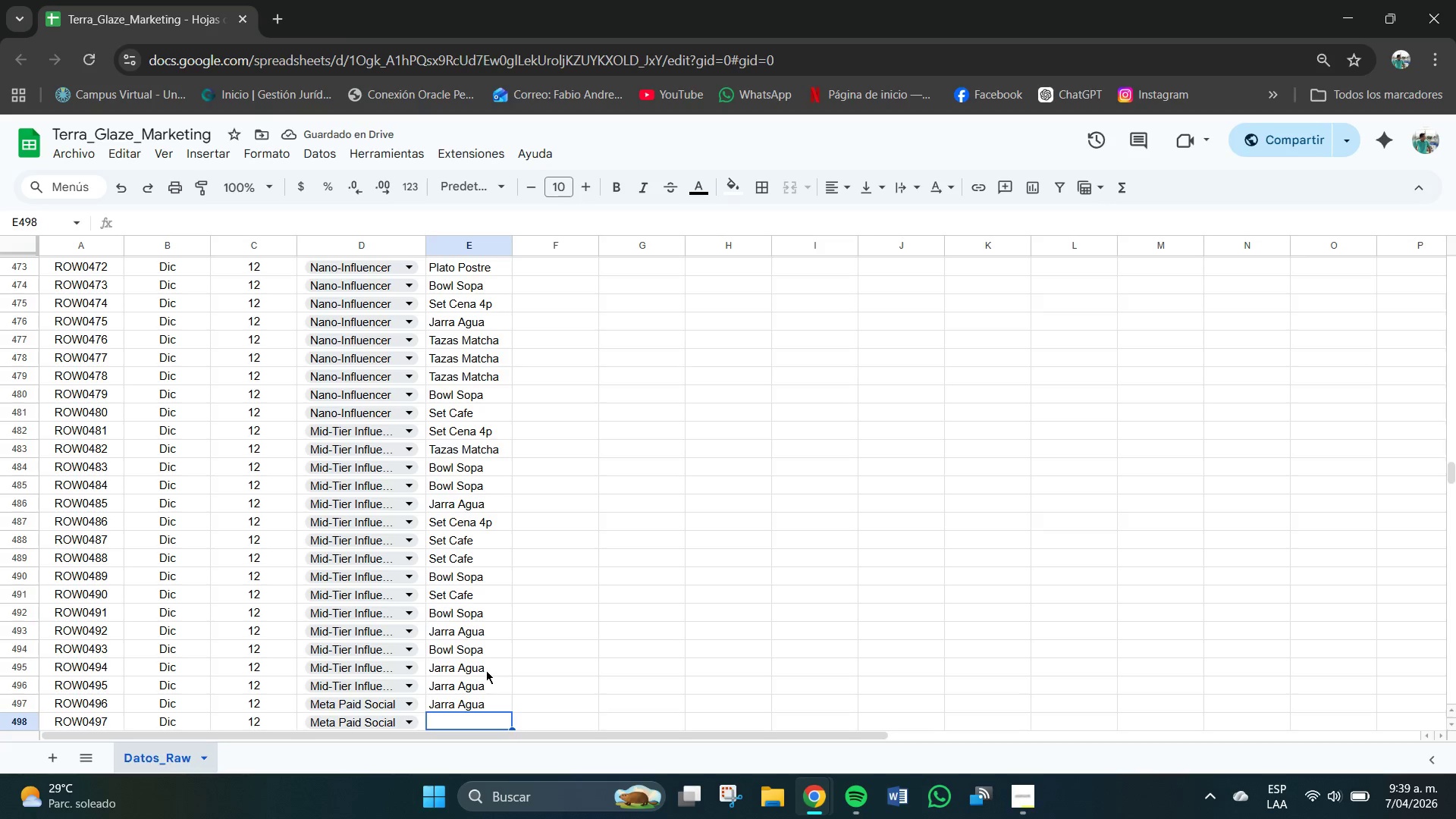 
key(P)
 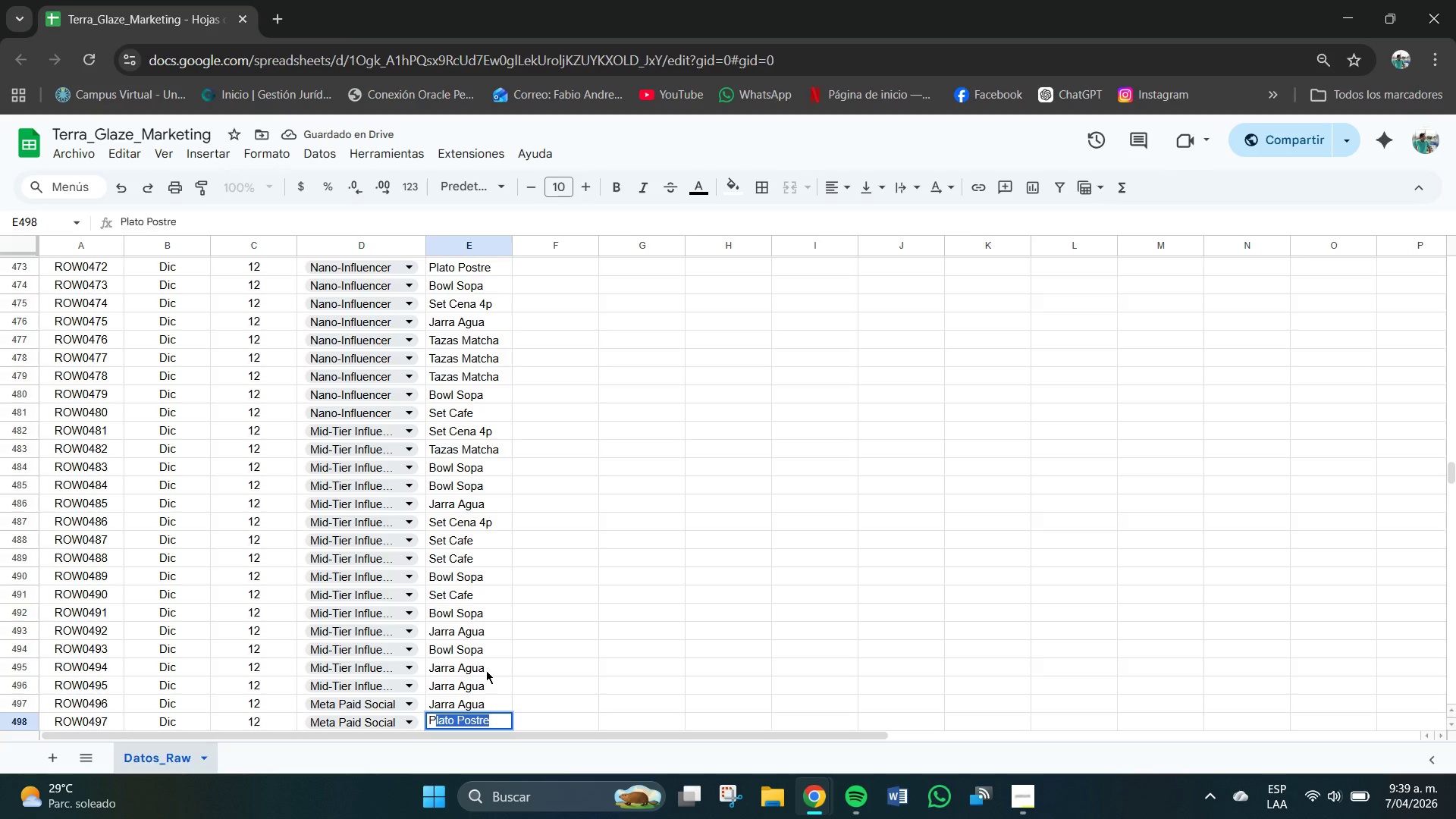 
key(CapsLock)
 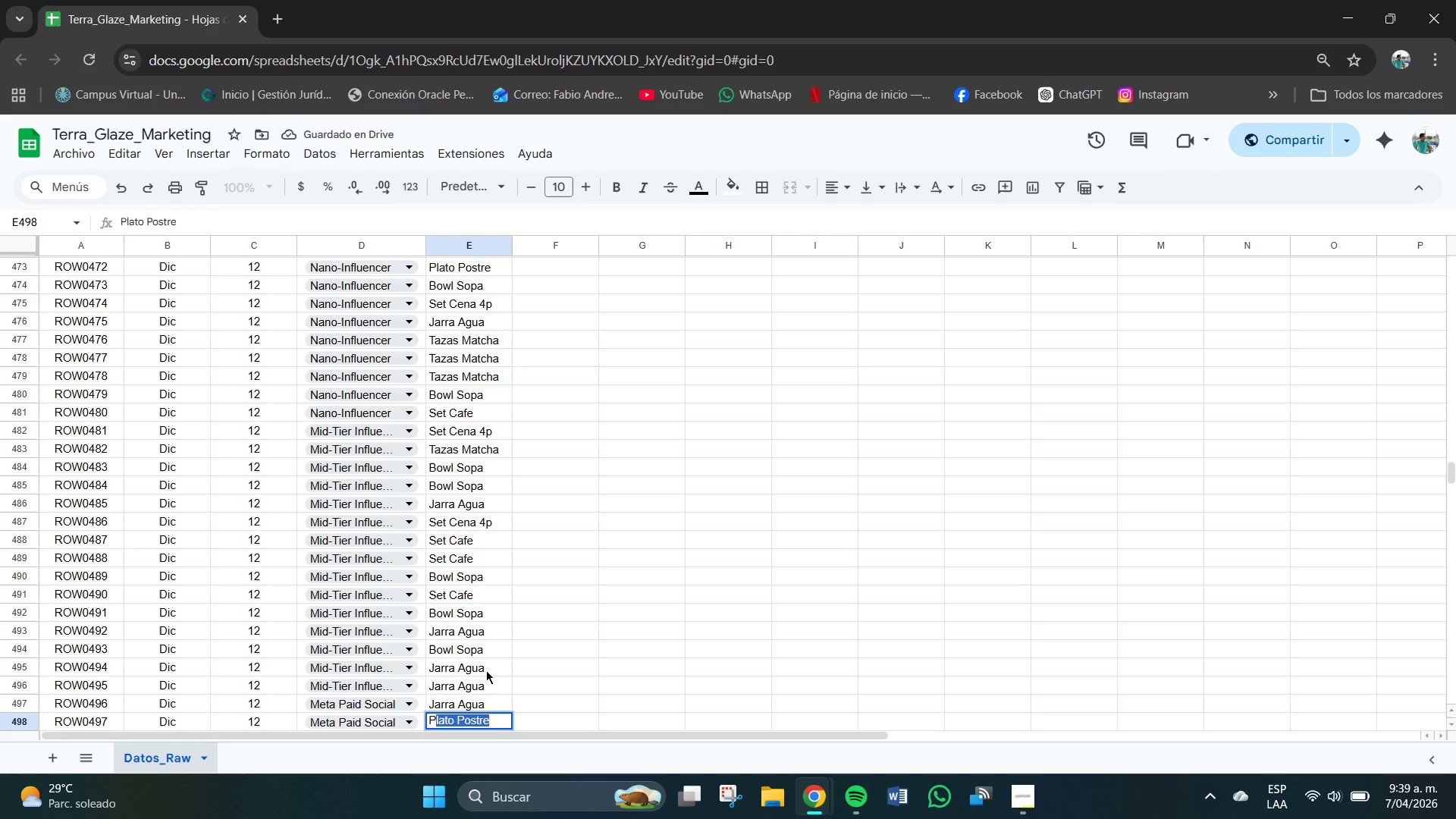 
key(Enter)
 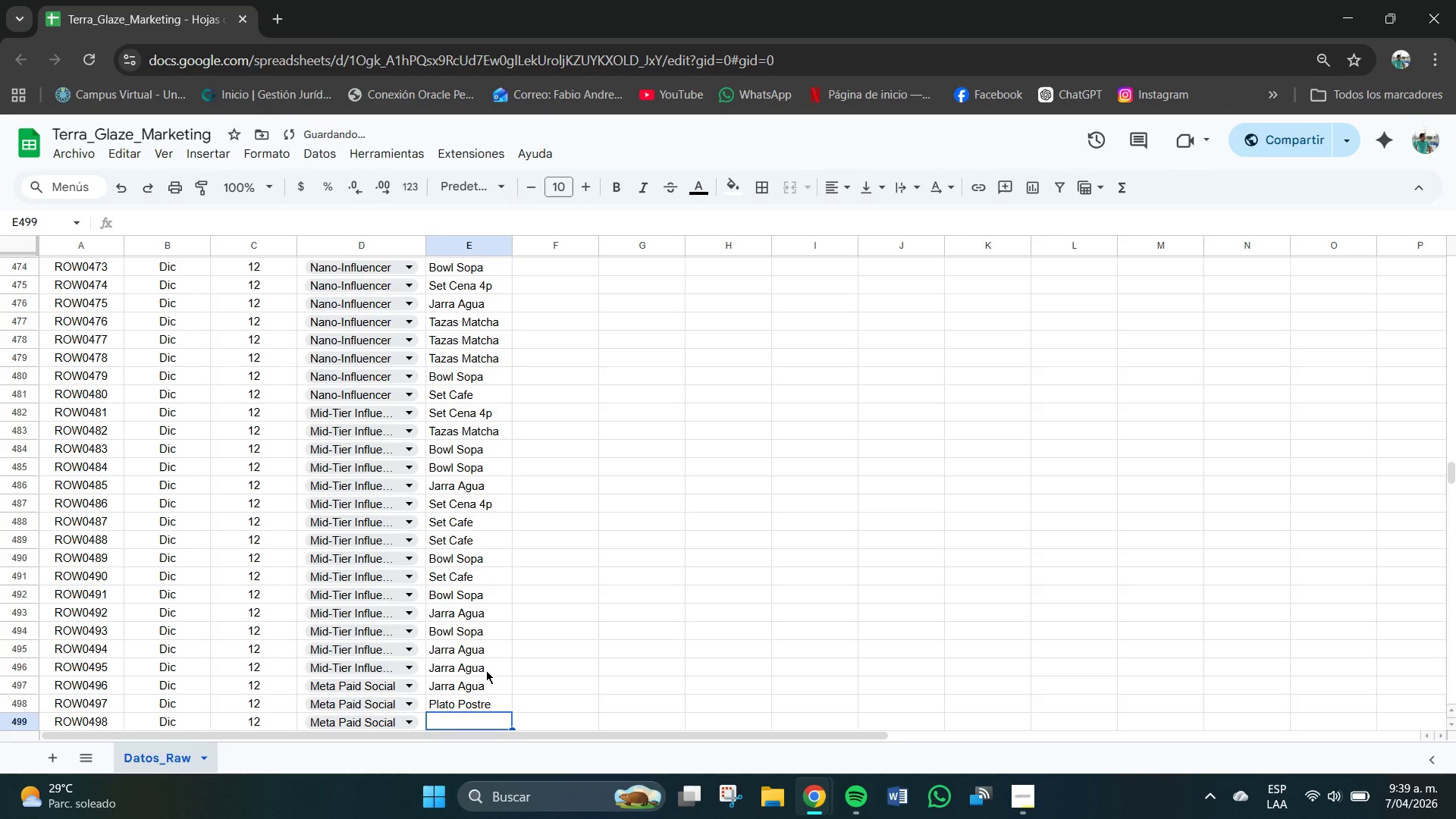 
type(Set CAFE)
key(Backspace)
key(Backspace)
key(Backspace)
type(afe )
 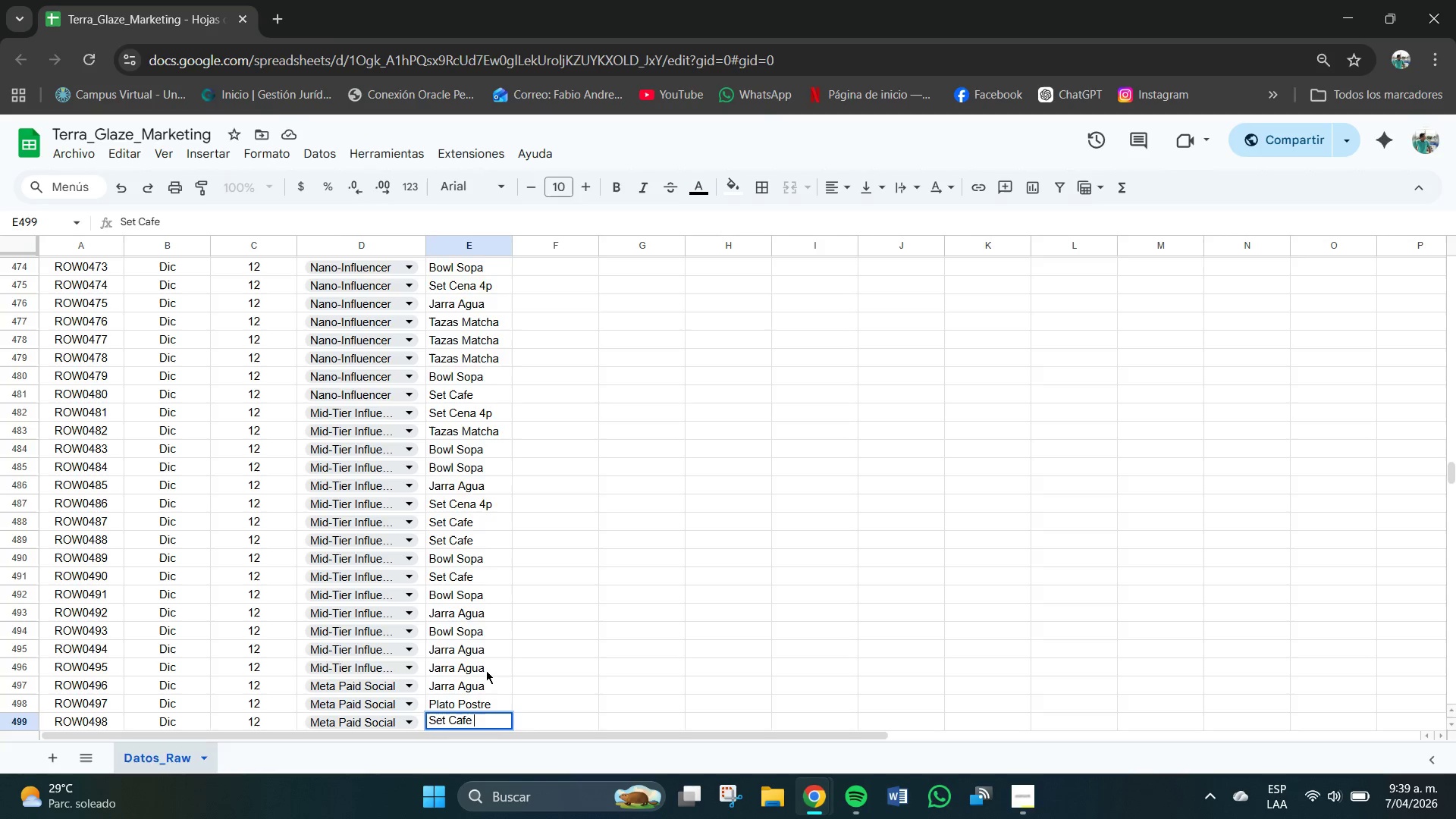 
key(Enter)
 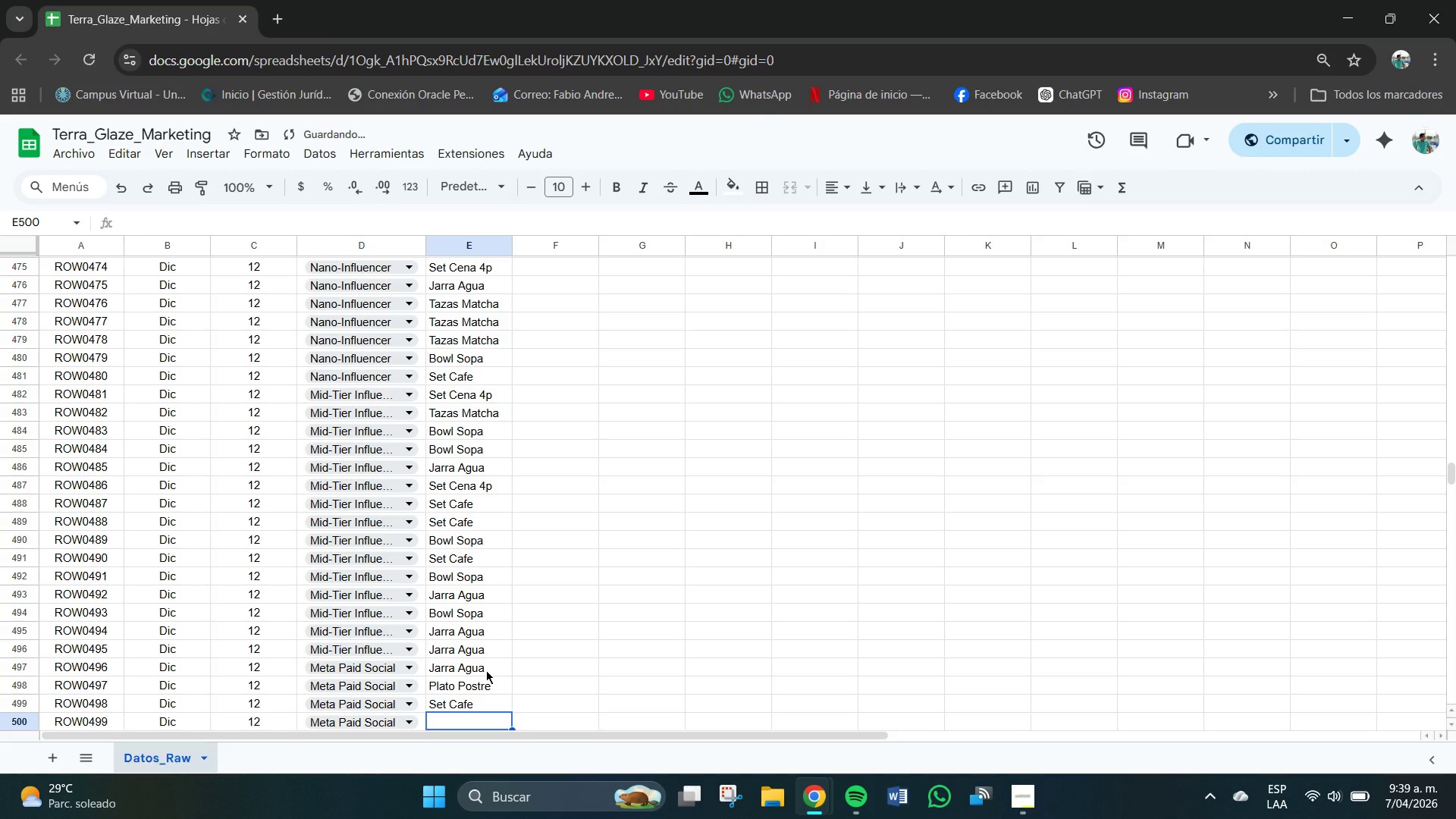 
key(CapsLock)
 